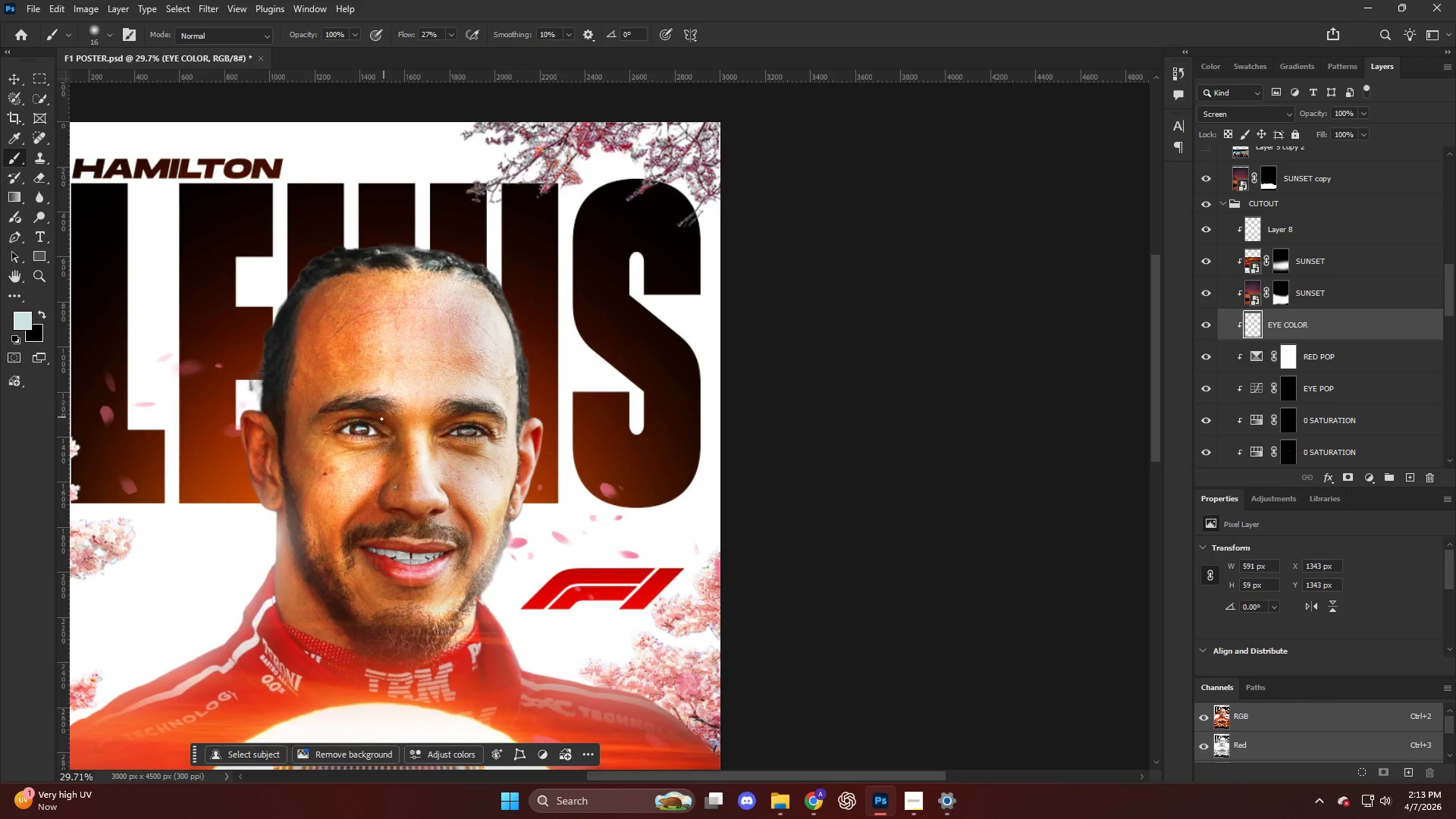 
key(Control+ControlLeft)
 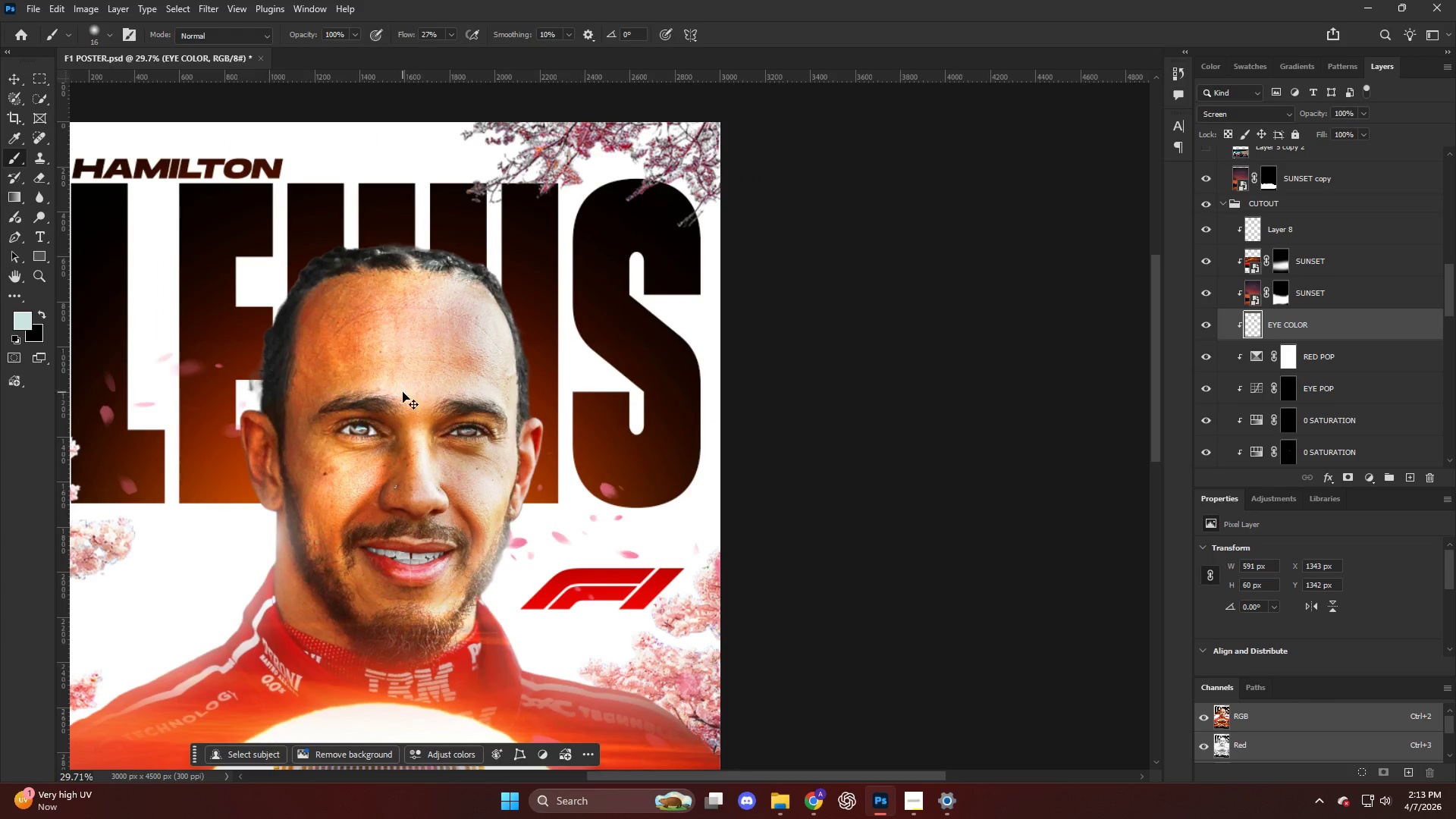 
key(Control+Z)
 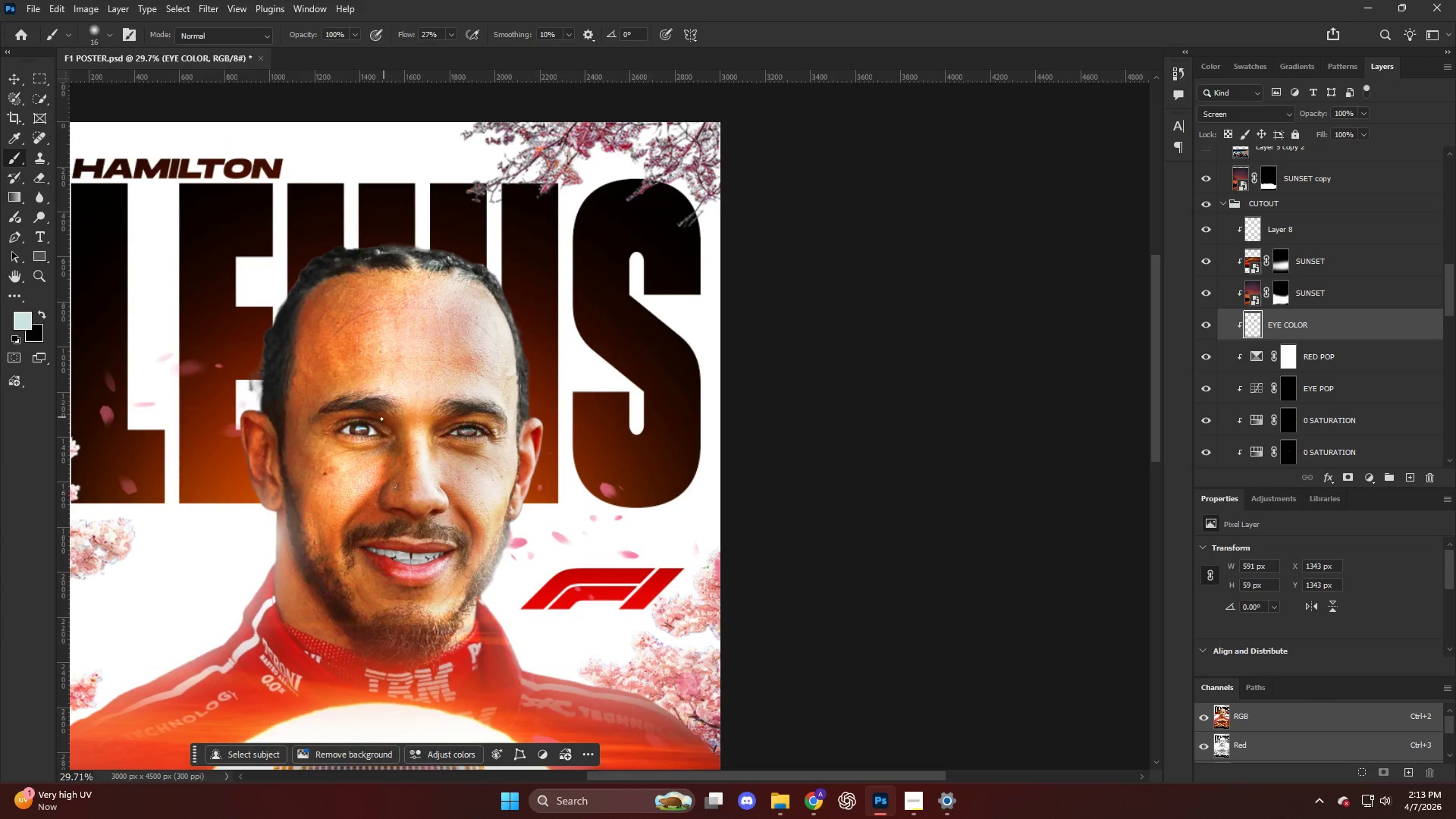 
scroll: coordinate [397, 436], scroll_direction: up, amount: 17.0
 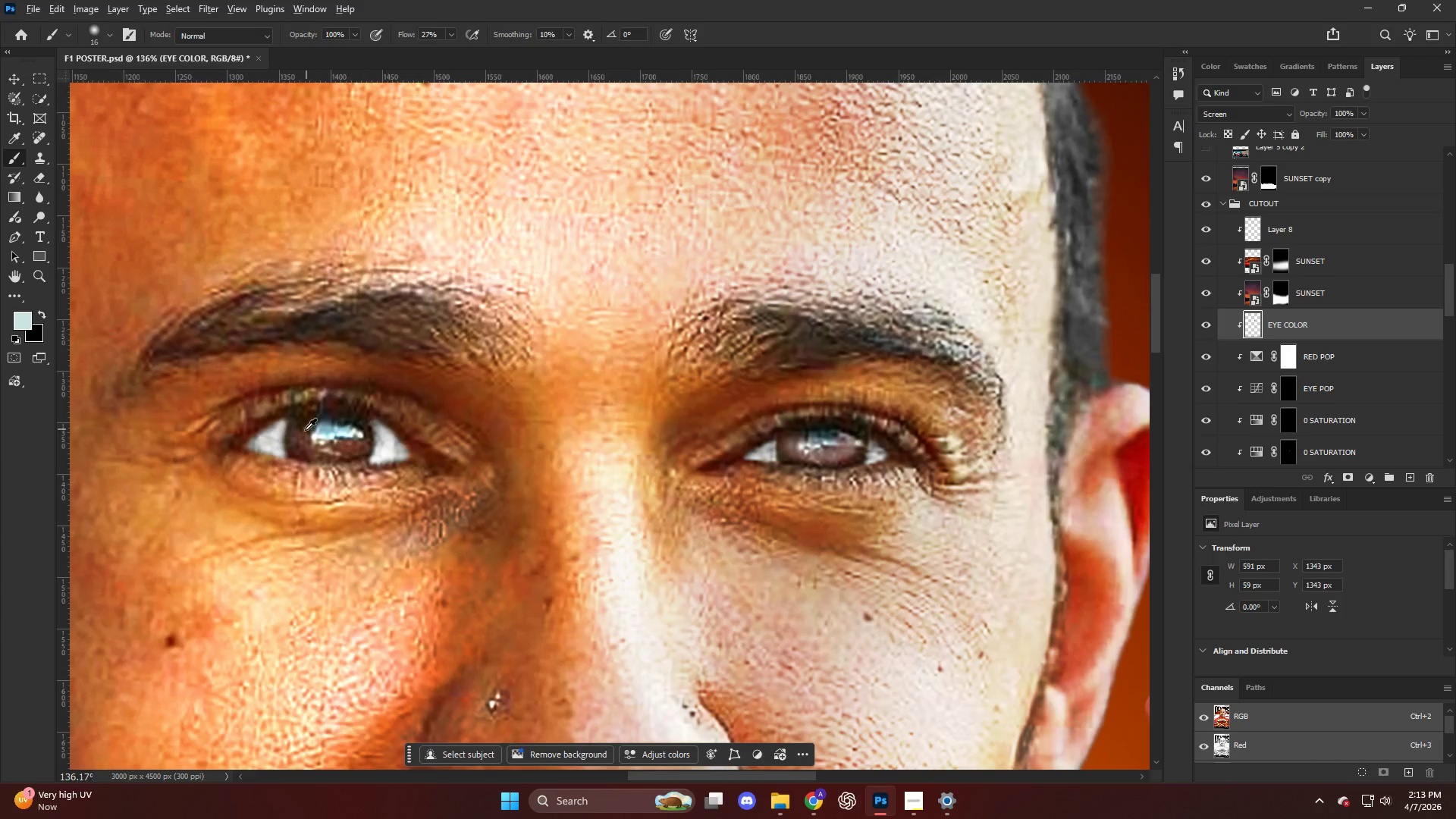 
hold_key(key=AltLeft, duration=0.8)
 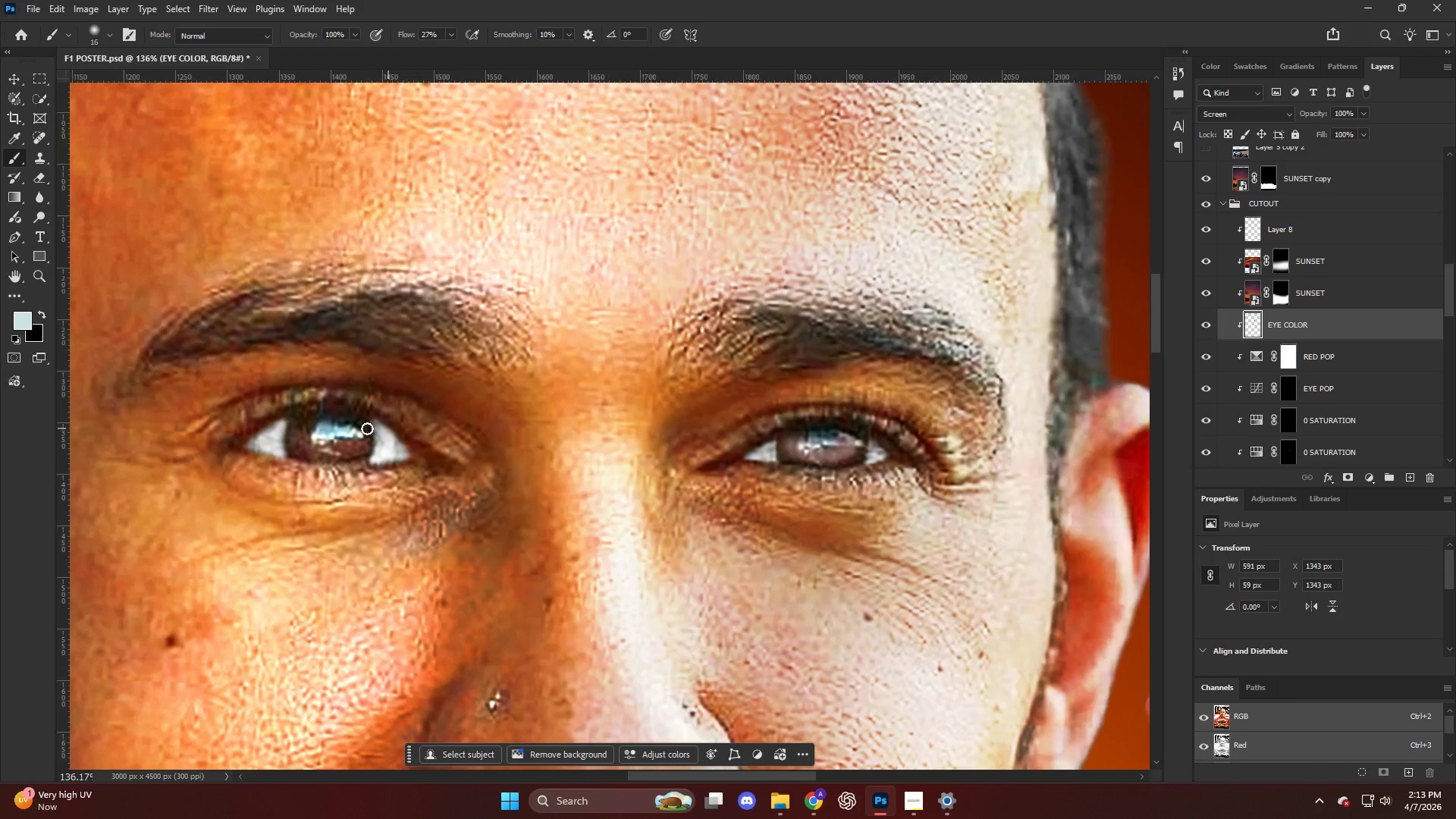 
scroll: coordinate [312, 438], scroll_direction: up, amount: 7.0
 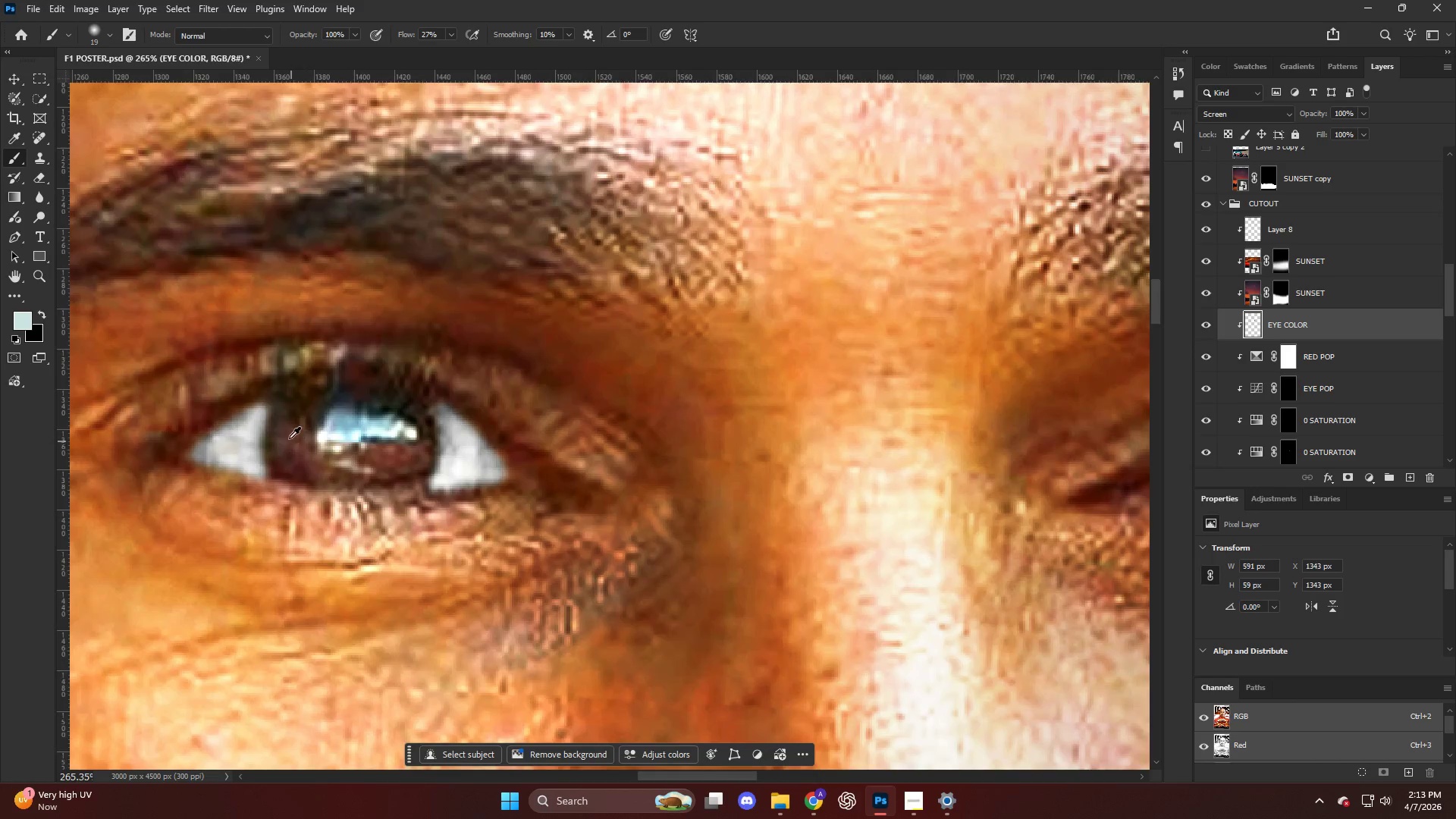 
hold_key(key=AltLeft, duration=1.44)
left_click([286, 437])
 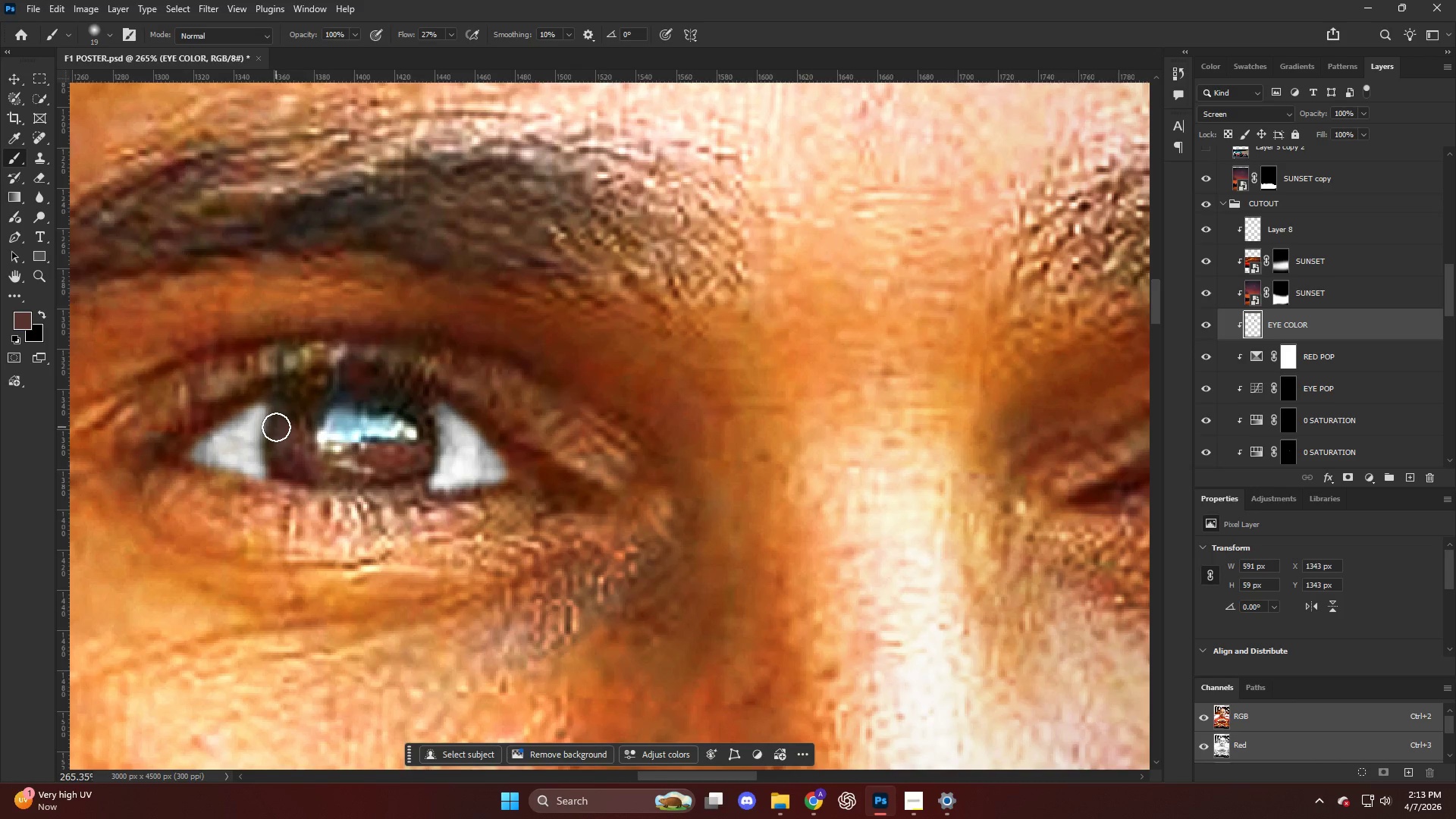 
left_click_drag(start_coordinate=[275, 430], to_coordinate=[340, 456])
 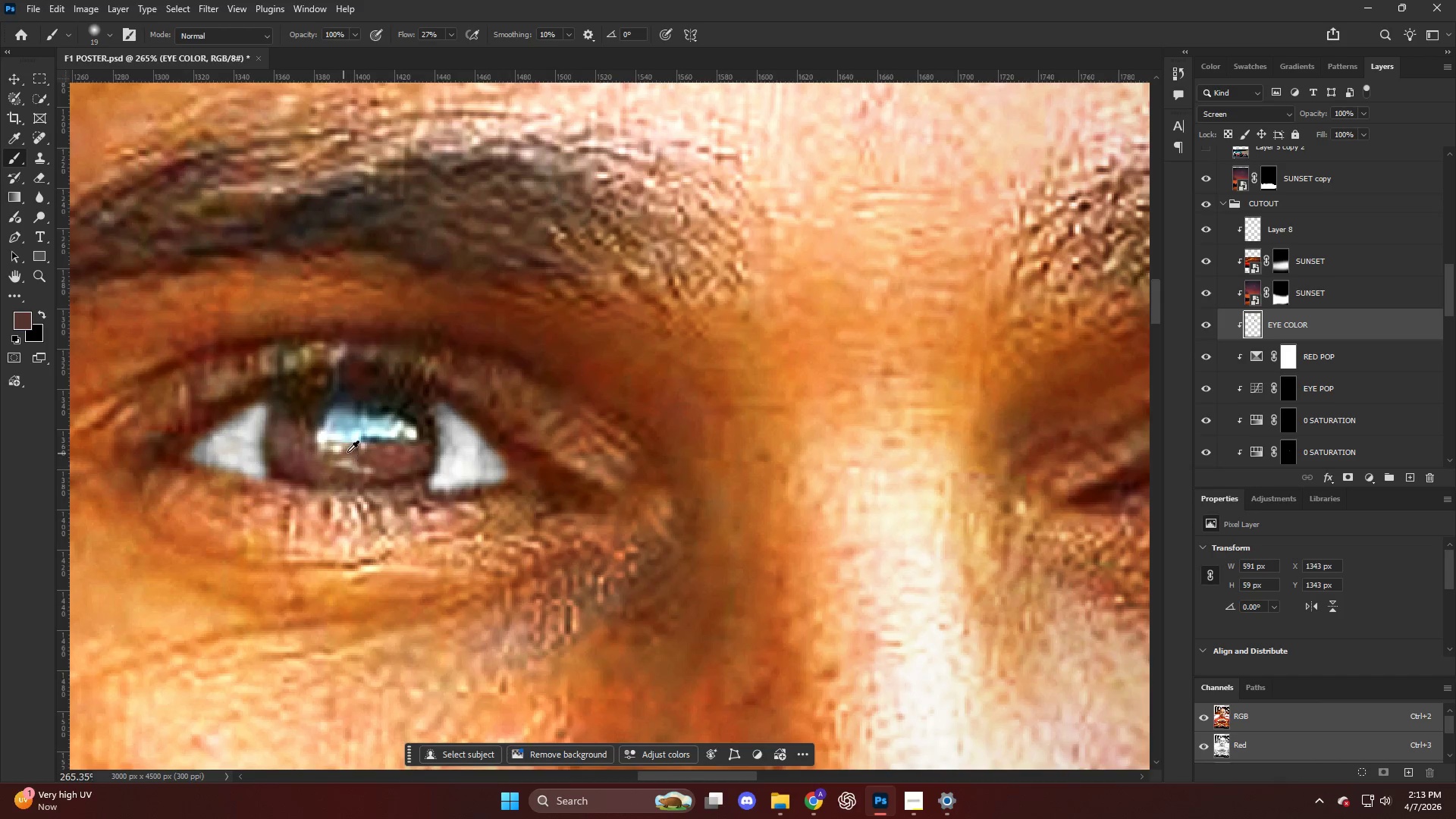 
scroll: coordinate [711, 478], scroll_direction: down, amount: 3.0
 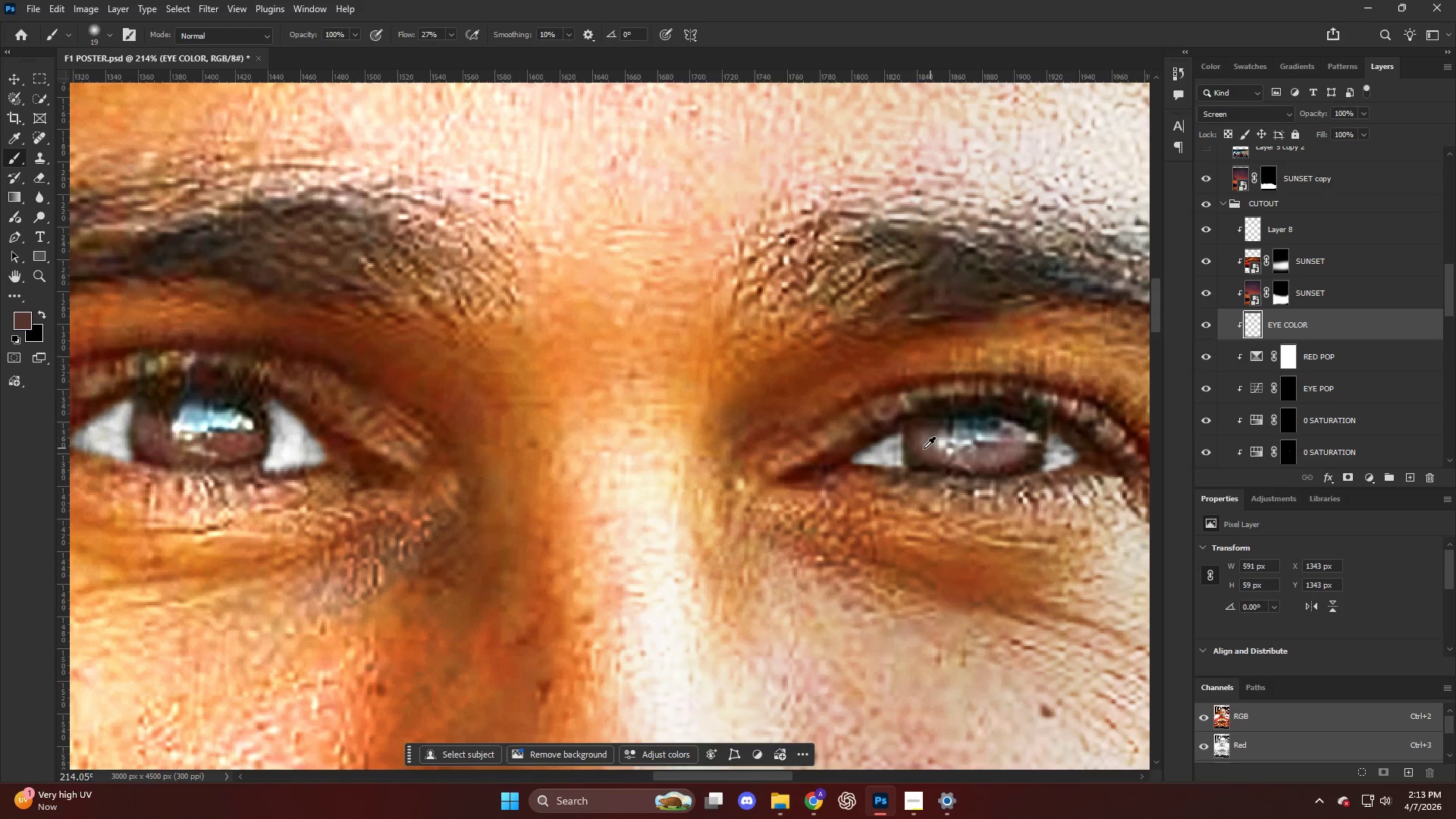 
key(Alt+AltLeft)
 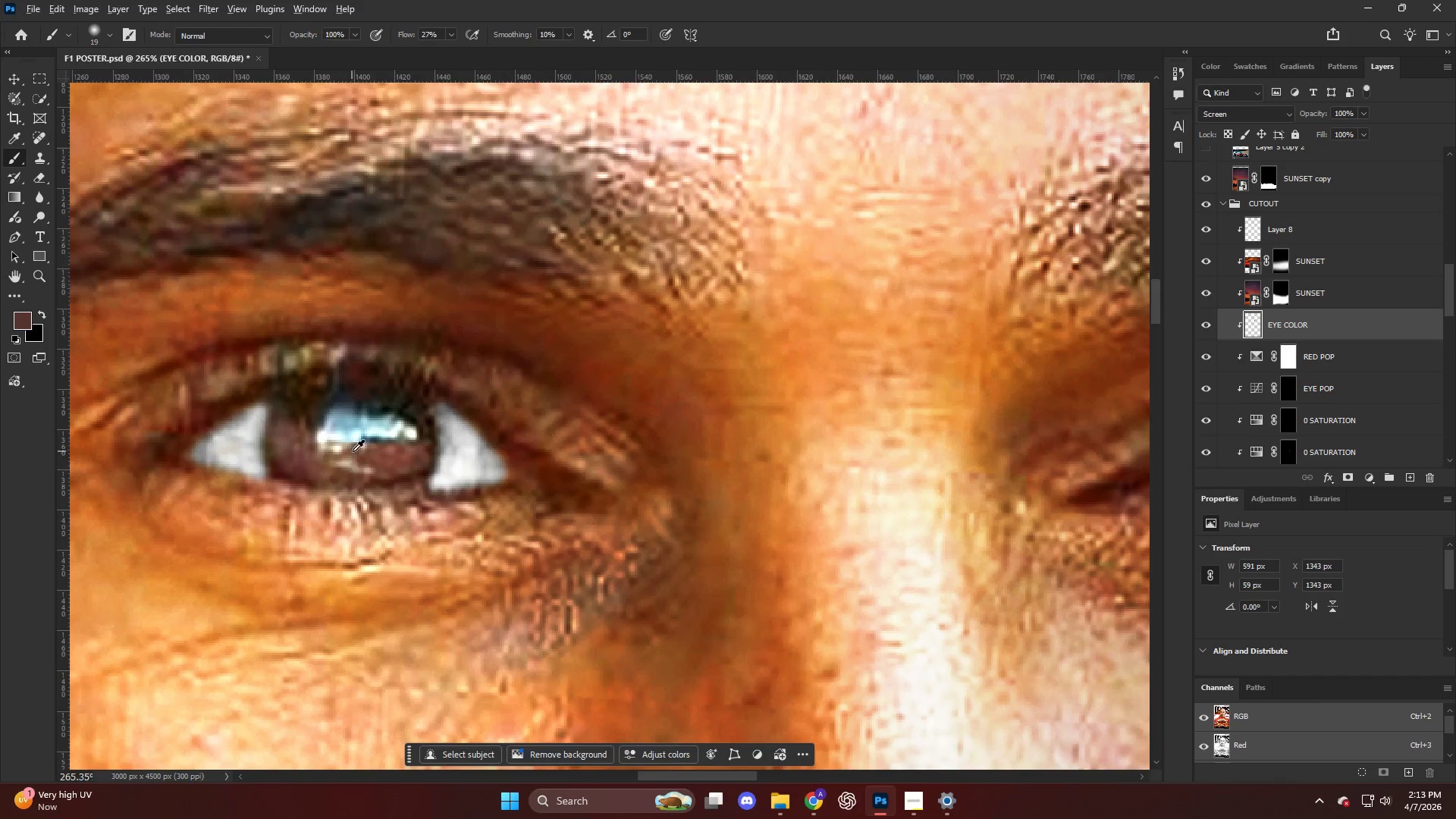 
hold_key(key=AltLeft, duration=0.88)
 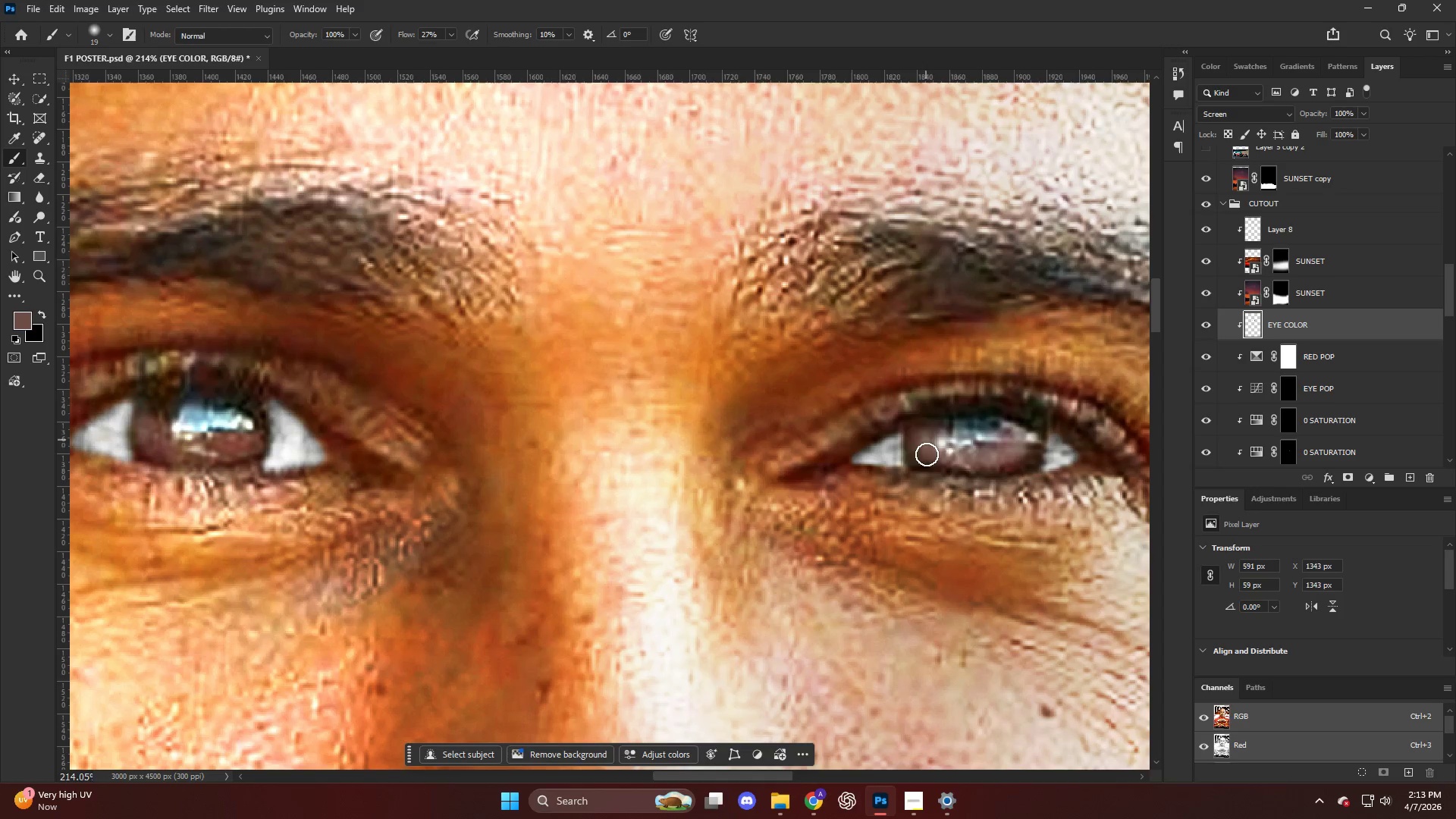 
left_click_drag(start_coordinate=[927, 454], to_coordinate=[902, 450])
 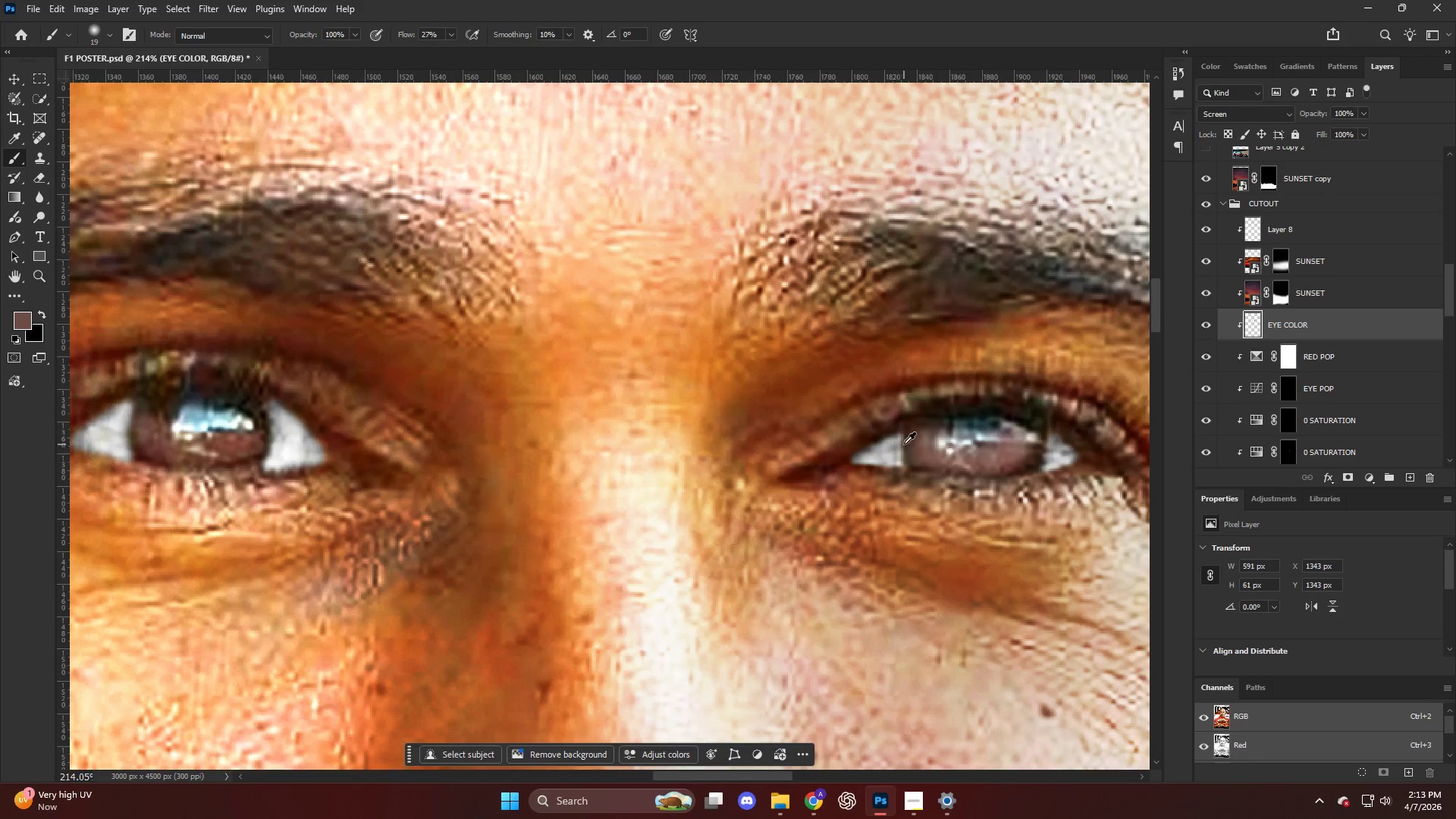 
hold_key(key=AltLeft, duration=0.86)
scroll: coordinate [874, 492], scroll_direction: down, amount: 45.0
 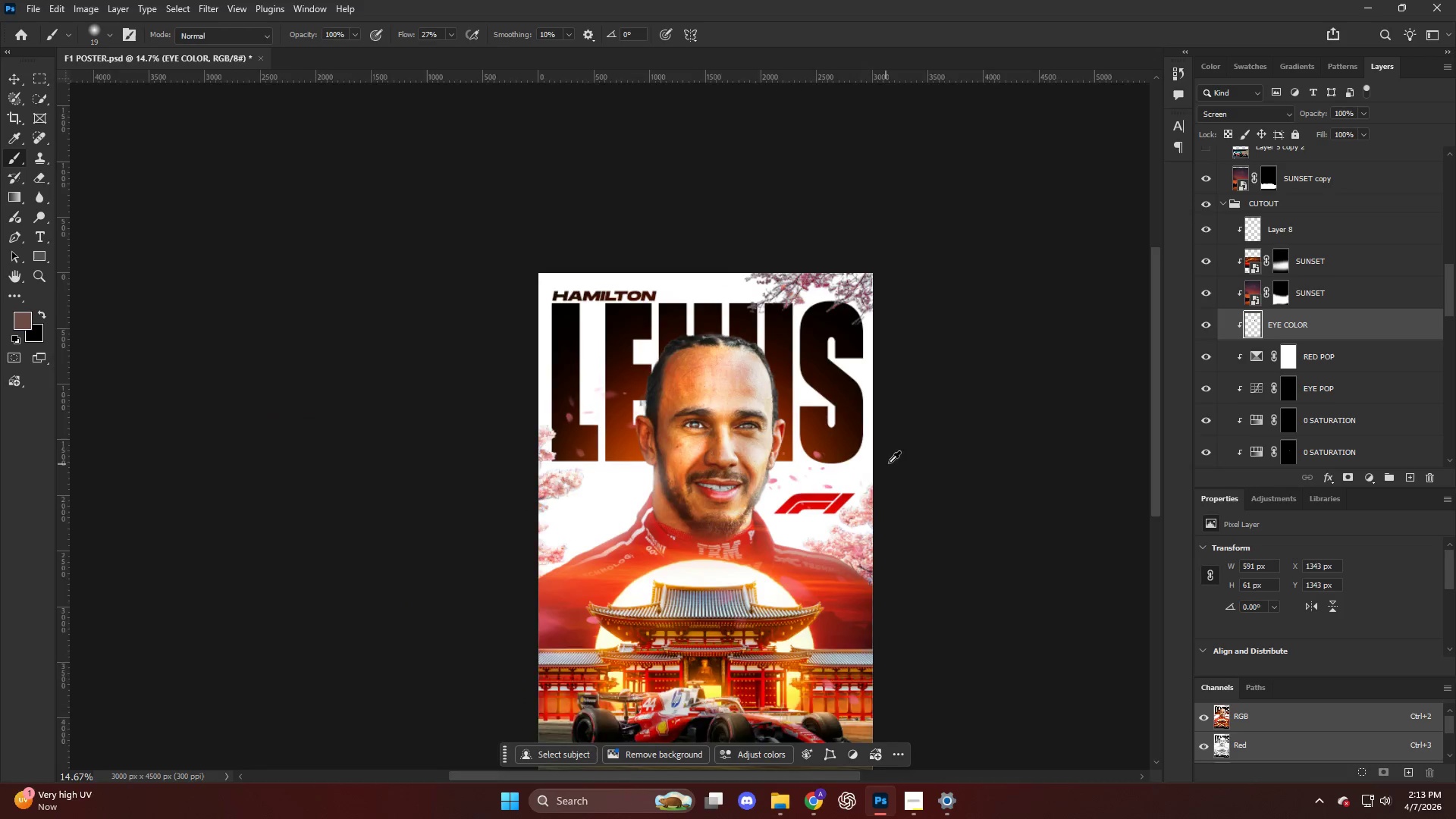 
hold_key(key=ControlLeft, duration=0.39)
 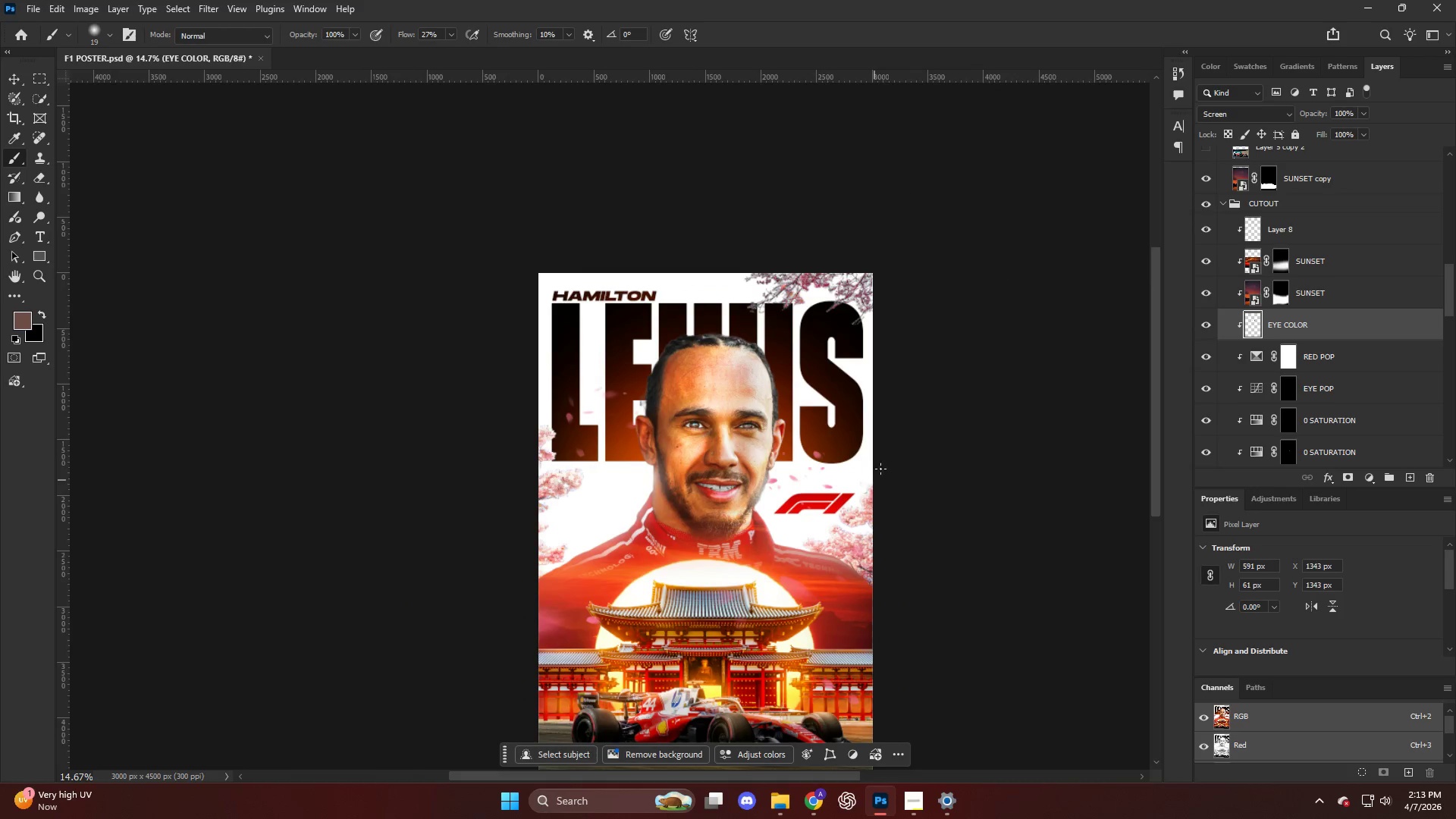 
scroll: coordinate [889, 462], scroll_direction: up, amount: 5.0
 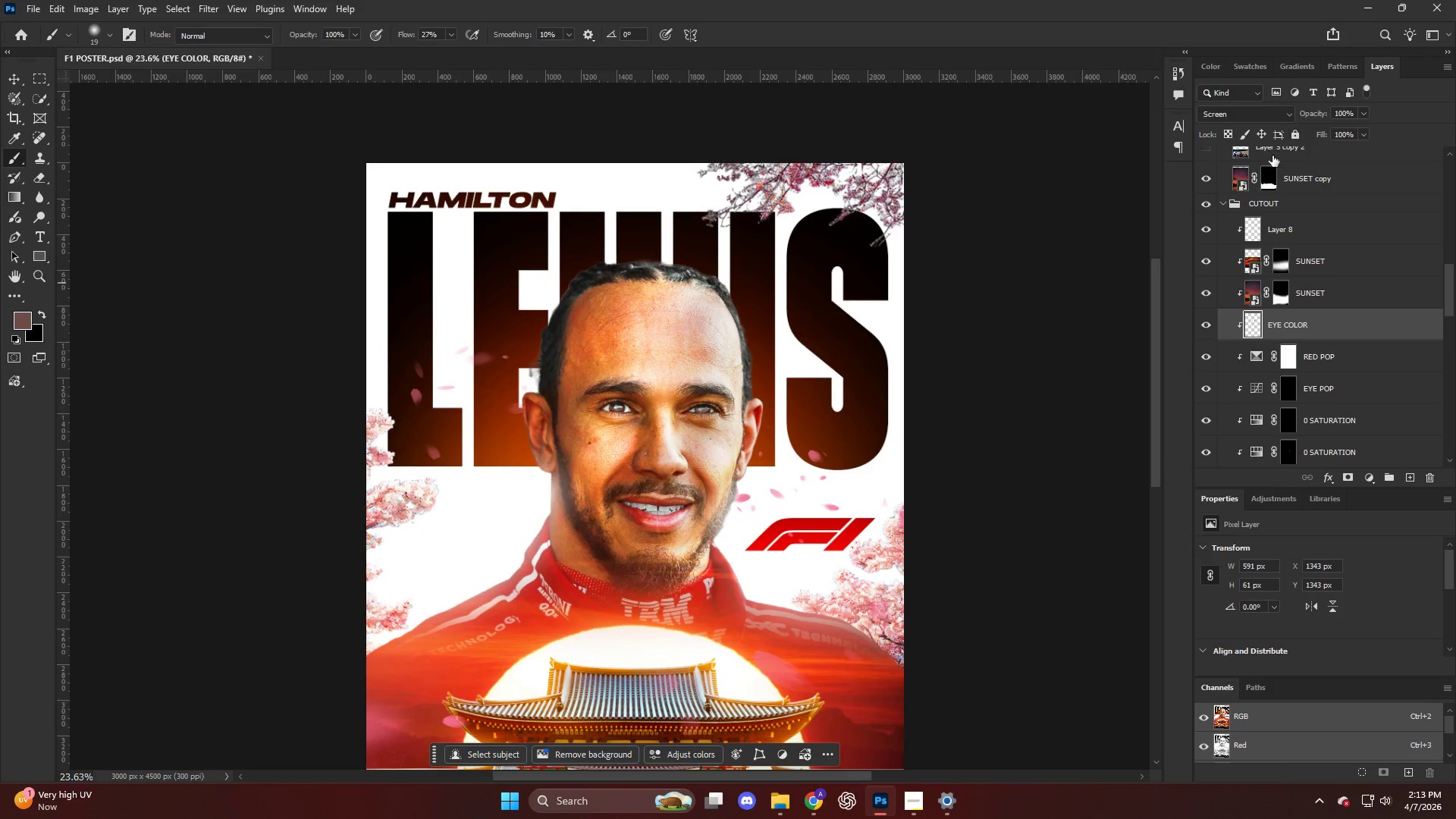 
hold_key(key=AltLeft, duration=0.59)
 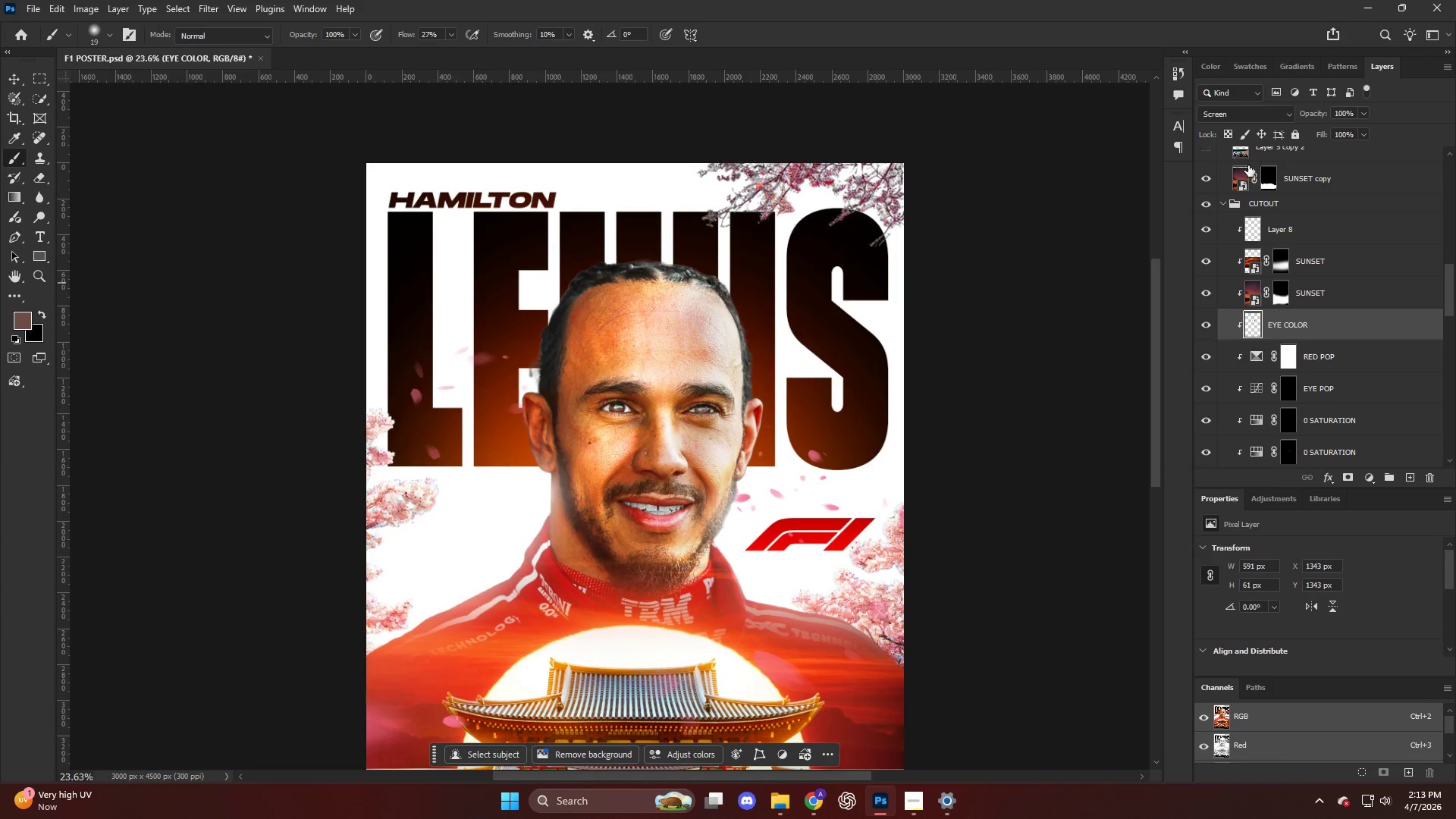 
left_click_drag(start_coordinate=[1310, 114], to_coordinate=[1293, 115])
 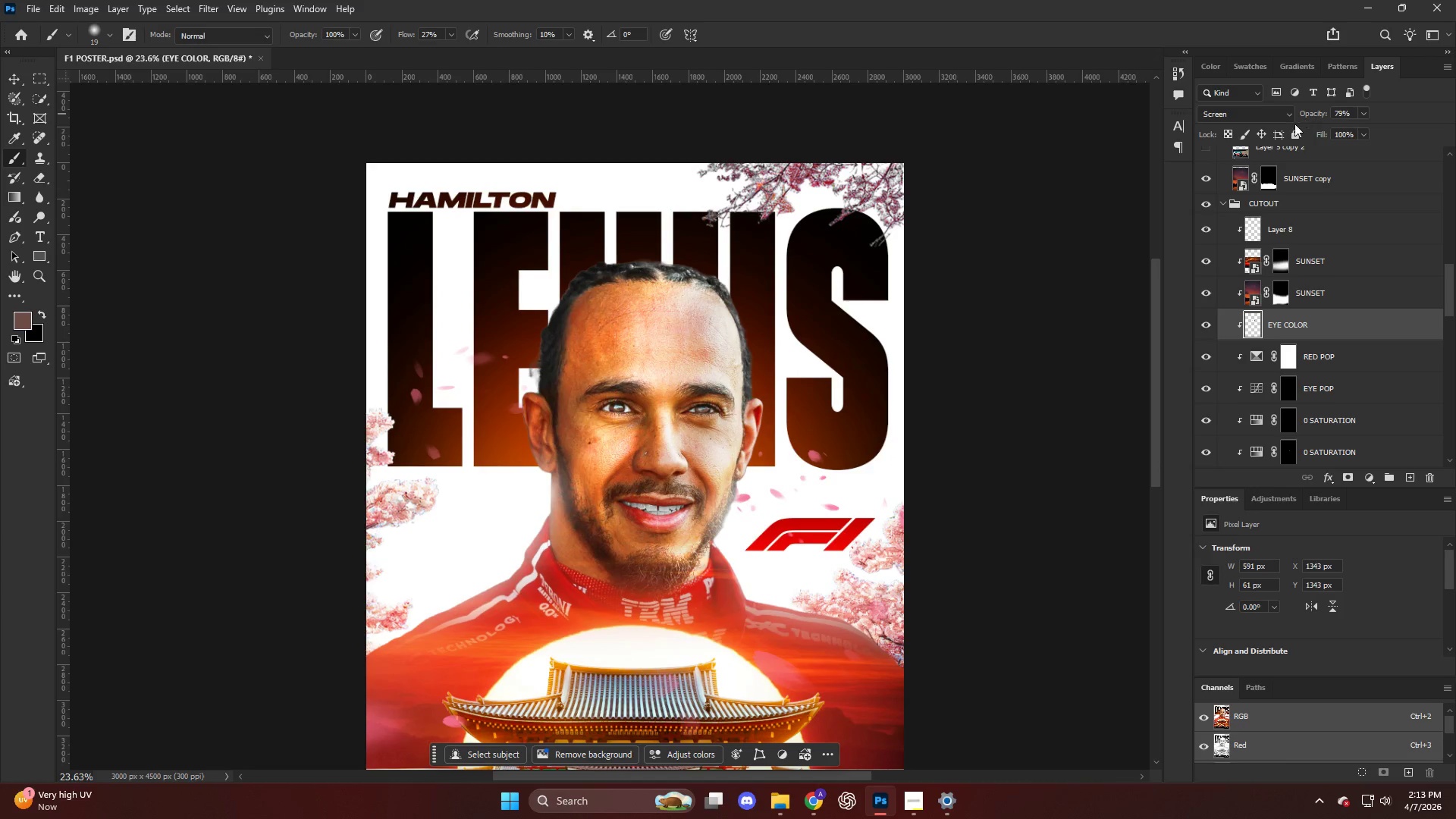 
scroll: coordinate [682, 386], scroll_direction: up, amount: 5.0
 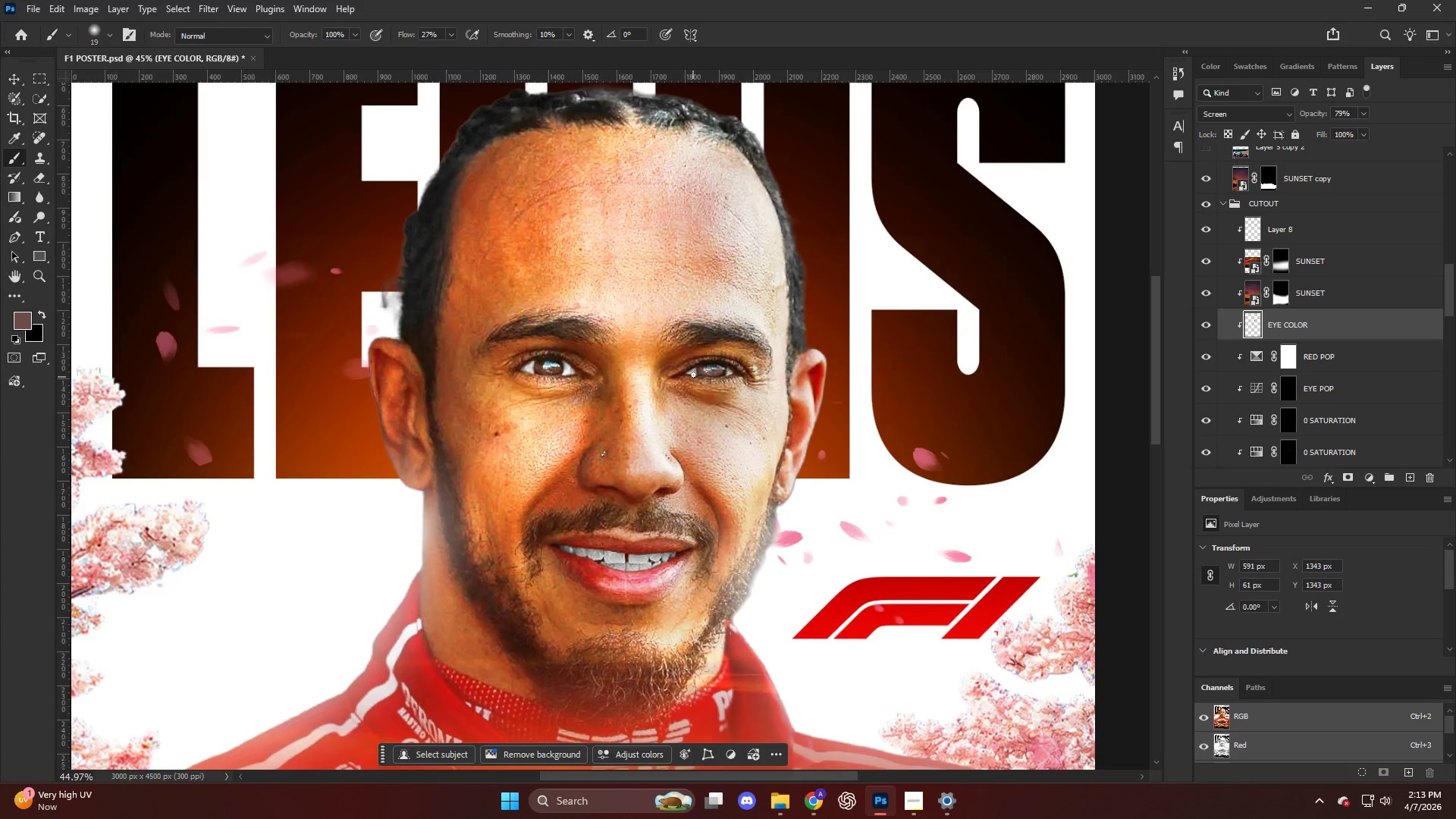 
key(Alt+AltLeft)
 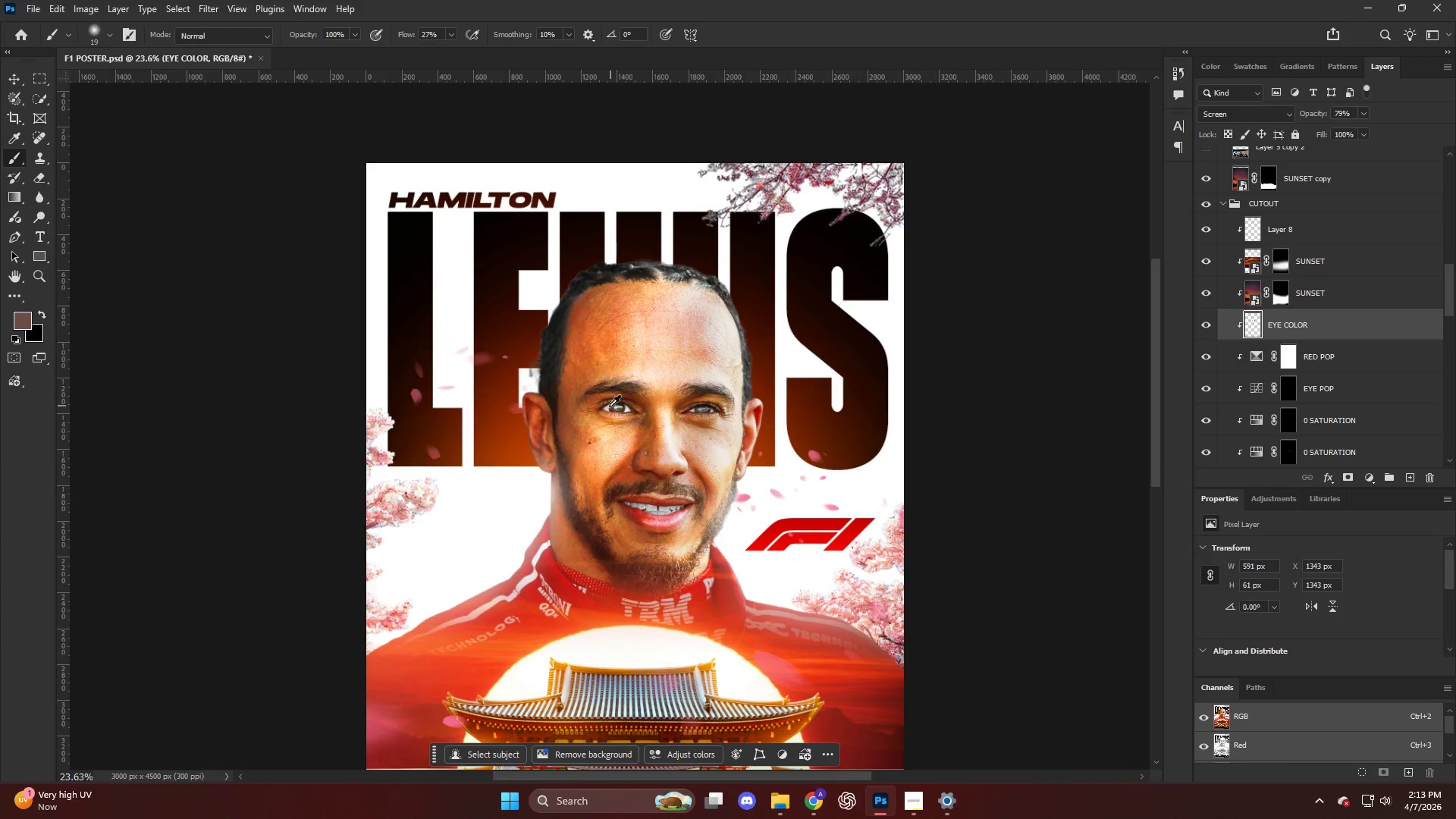 
hold_key(key=AltLeft, duration=0.55)
 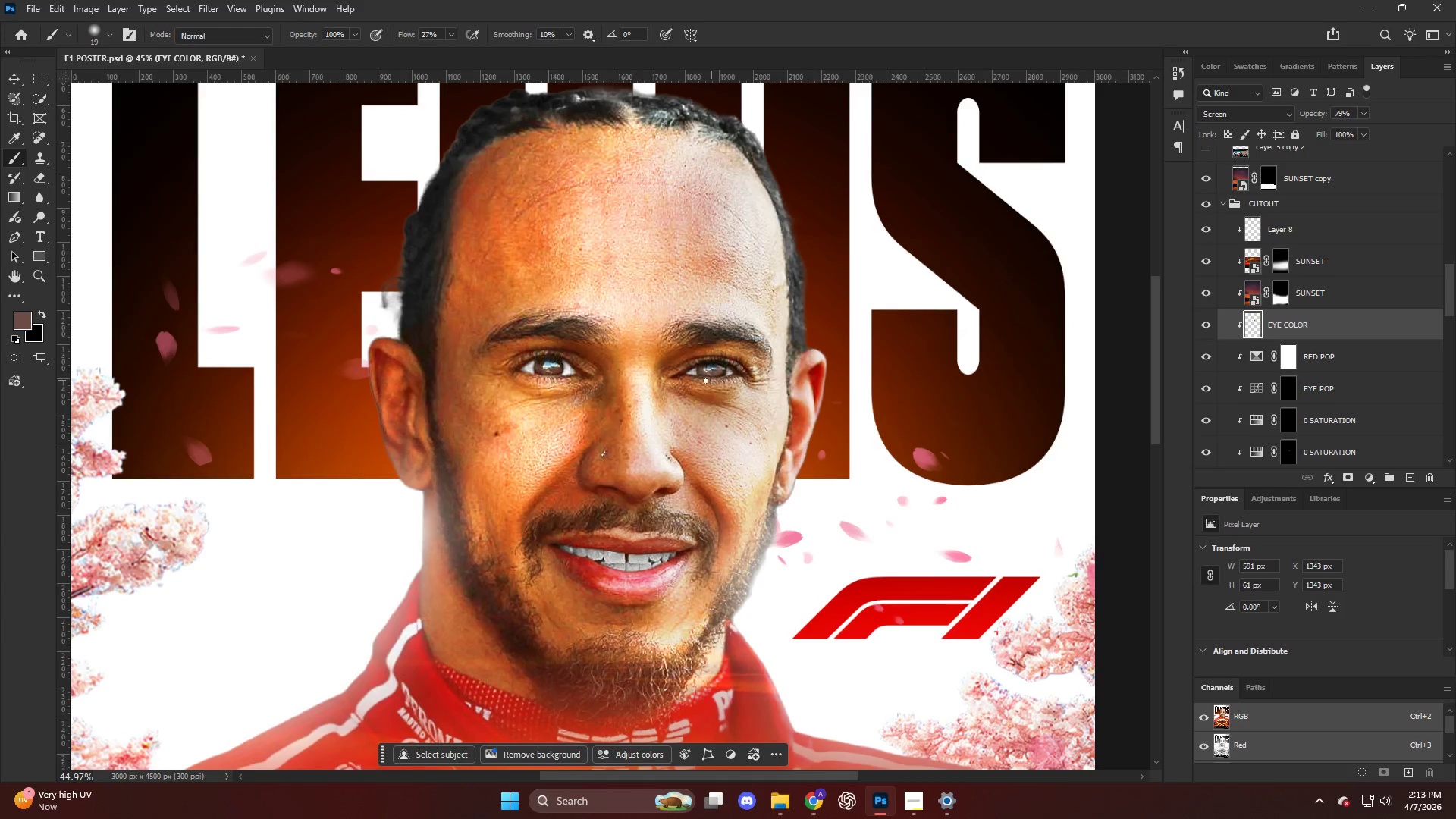 
scroll: coordinate [706, 373], scroll_direction: up, amount: 8.0
 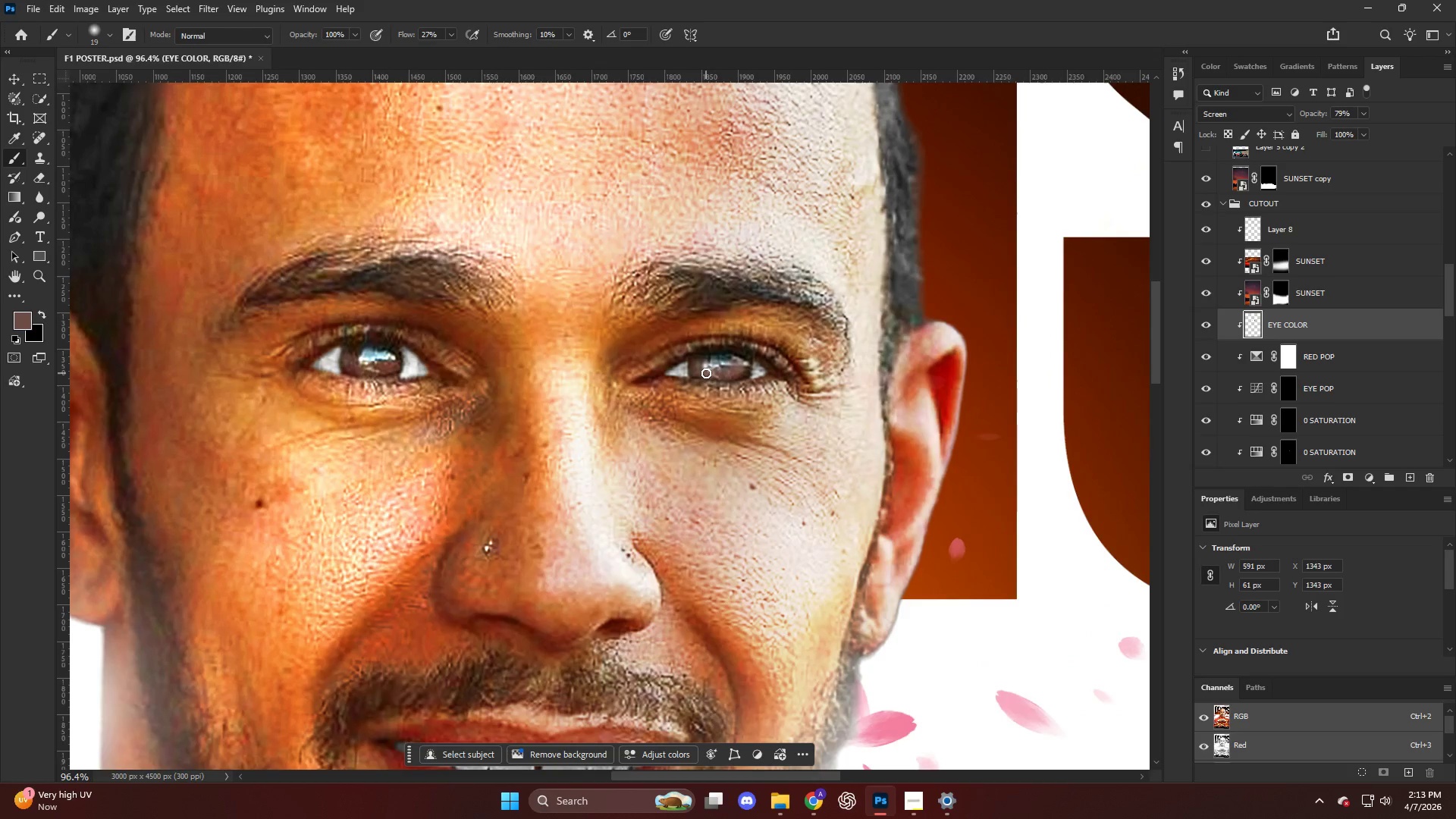 
hold_key(key=AltLeft, duration=0.59)
 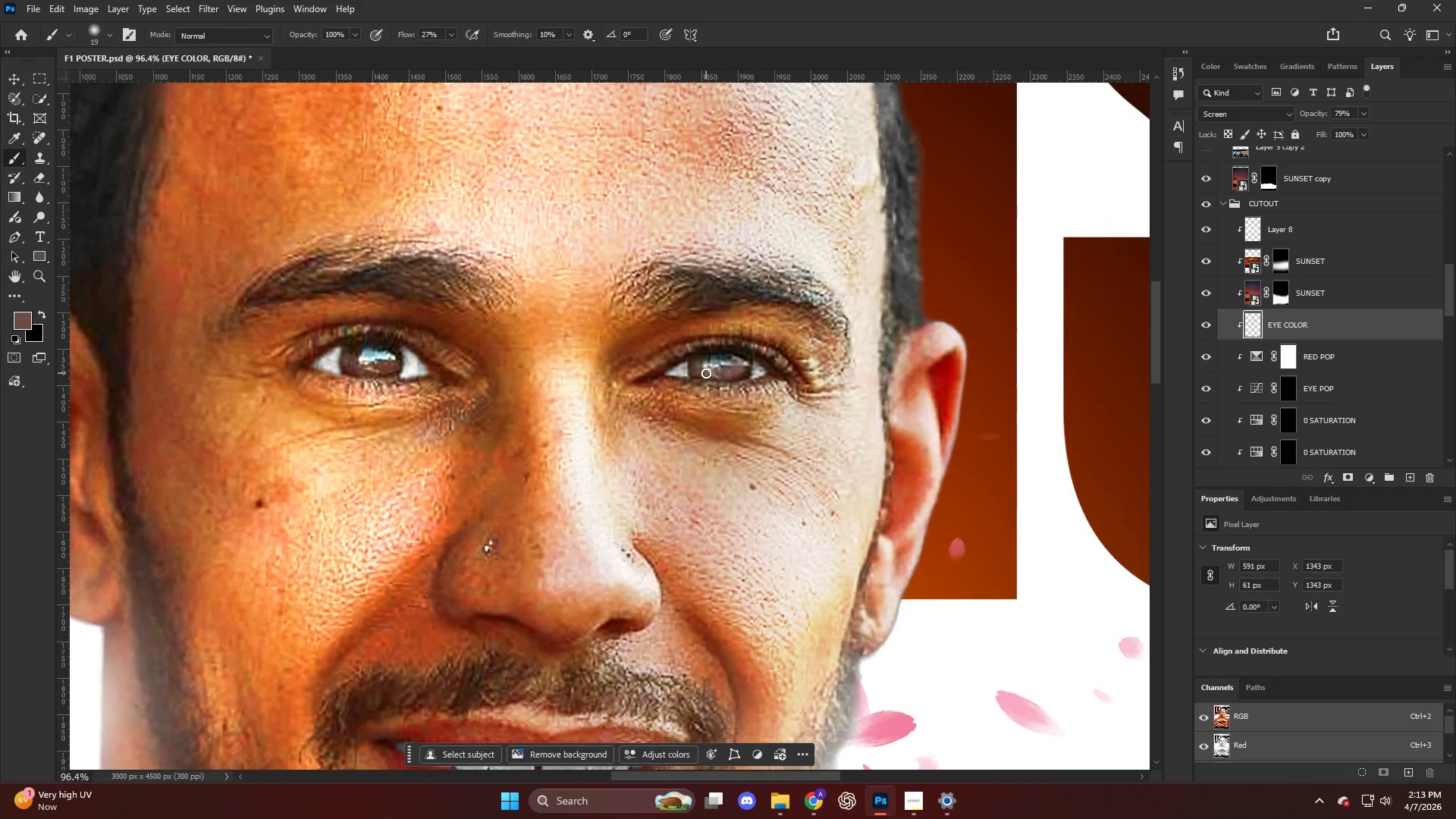 
hold_key(key=AltLeft, duration=0.72)
hold_key(key=ControlLeft, duration=0.36)
hold_key(key=AltLeft, duration=1.39)
scroll: coordinate [578, 439], scroll_direction: down, amount: 5.0
 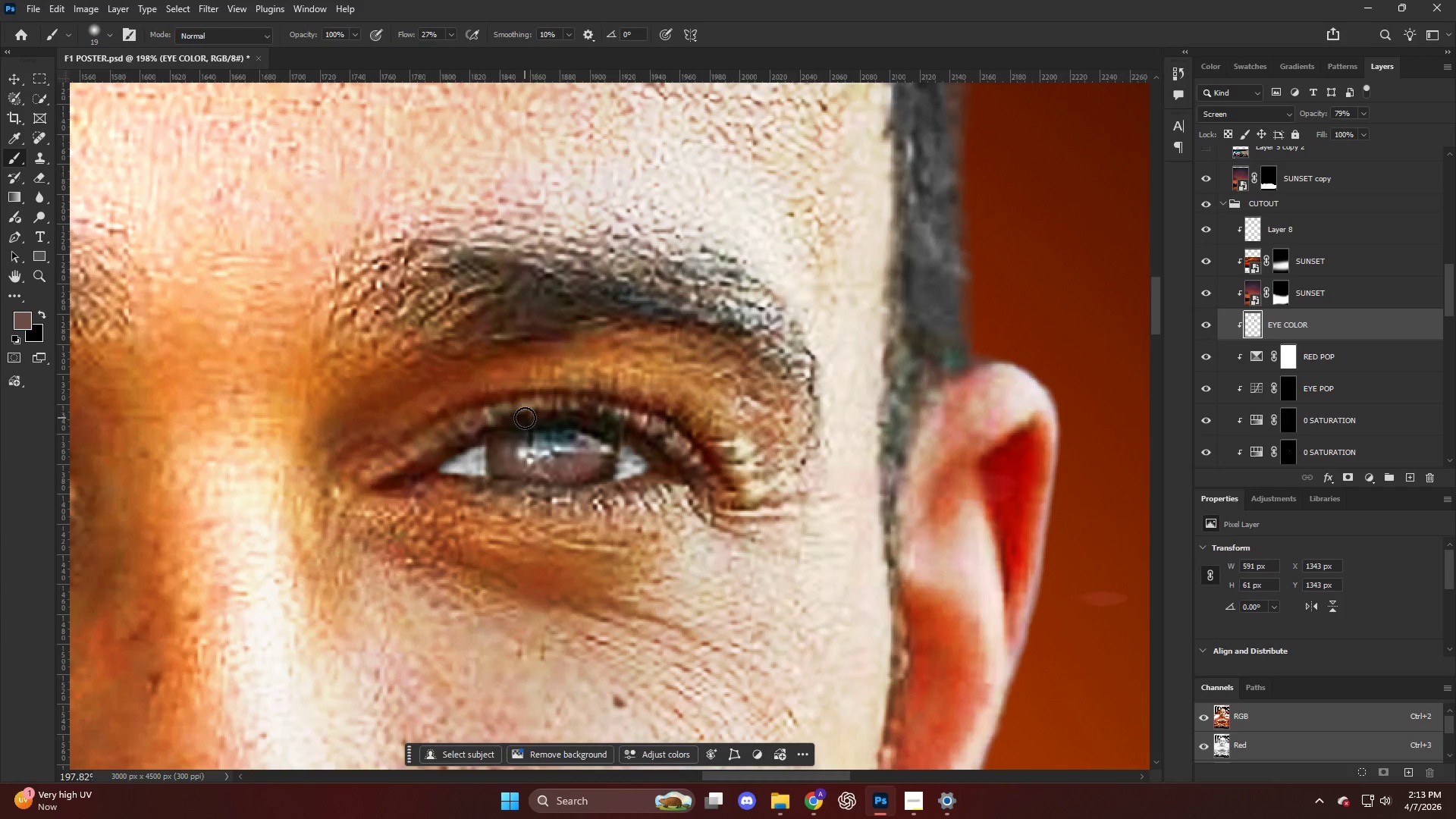 
key(B)
 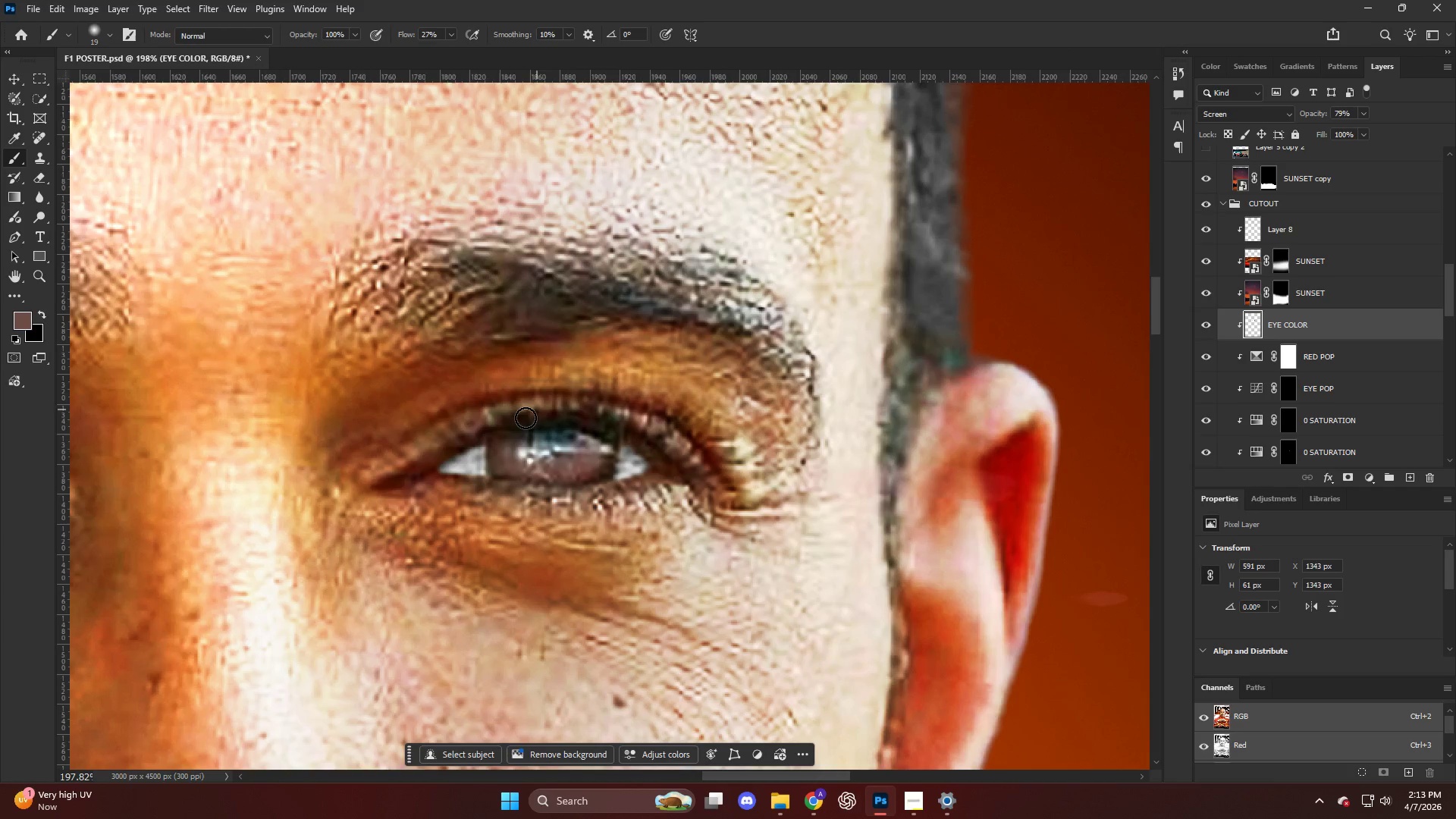 
key(Alt+AltLeft)
 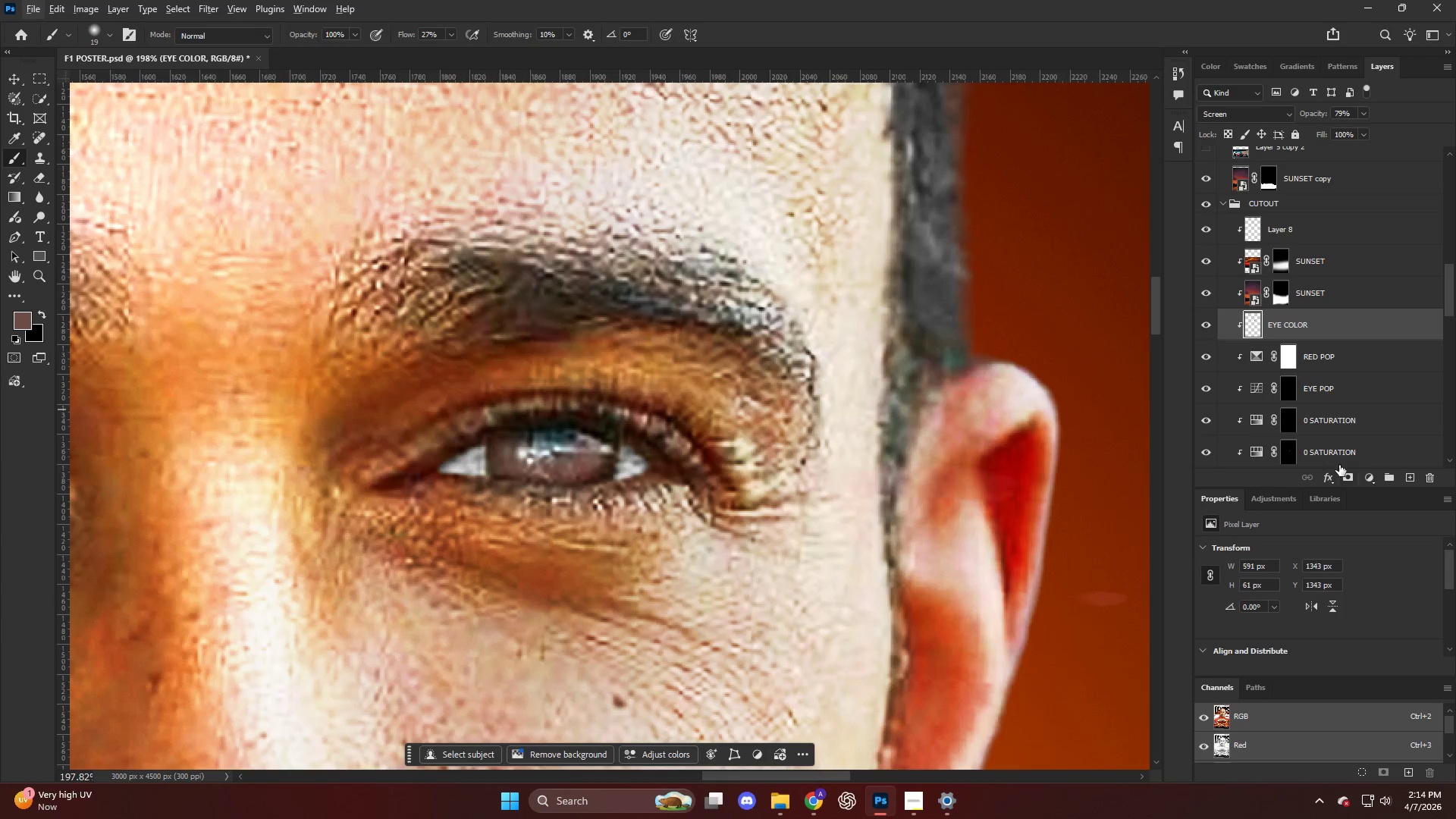 
left_click([1344, 473])
 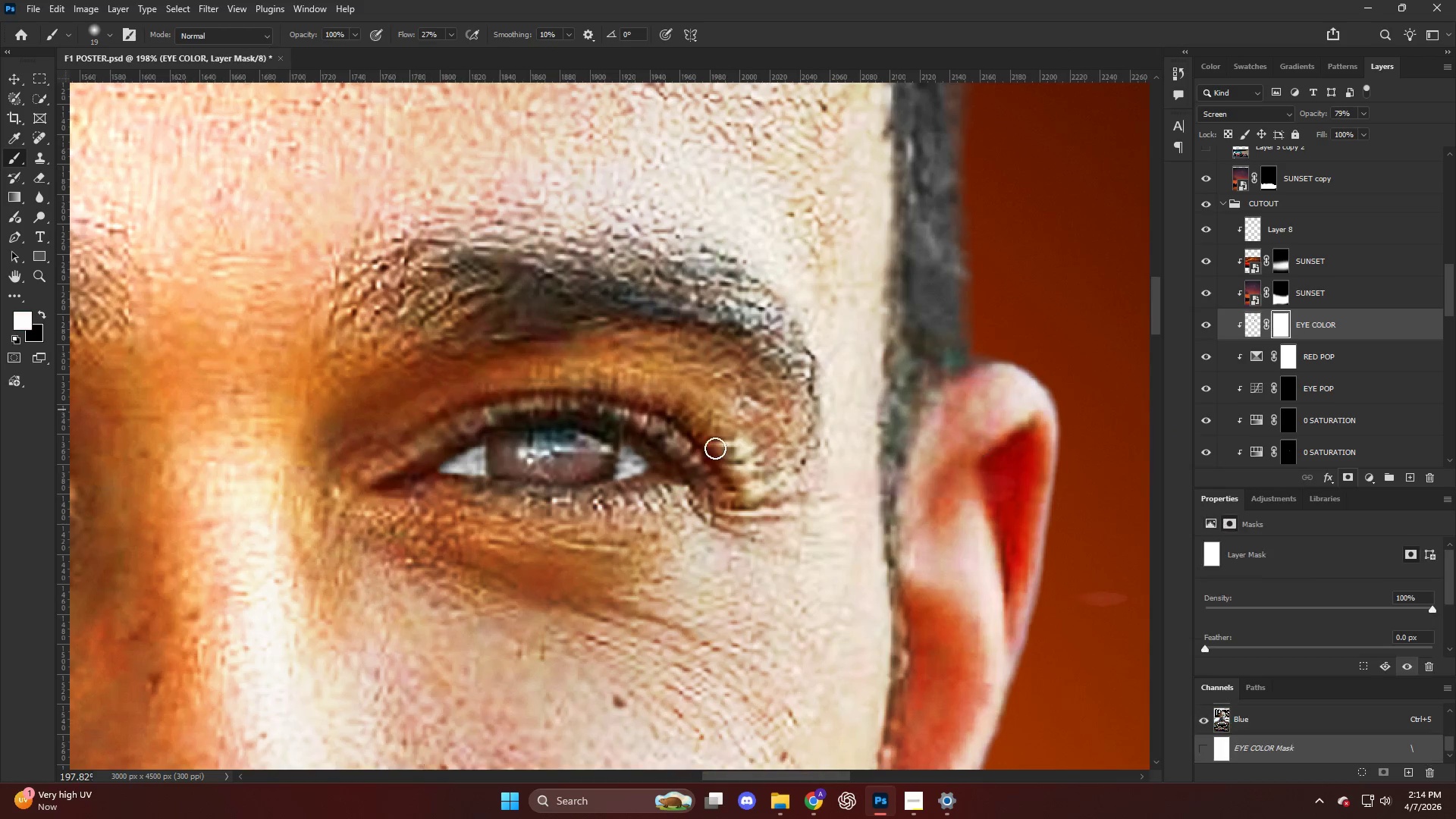 
hold_key(key=AltLeft, duration=0.42)
 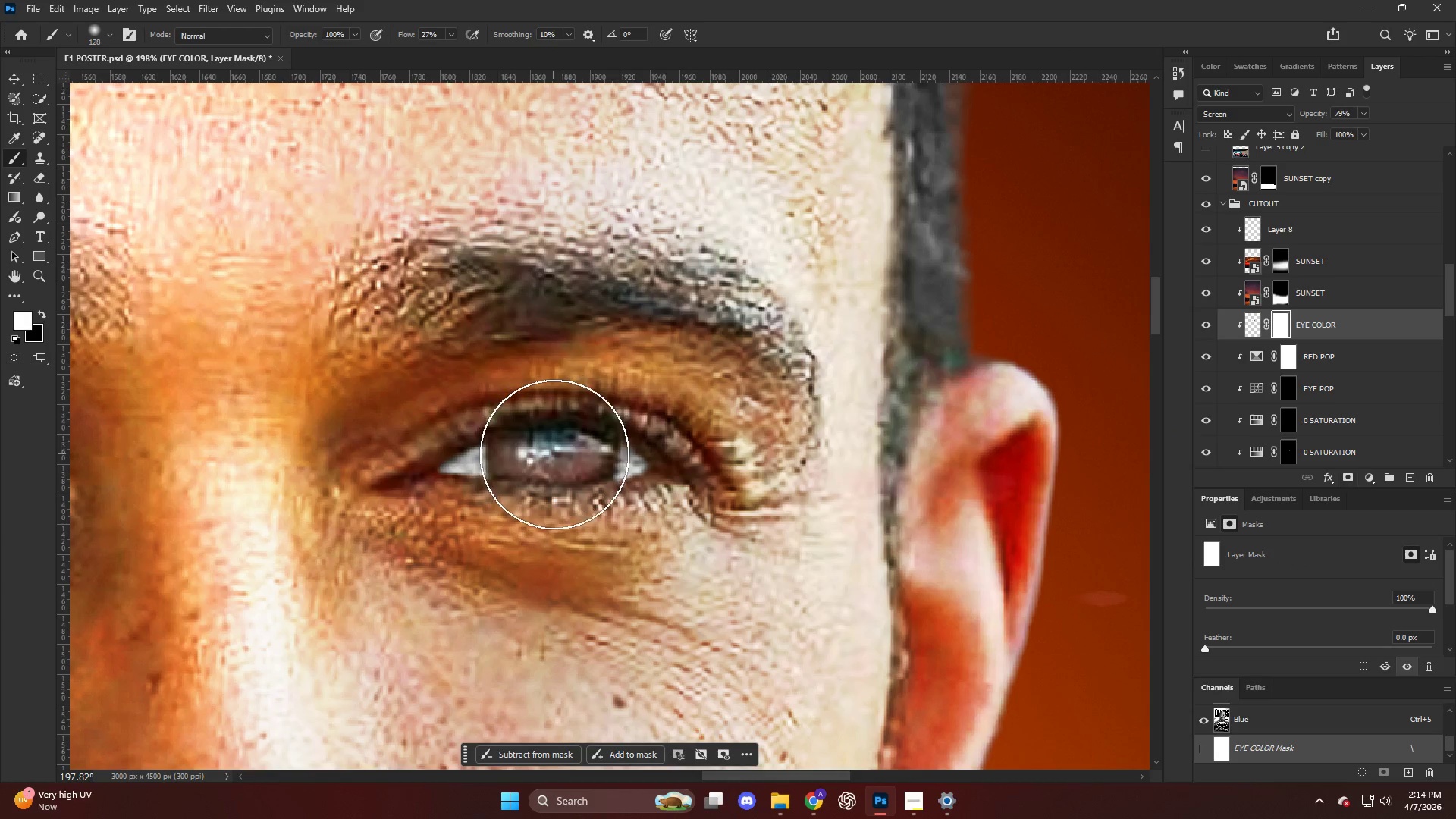 
type(xx)
 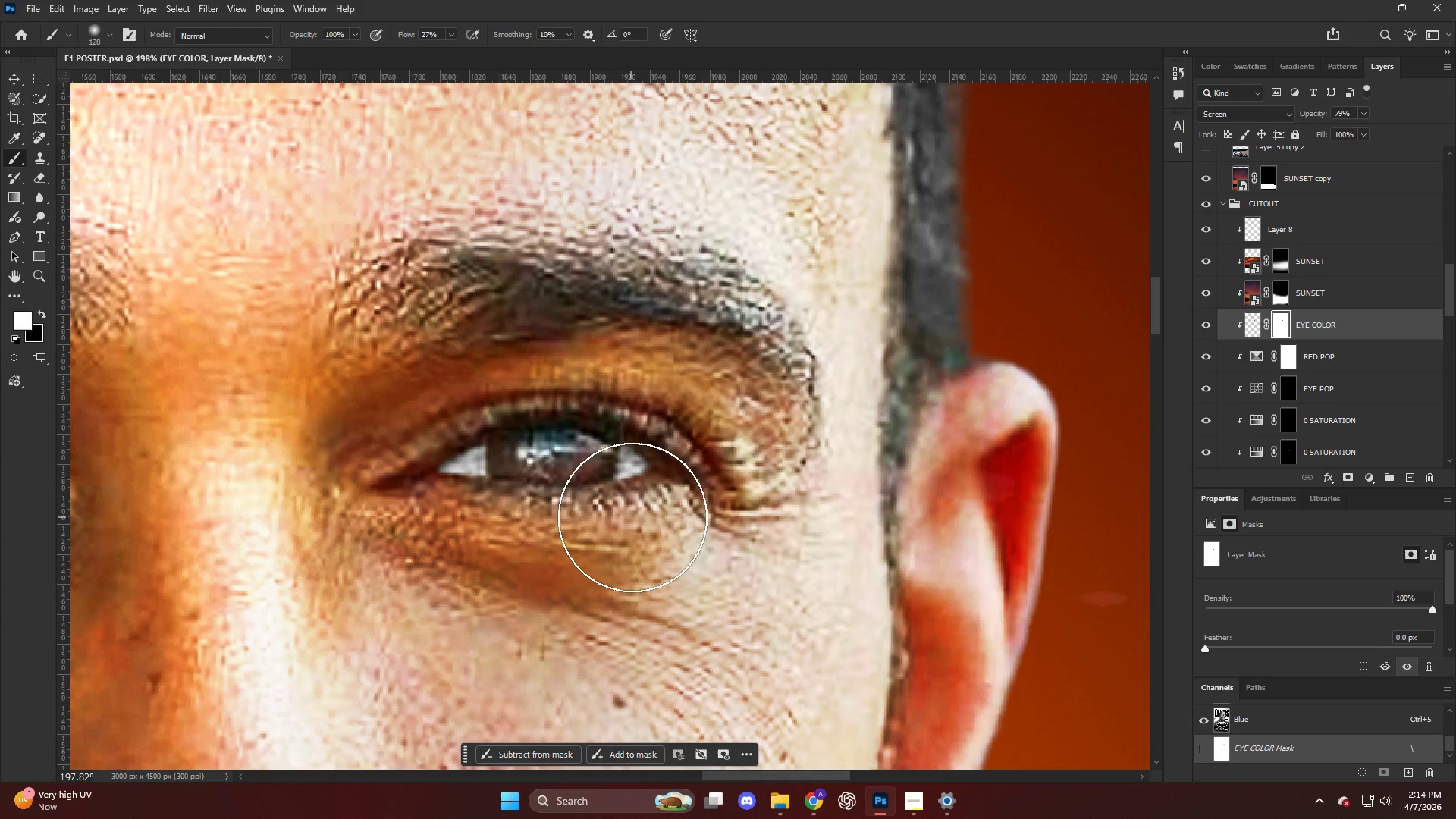 
left_click_drag(start_coordinate=[563, 457], to_coordinate=[629, 462])
 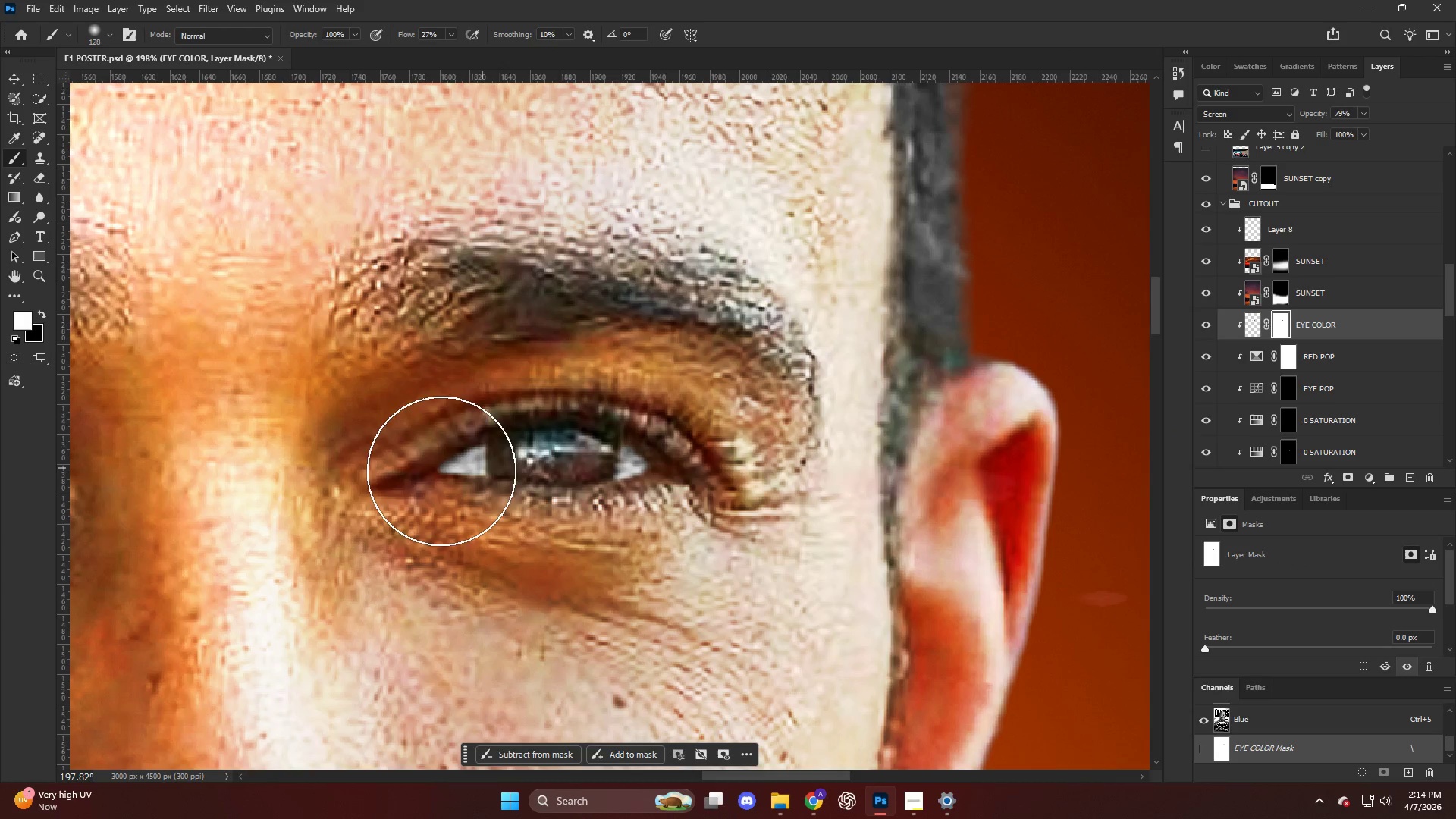 
left_click_drag(start_coordinate=[497, 501], to_coordinate=[633, 516])
 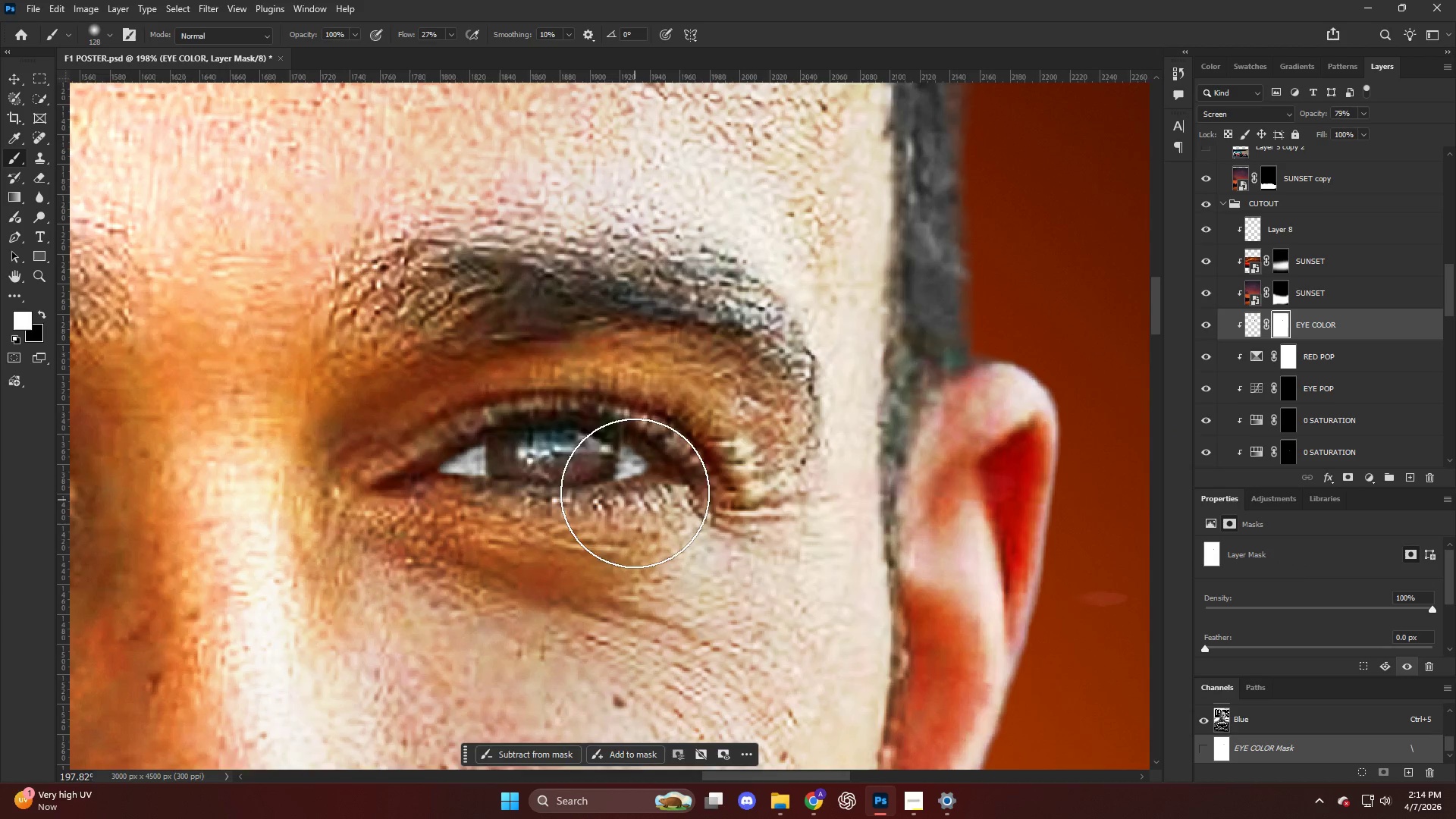 
hold_key(key=AltLeft, duration=0.45)
hold_key(key=AltLeft, duration=0.39)
scroll: coordinate [690, 393], scroll_direction: down, amount: 51.0
 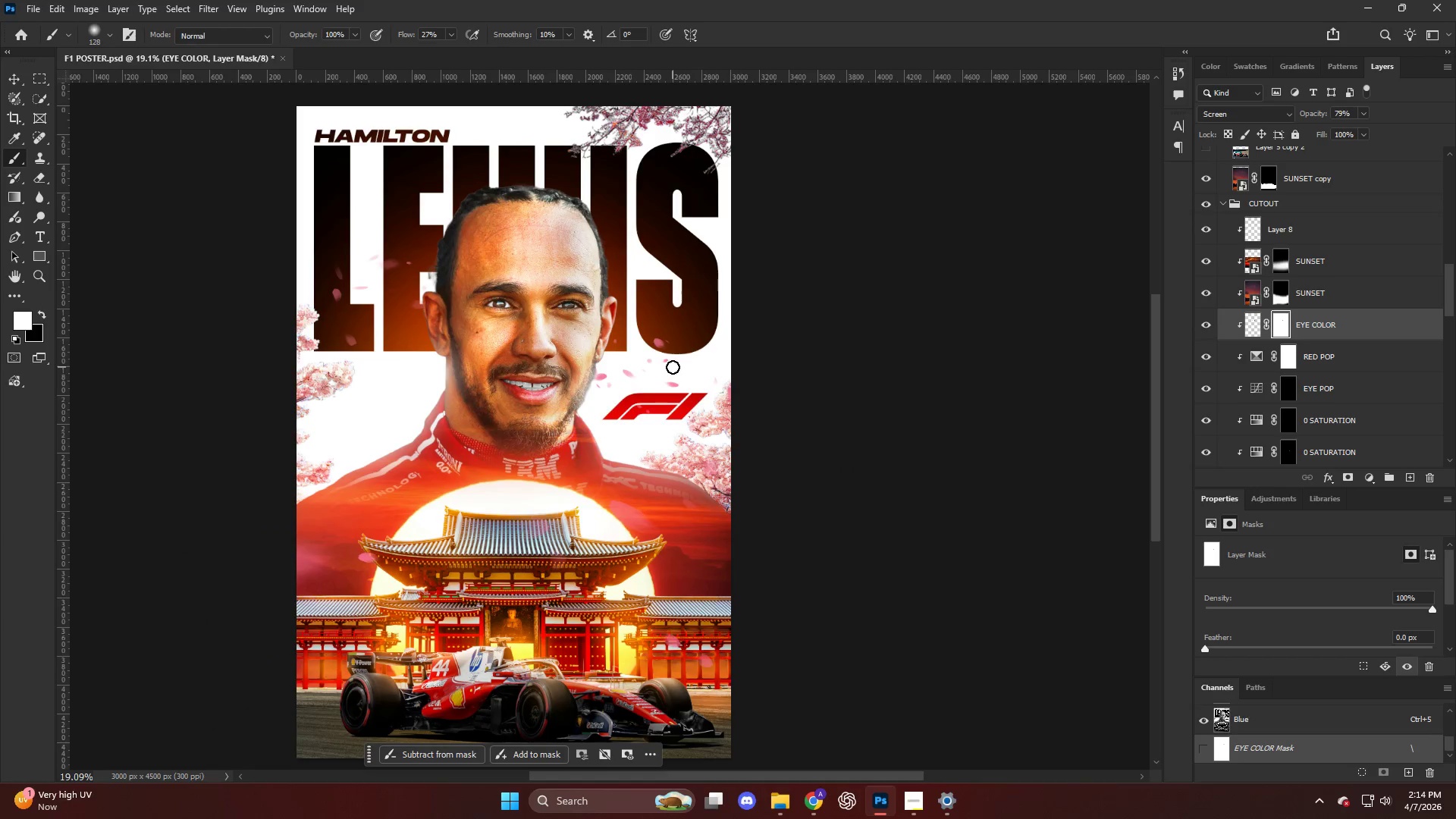 
hold_key(key=ControlLeft, duration=0.34)
 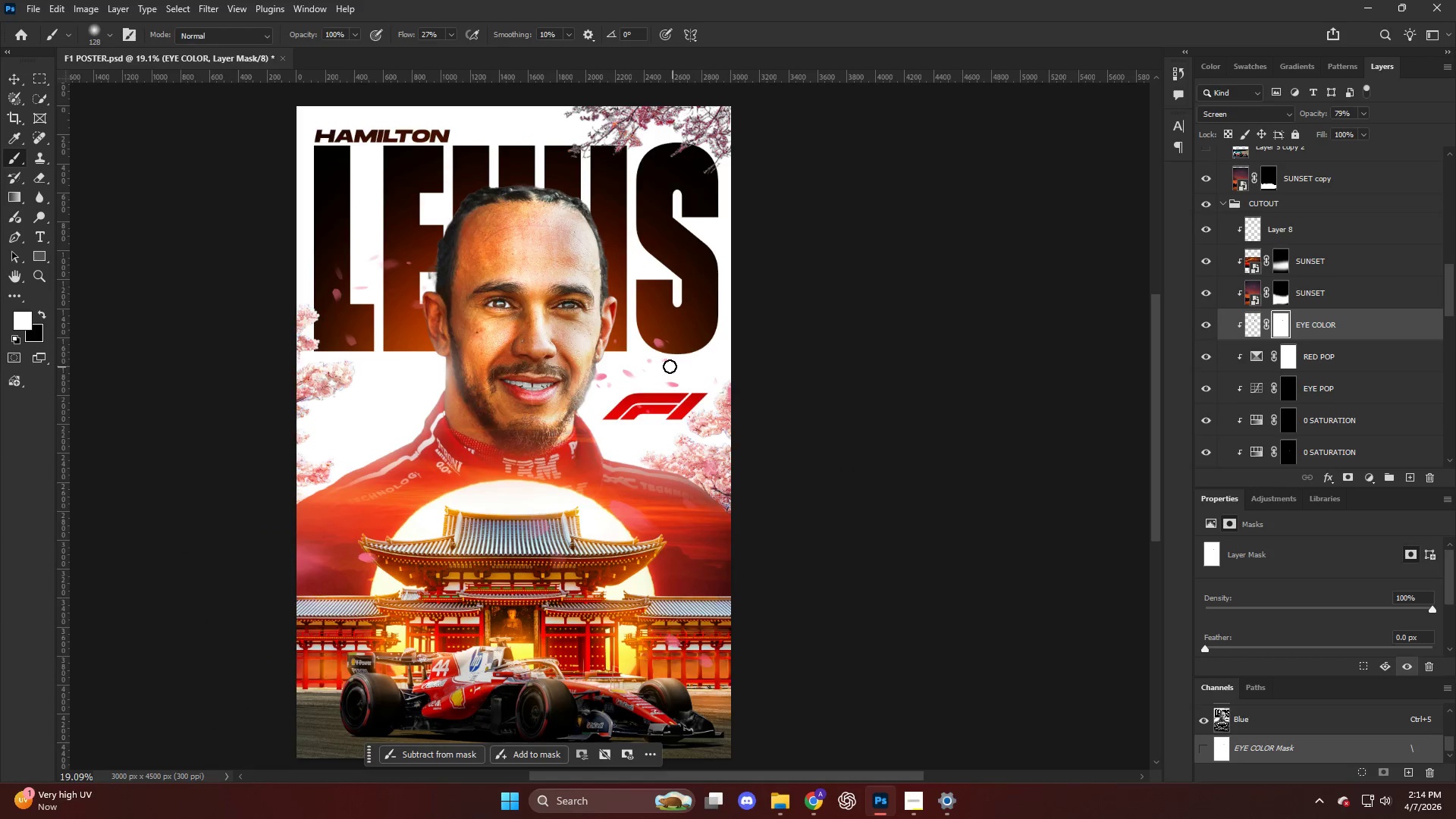 
scroll: coordinate [615, 335], scroll_direction: up, amount: 6.0
 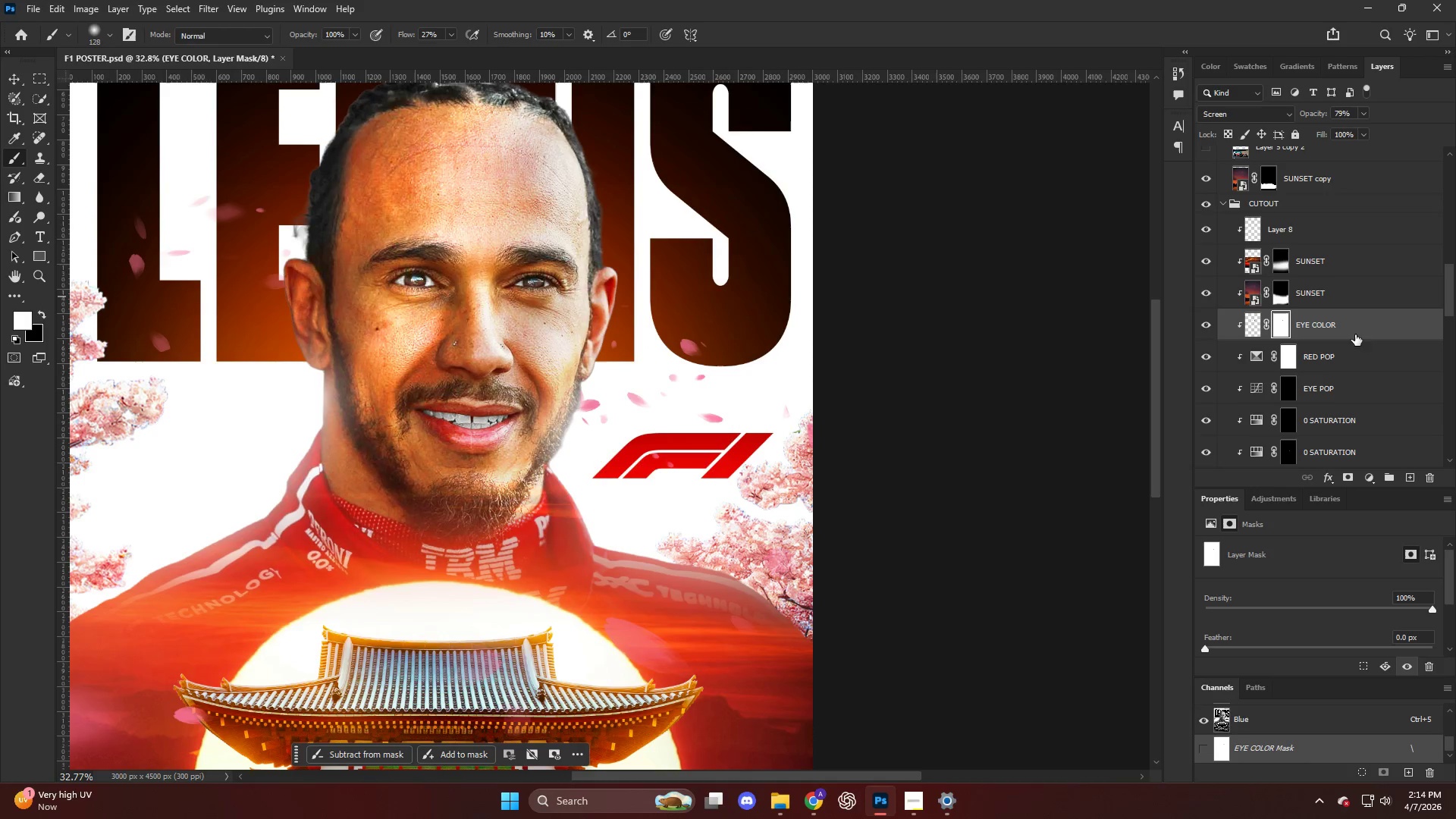 
key(Alt+AltLeft)
 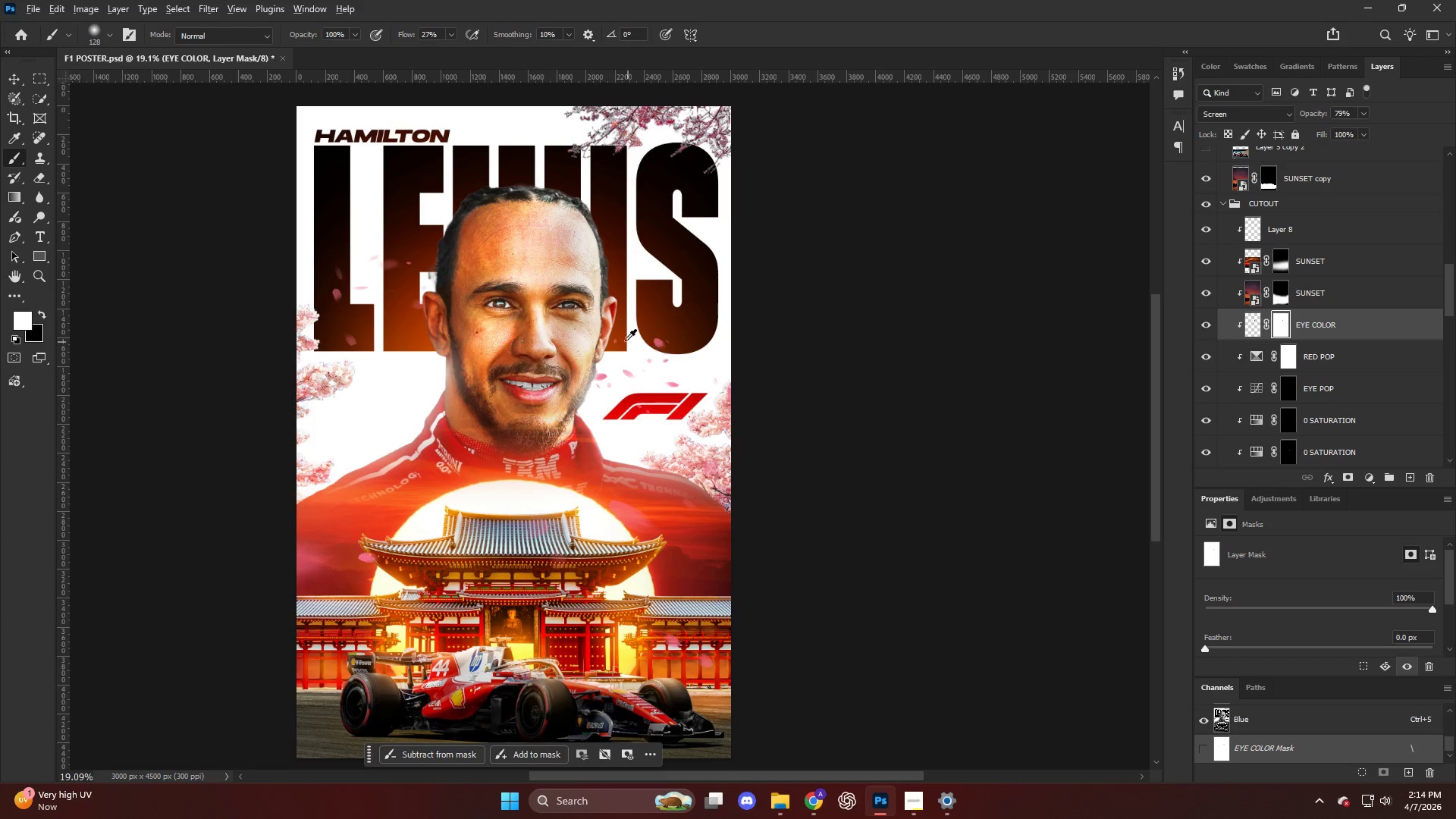 
scroll: coordinate [600, 312], scroll_direction: down, amount: 19.0
 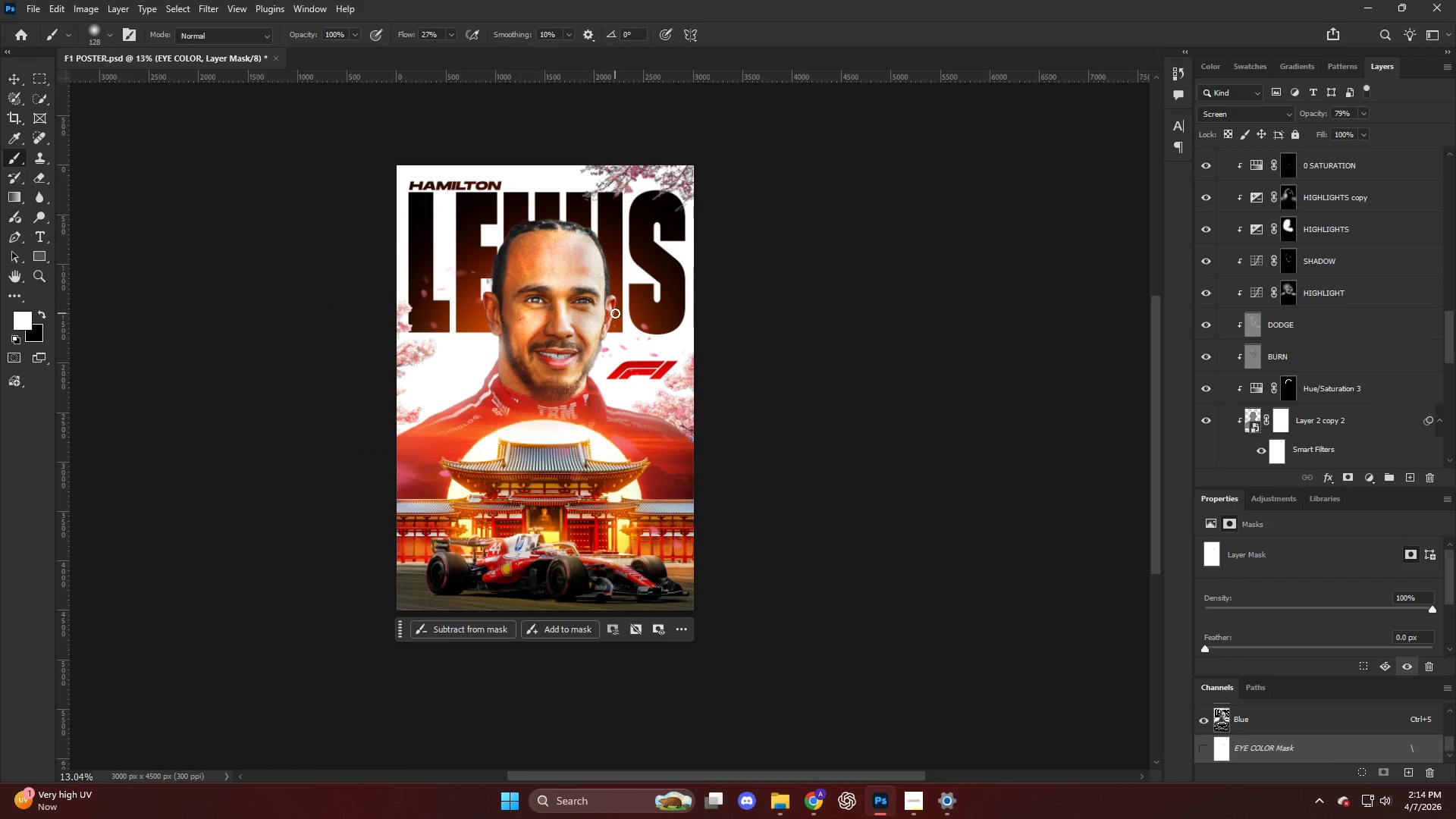 
hold_key(key=AltLeft, duration=0.61)
 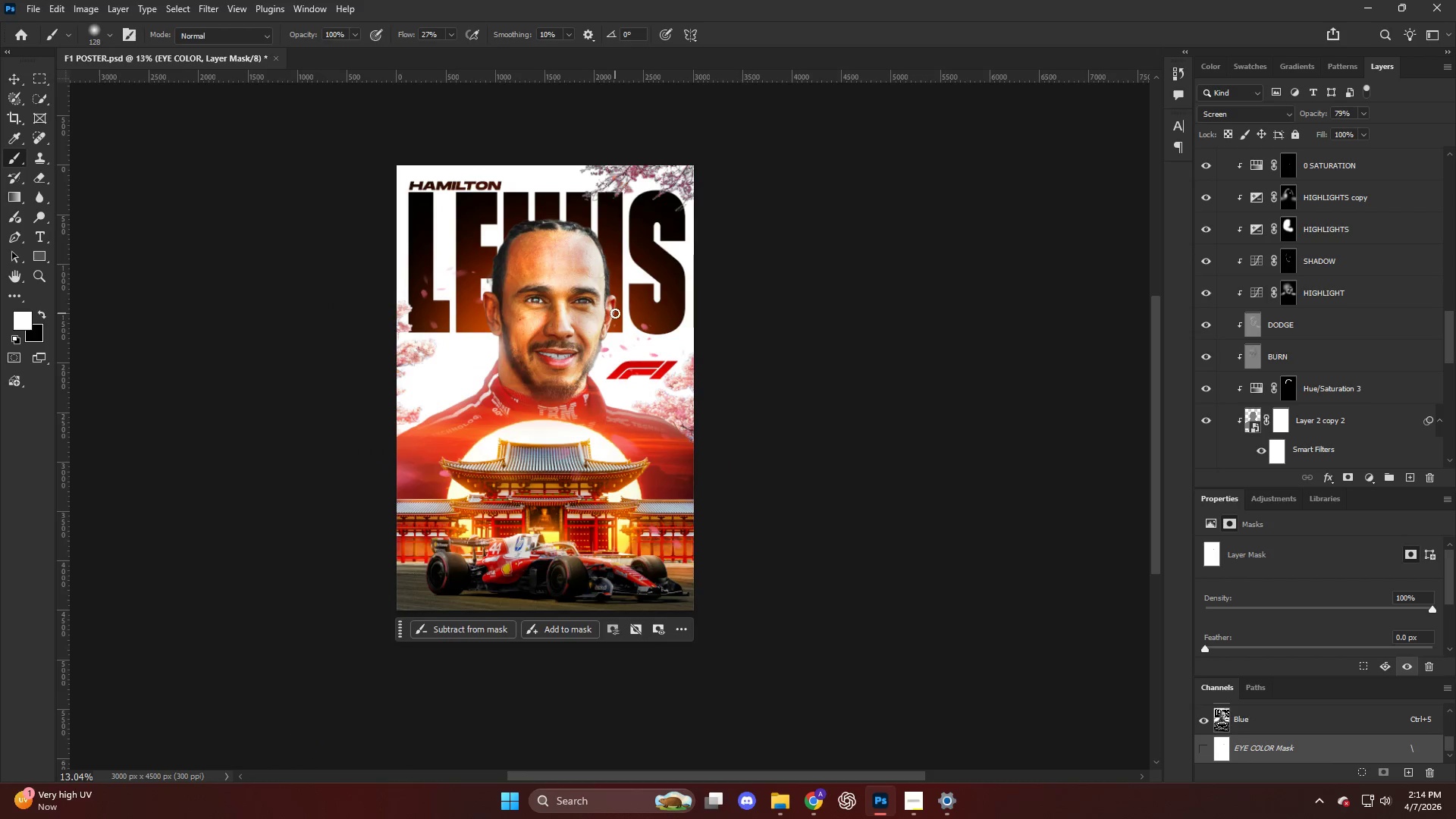 
scroll: coordinate [600, 305], scroll_direction: up, amount: 11.0
 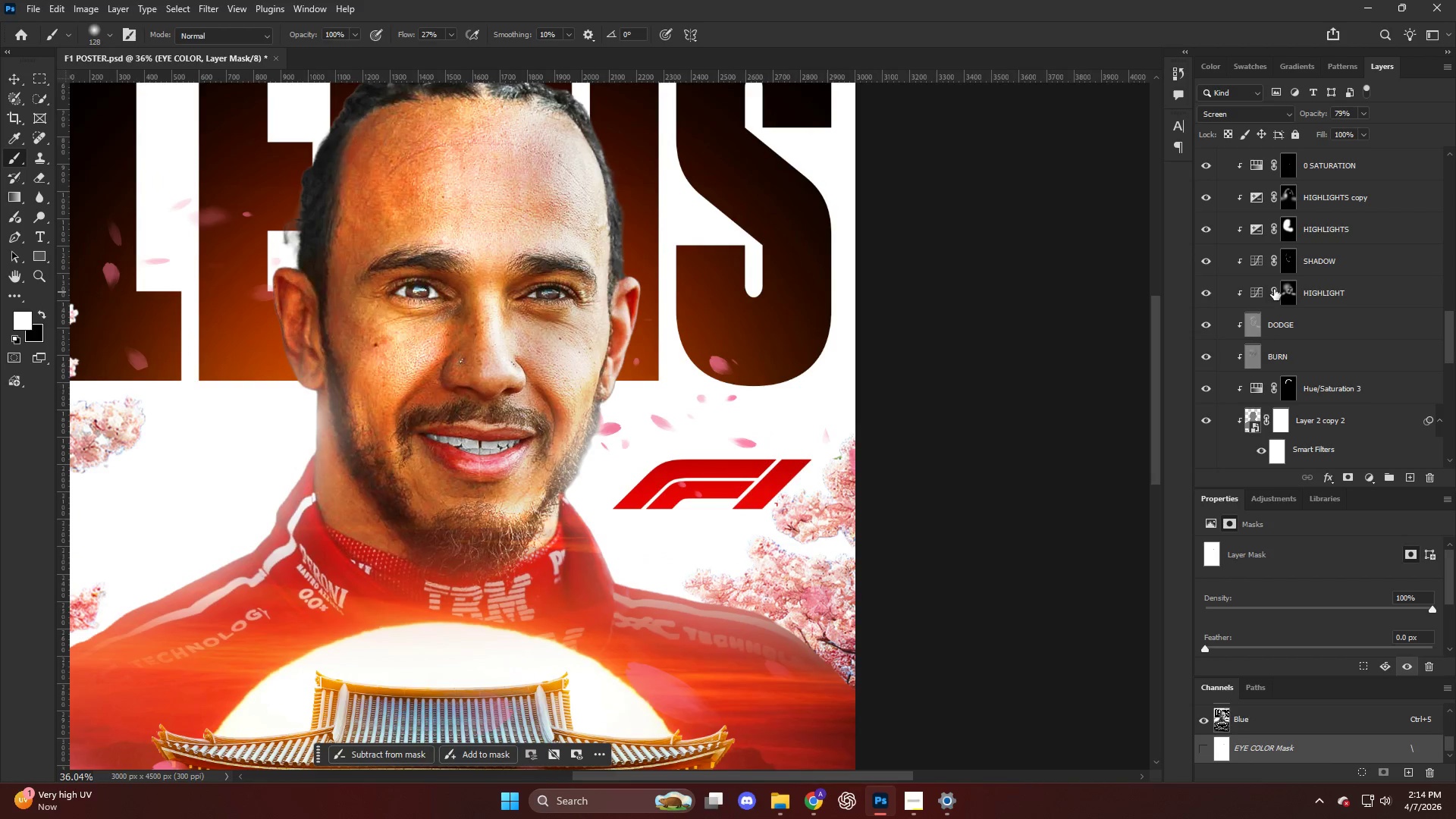 
hold_key(key=AltLeft, duration=0.56)
 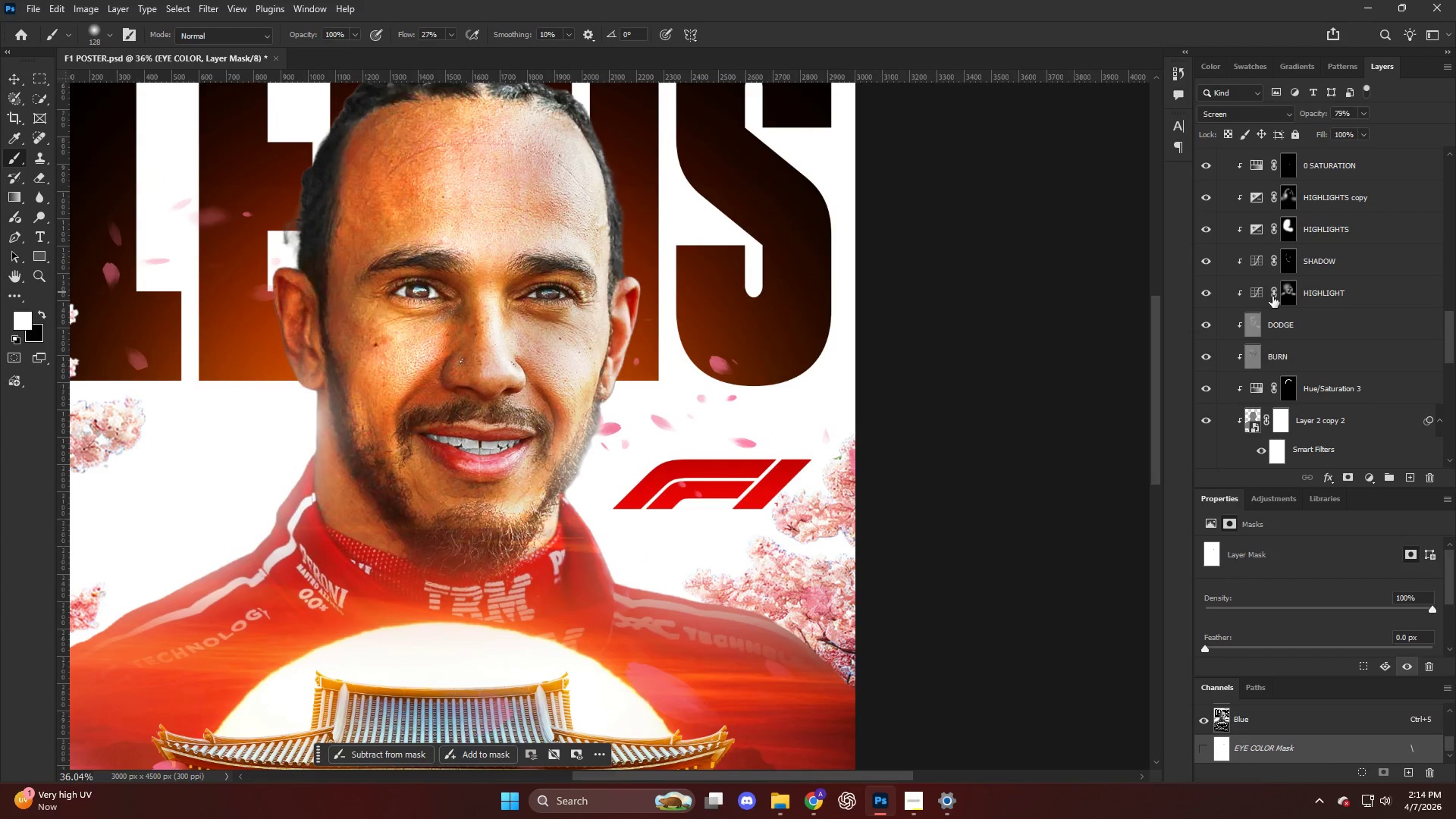 
left_click([1289, 289])
 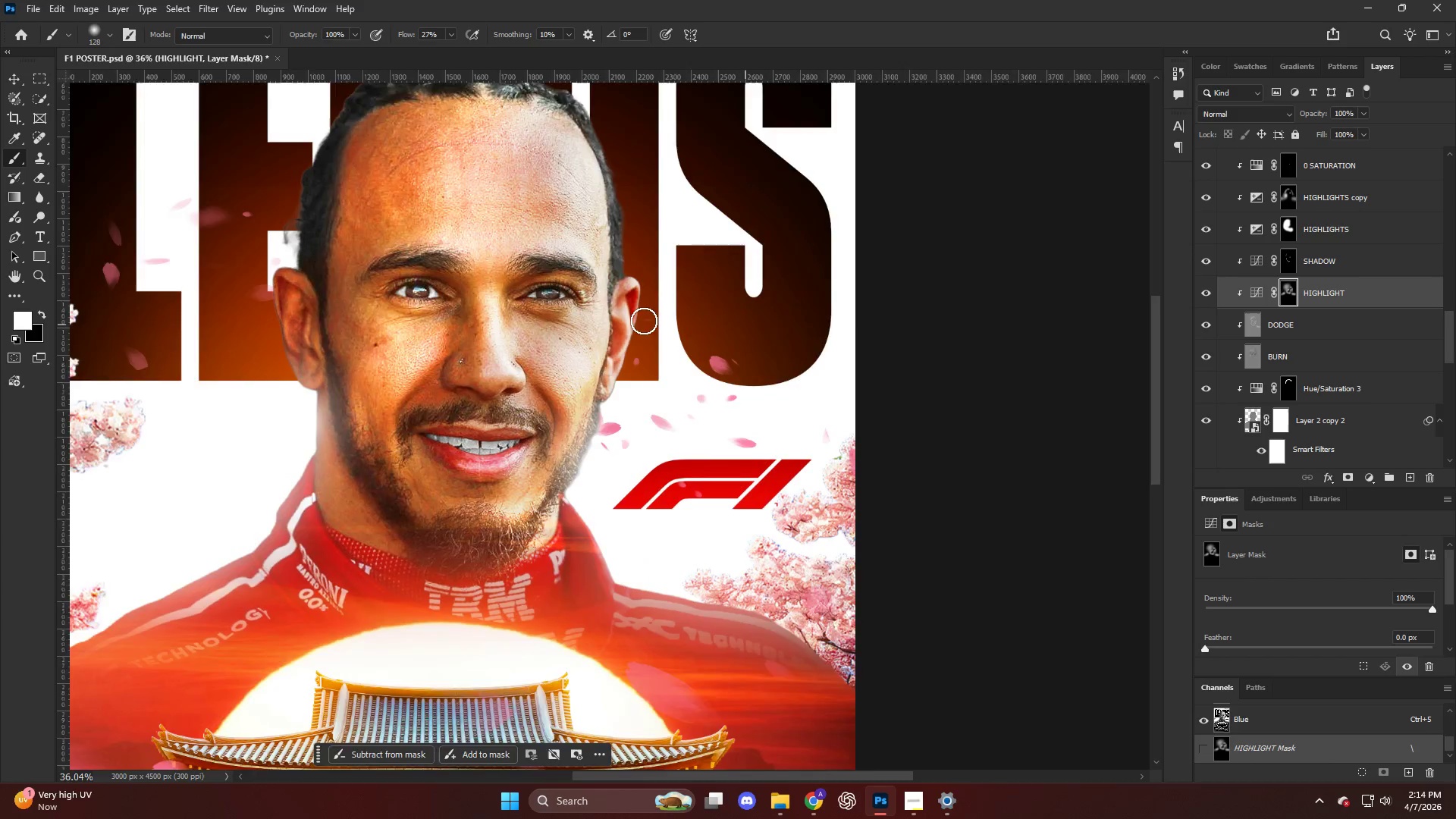 
scroll: coordinate [635, 315], scroll_direction: up, amount: 12.0
 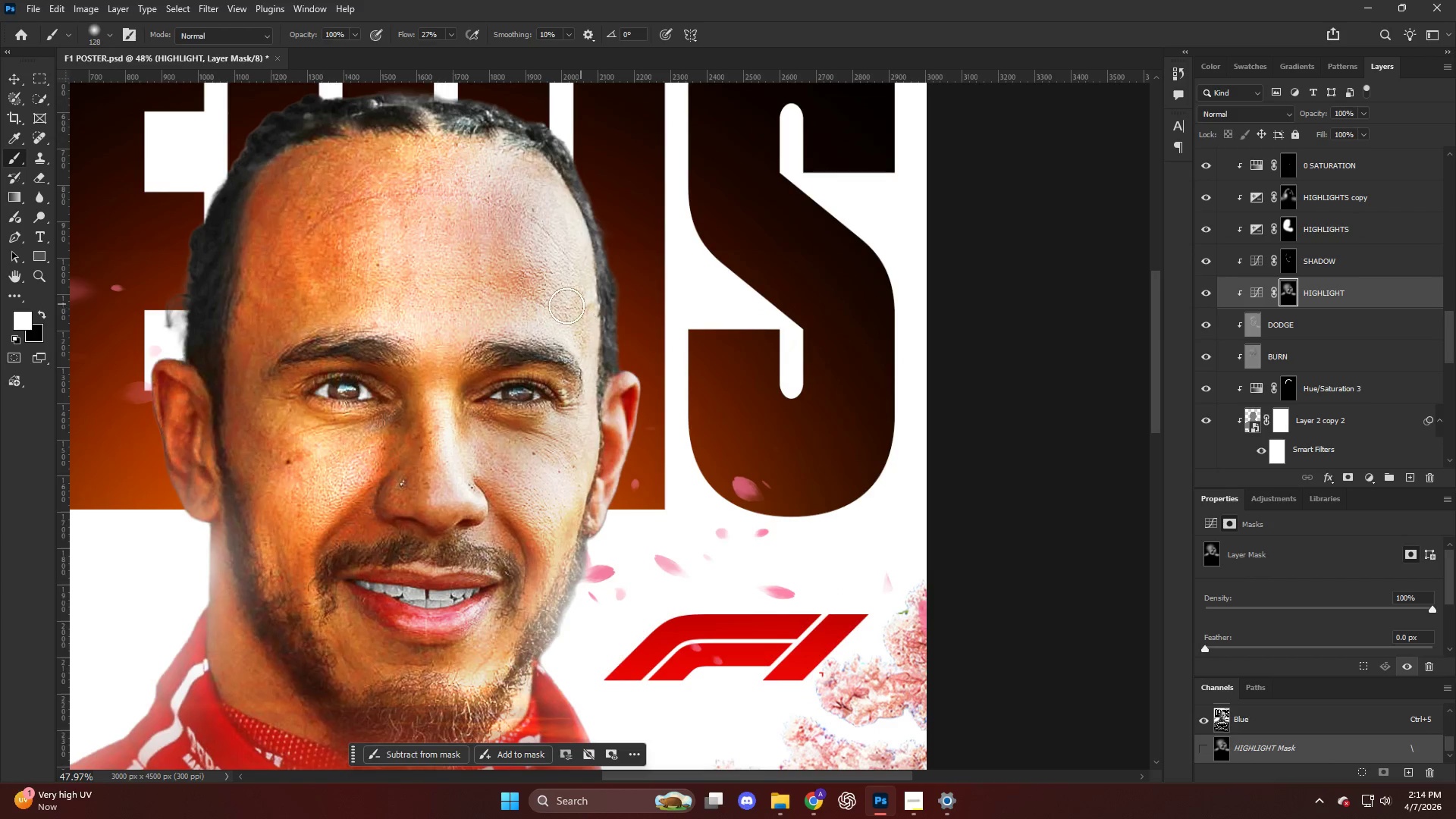 
key(Alt+AltLeft)
 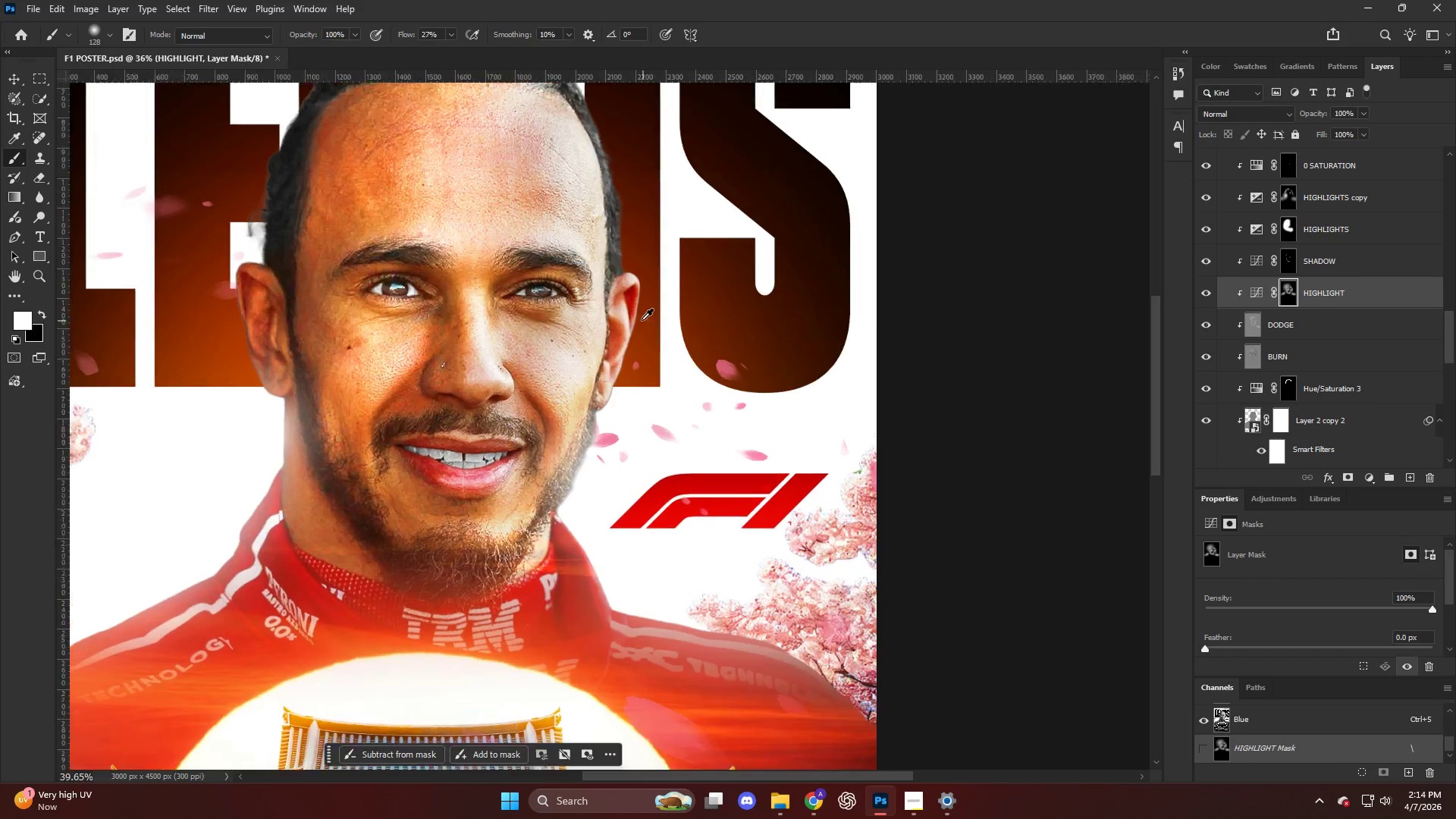 
scroll: coordinate [482, 376], scroll_direction: up, amount: 3.0
 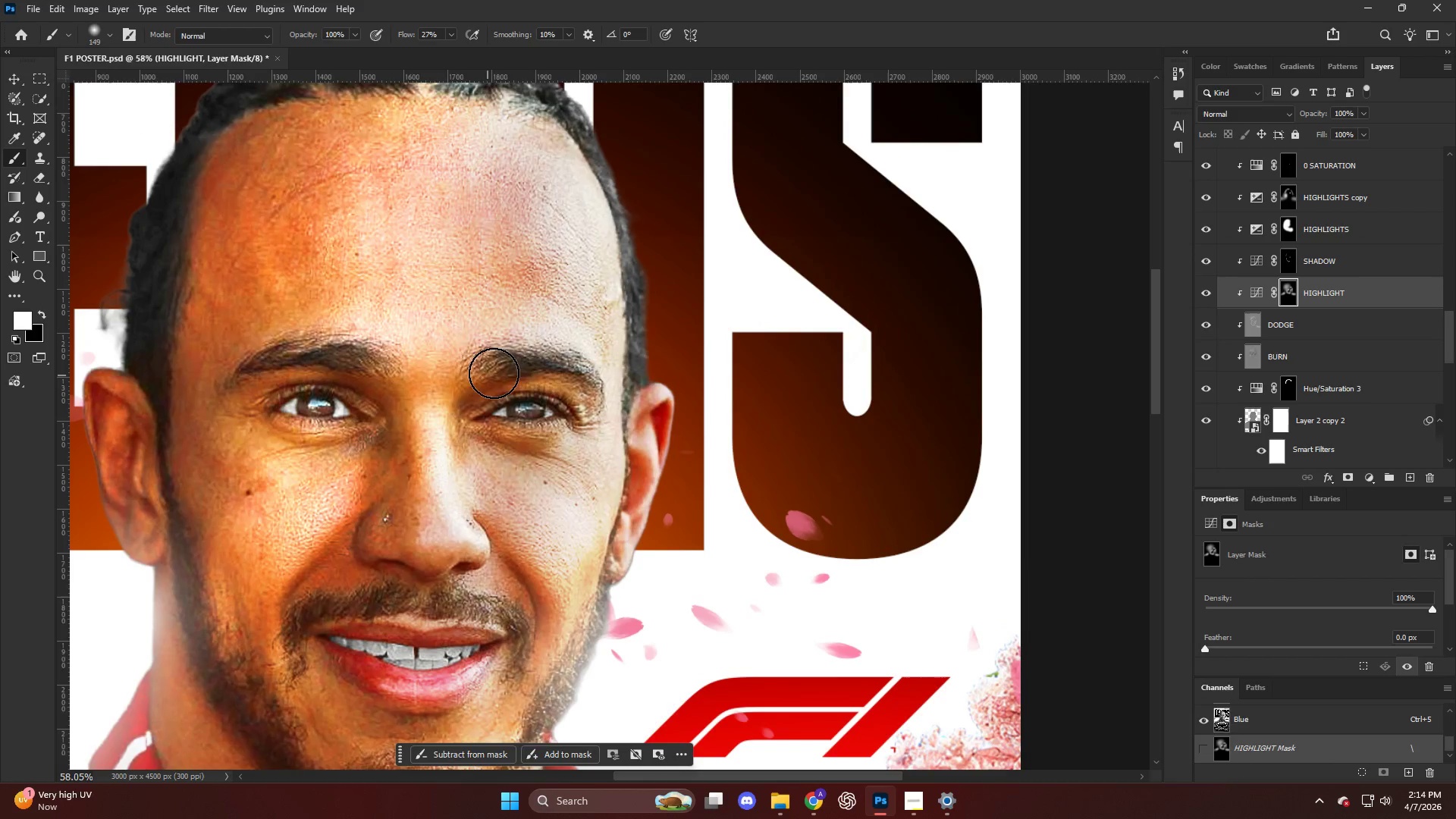 
key(B)
 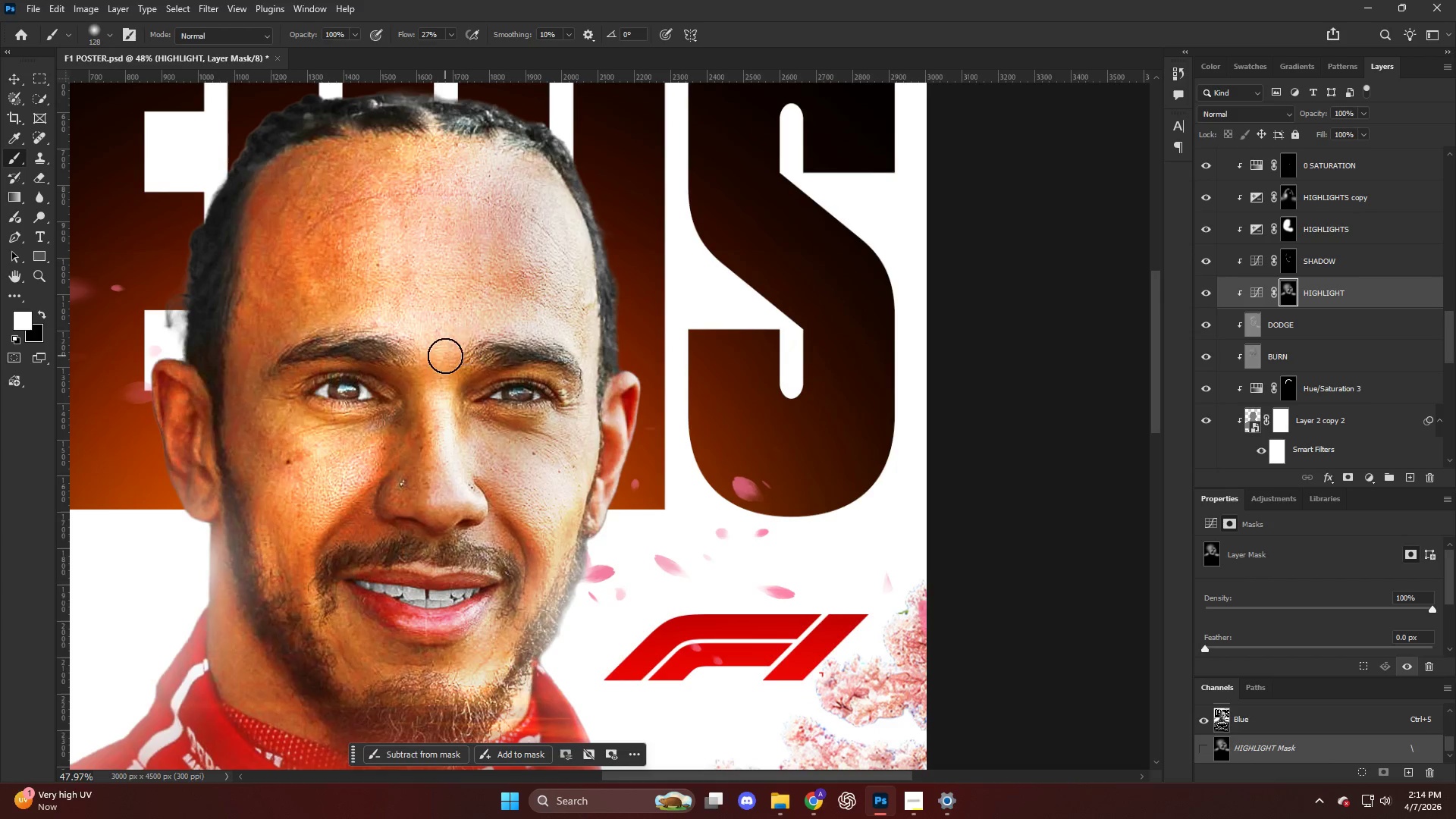 
key(Alt+AltLeft)
 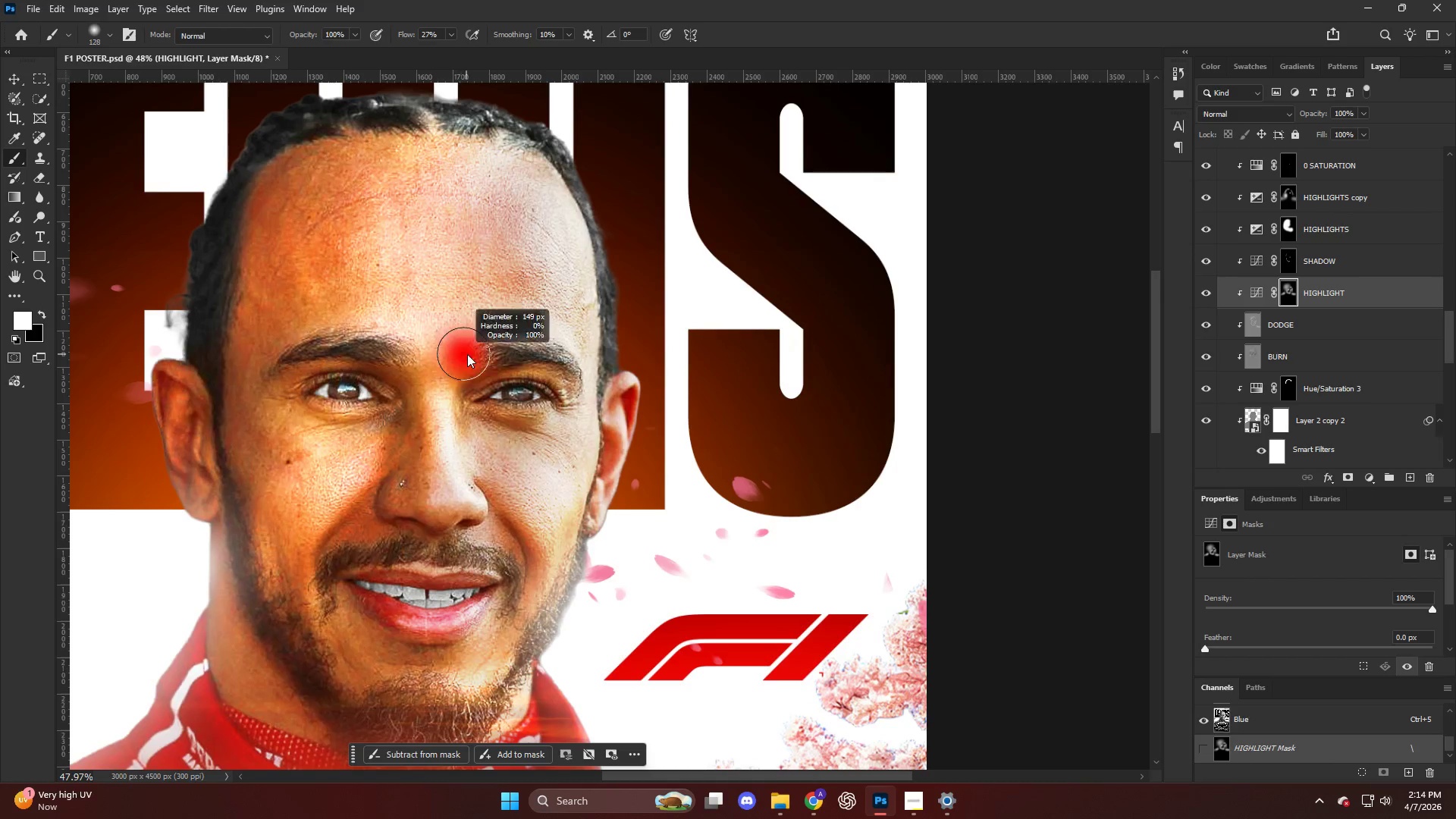 
key(Alt+AltLeft)
 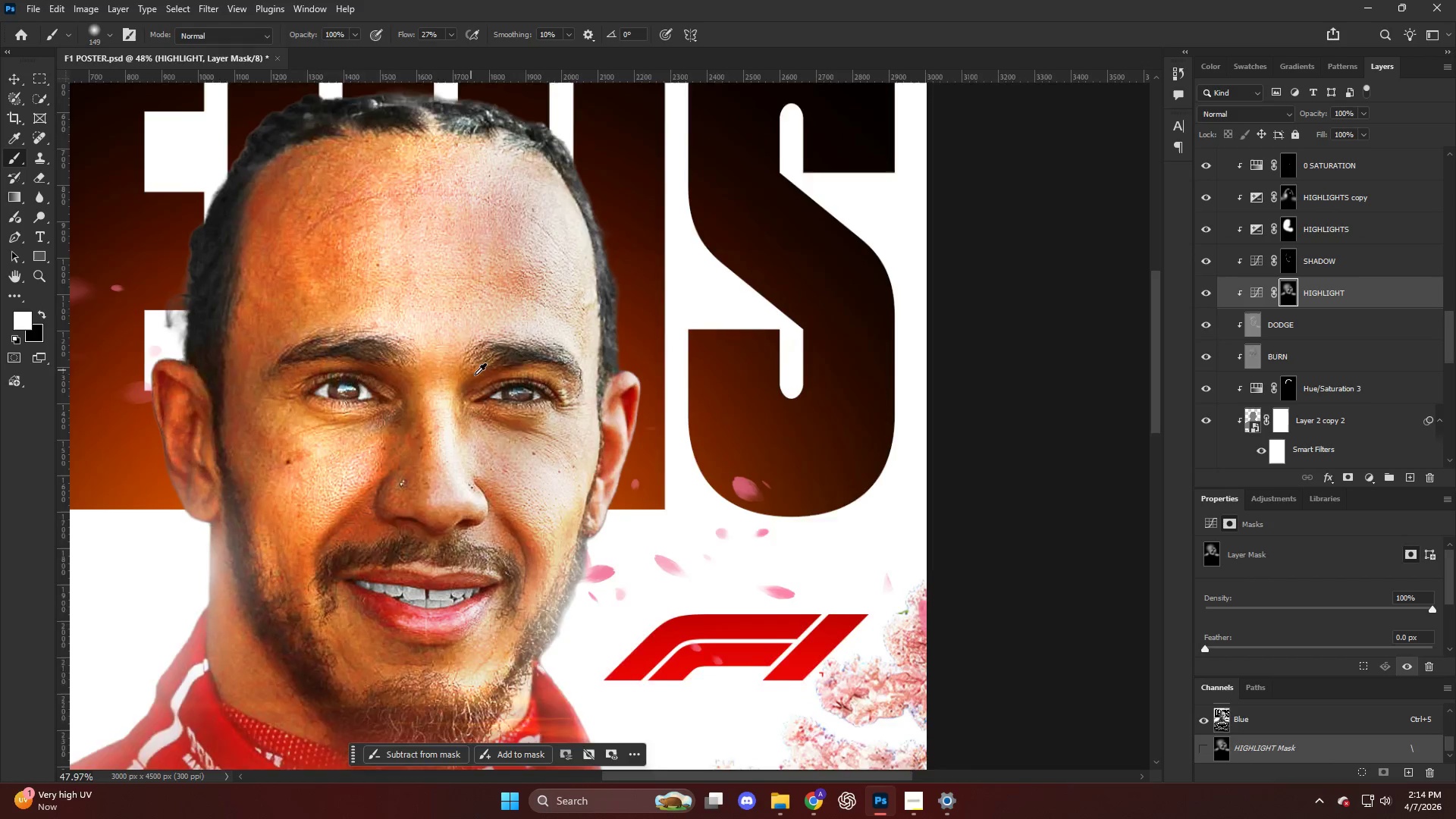 
left_click_drag(start_coordinate=[495, 372], to_coordinate=[561, 350])
 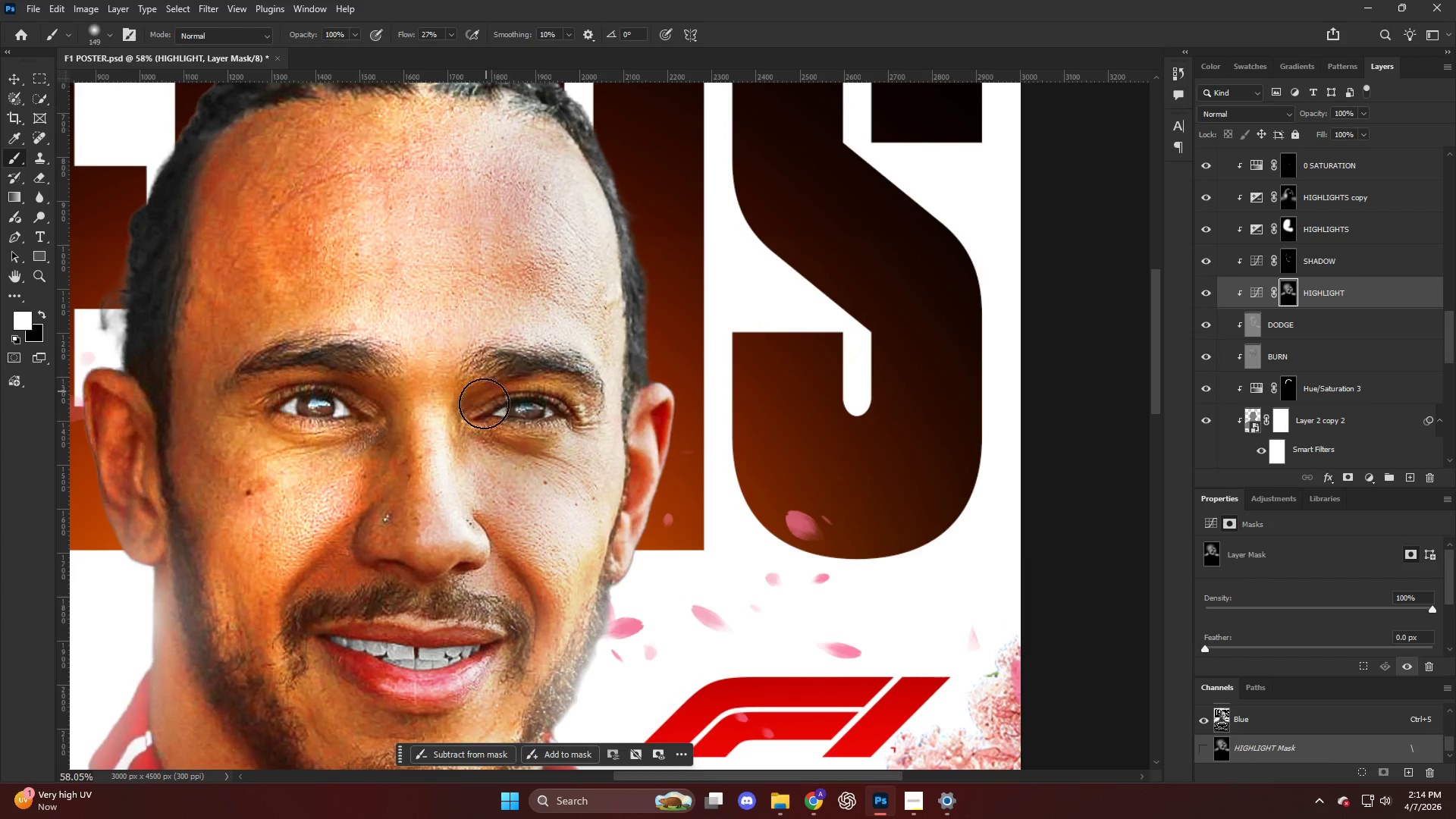 
type(xx)
 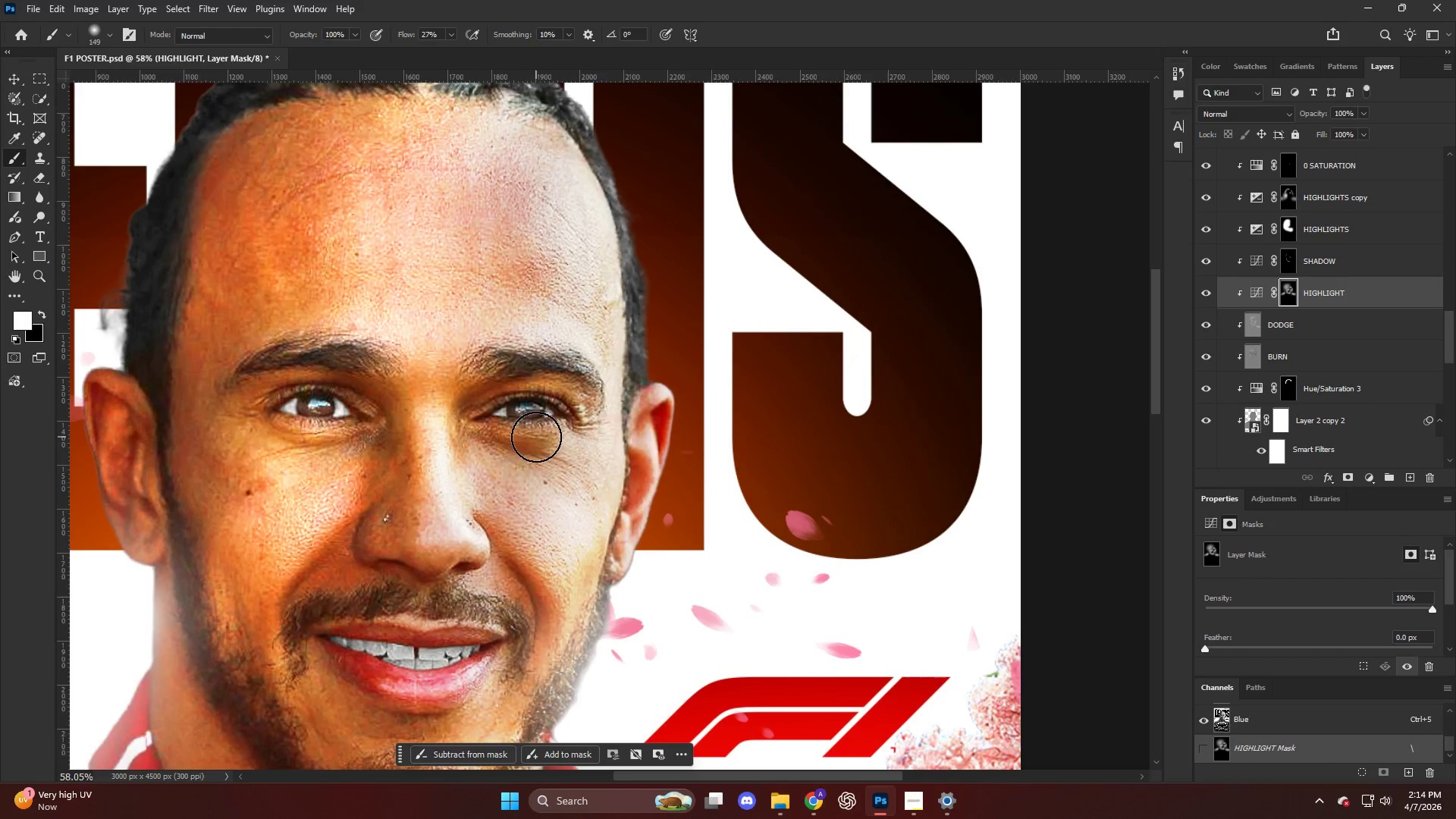 
left_click_drag(start_coordinate=[492, 416], to_coordinate=[570, 447])
 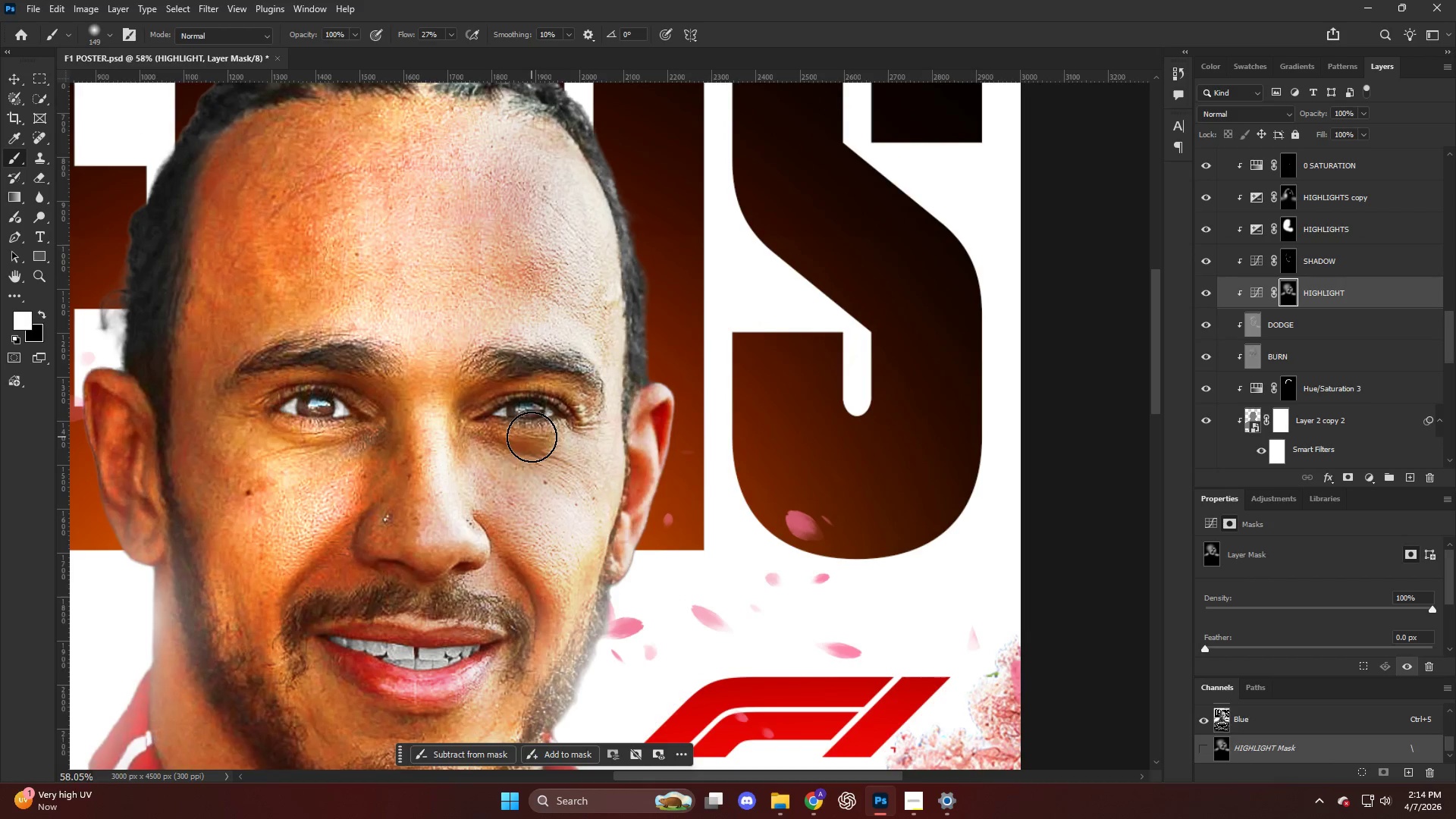 
left_click_drag(start_coordinate=[532, 437], to_coordinate=[488, 436])
 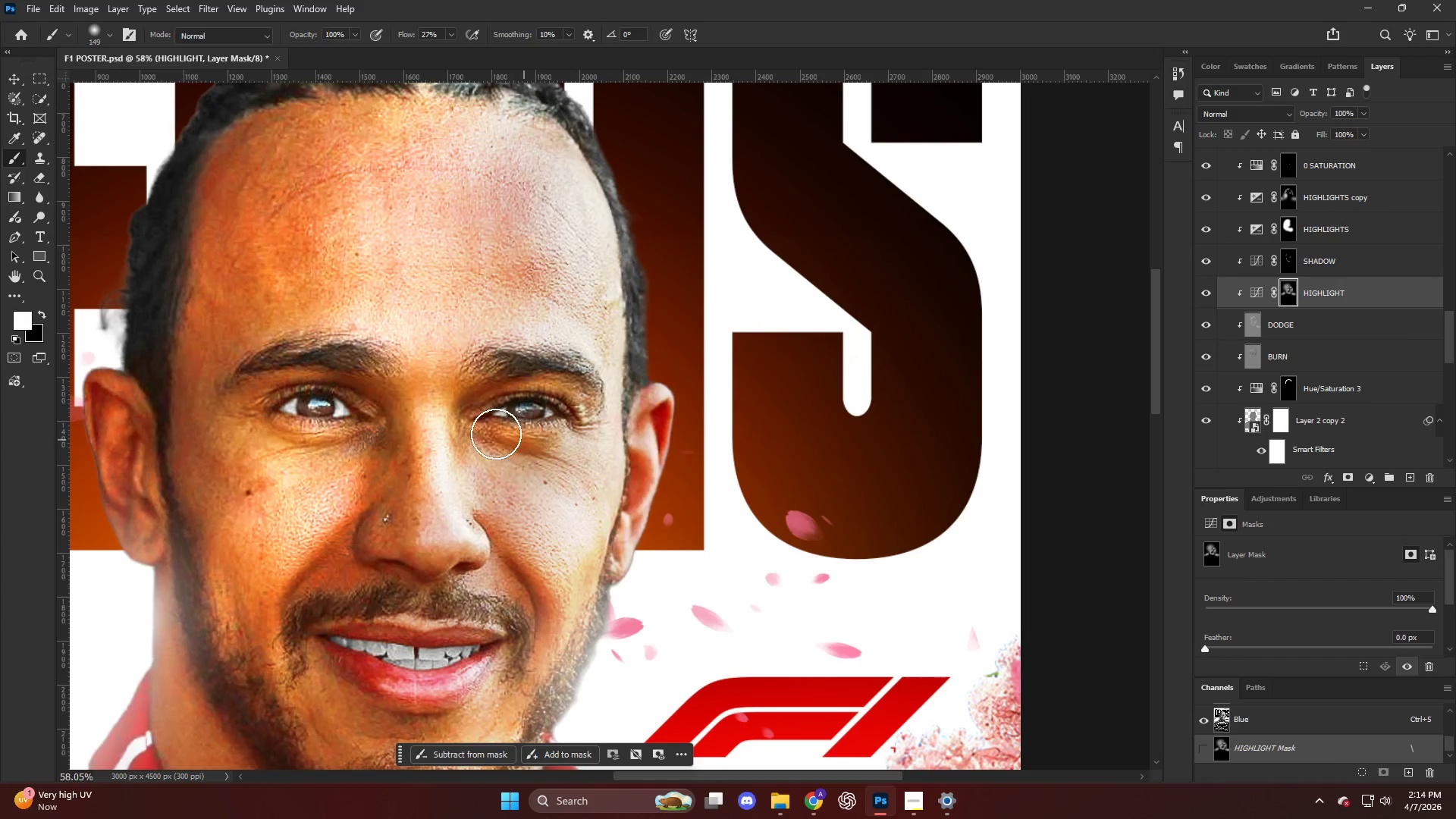 
left_click_drag(start_coordinate=[524, 440], to_coordinate=[494, 431])
 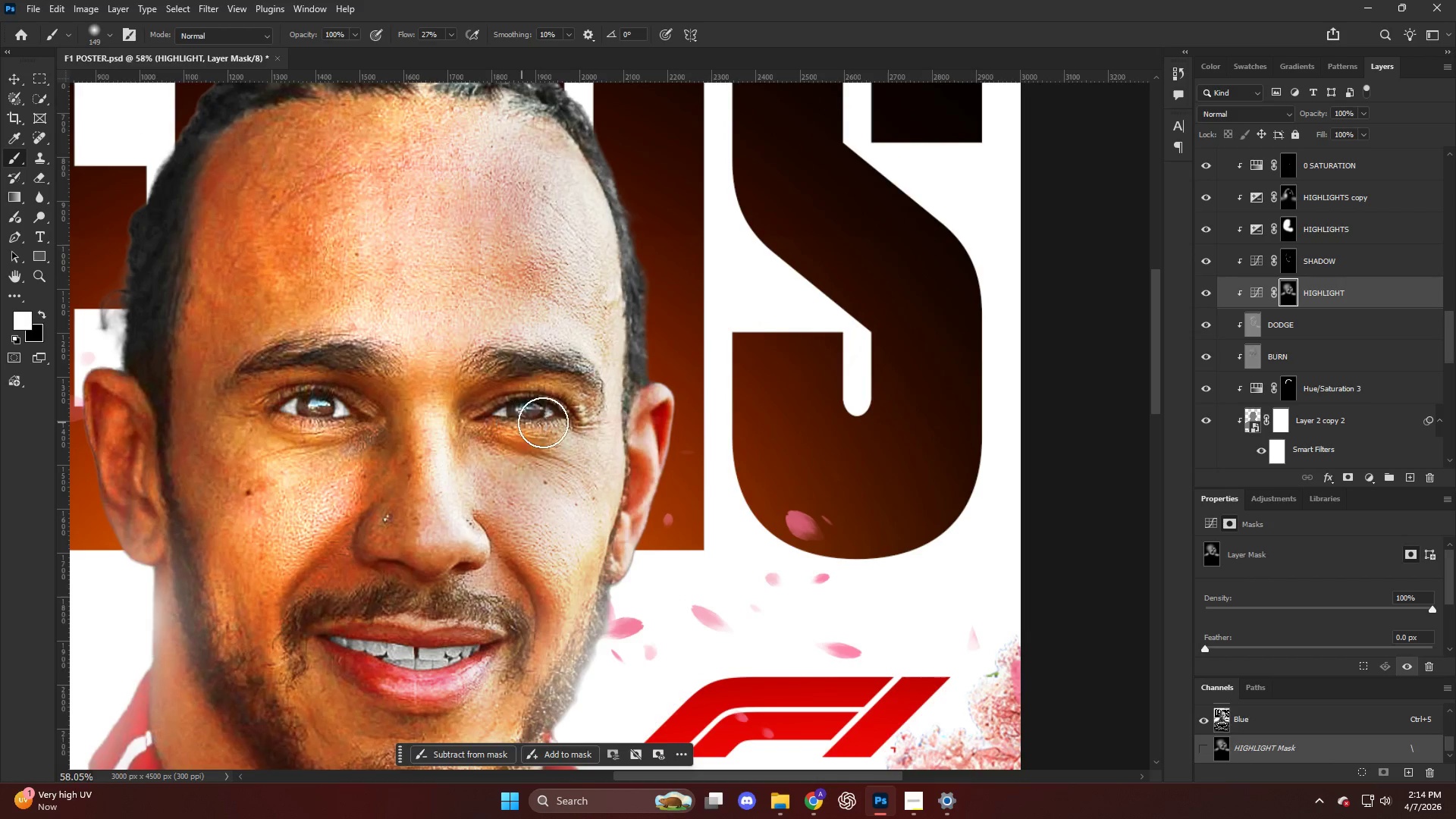 
key(Control+ControlLeft)
 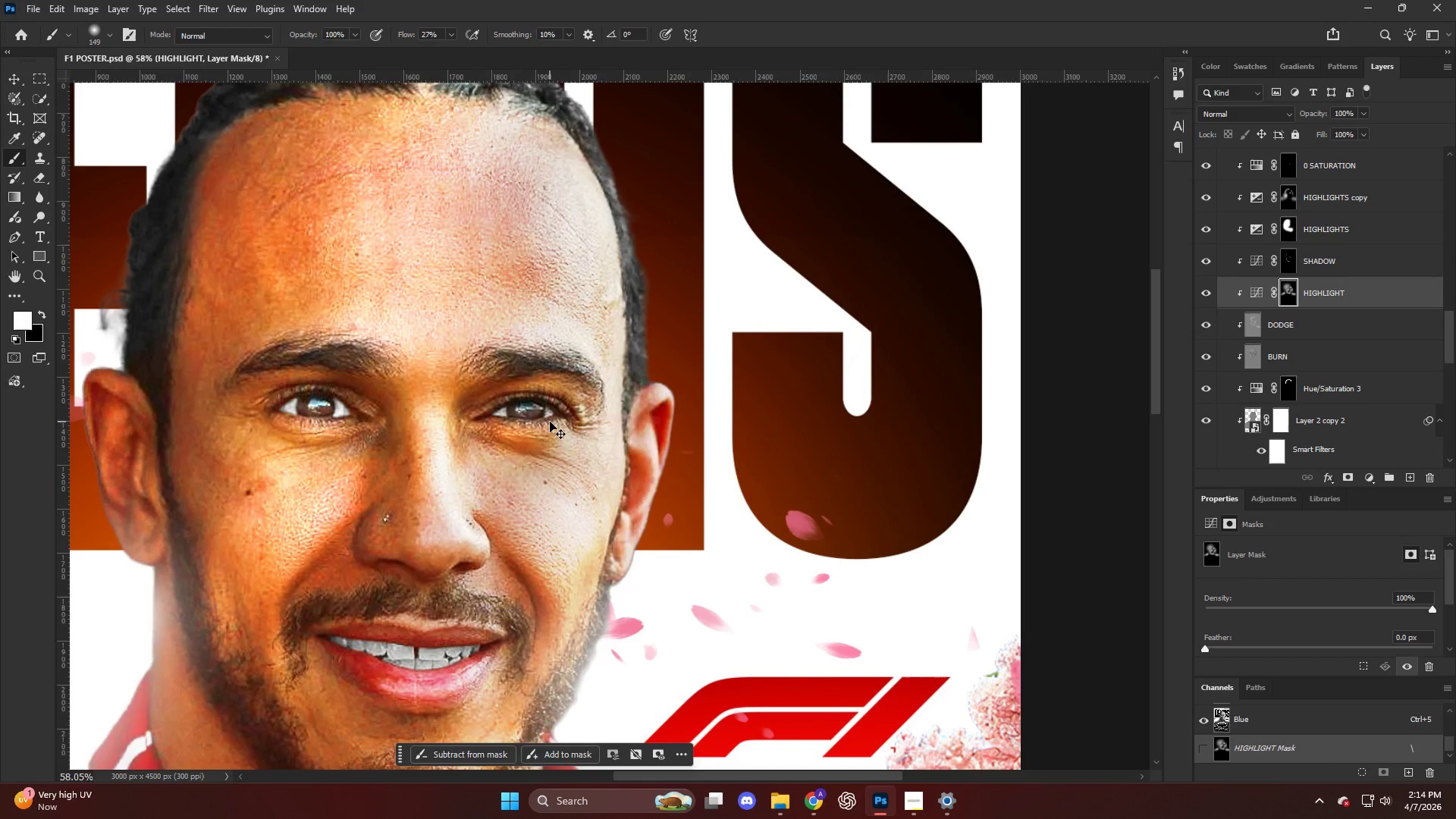 
key(Control+Z)
 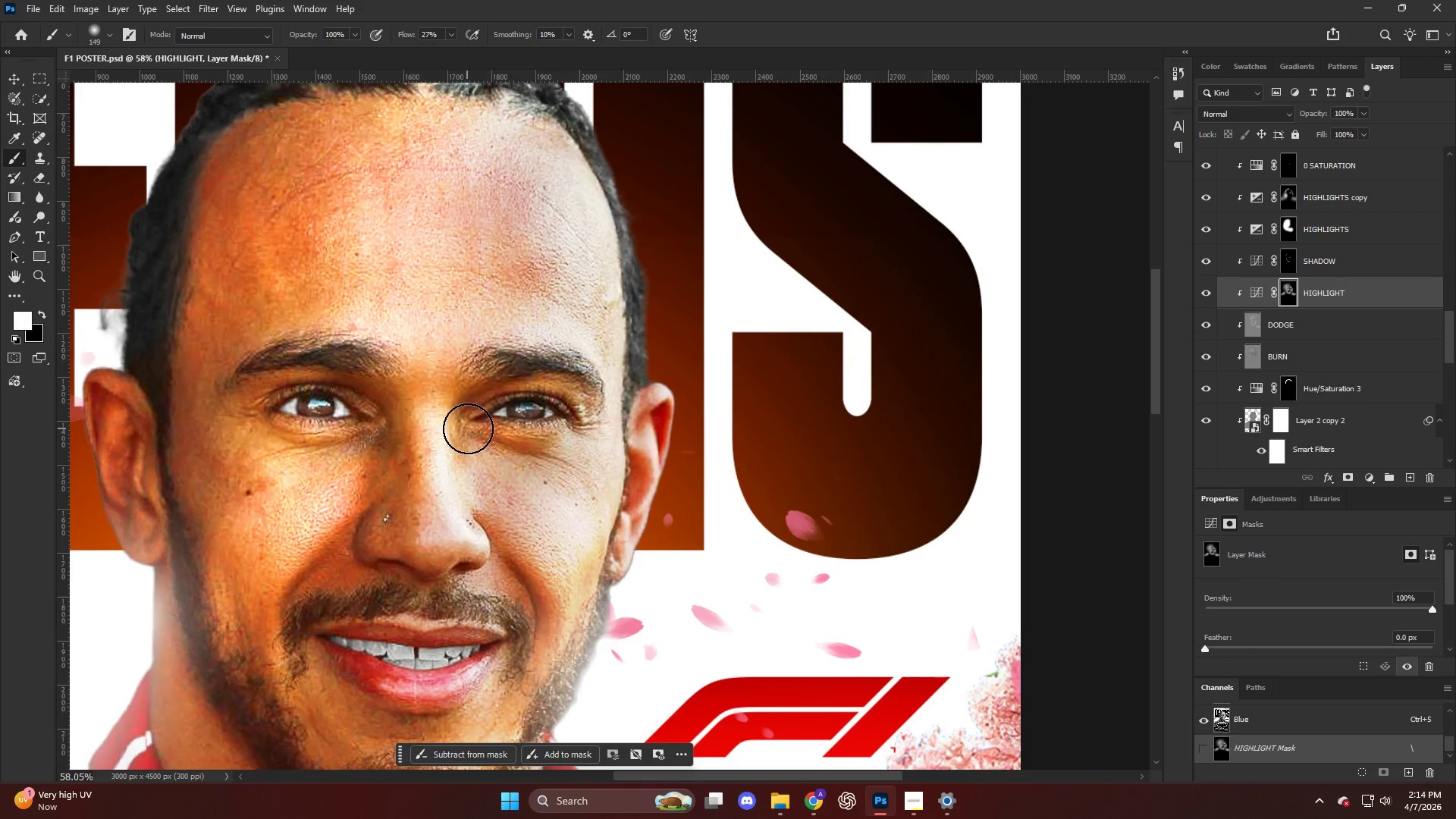 
key(Control+Z)
 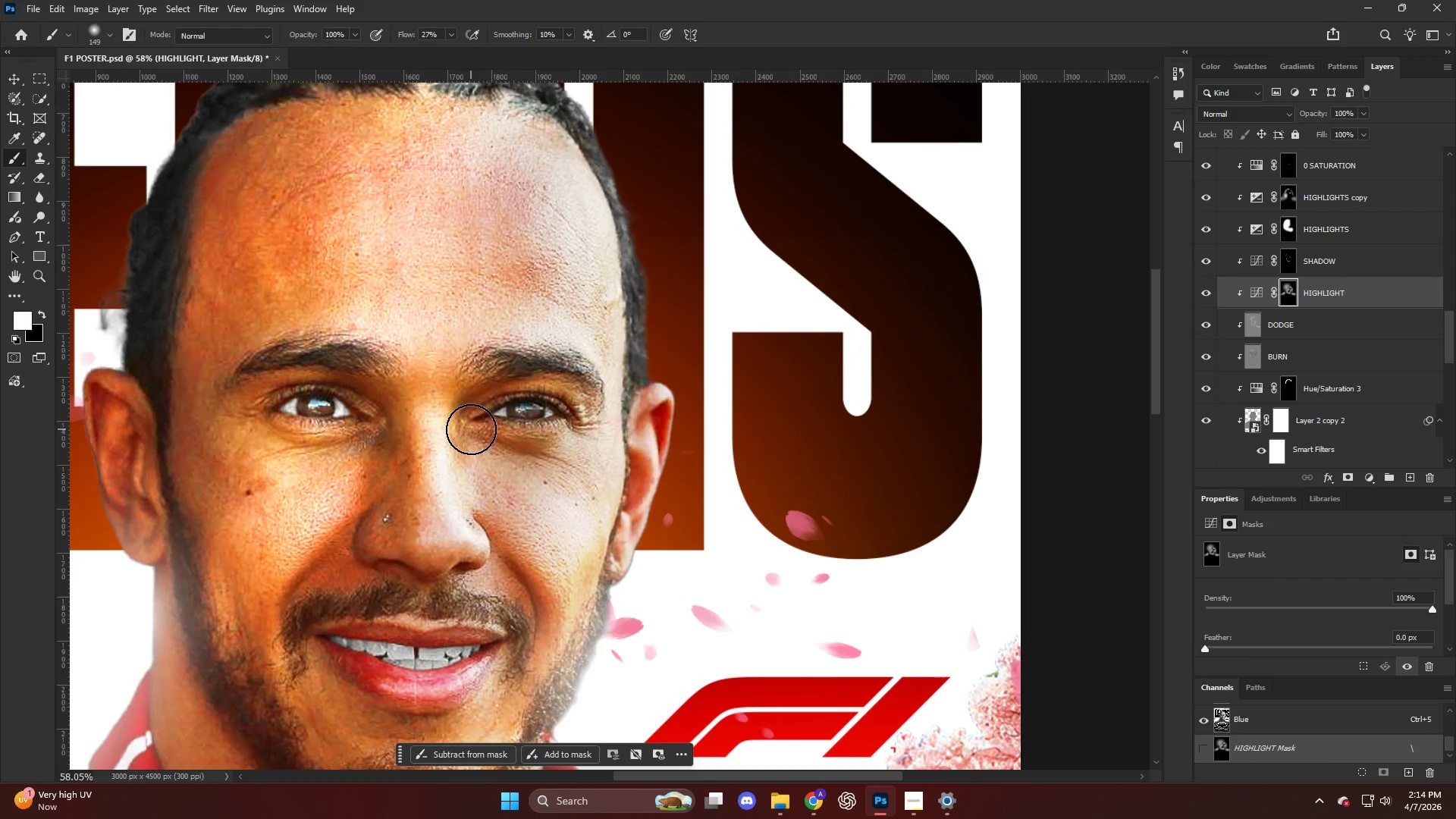 
left_click_drag(start_coordinate=[472, 428], to_coordinate=[568, 450])
 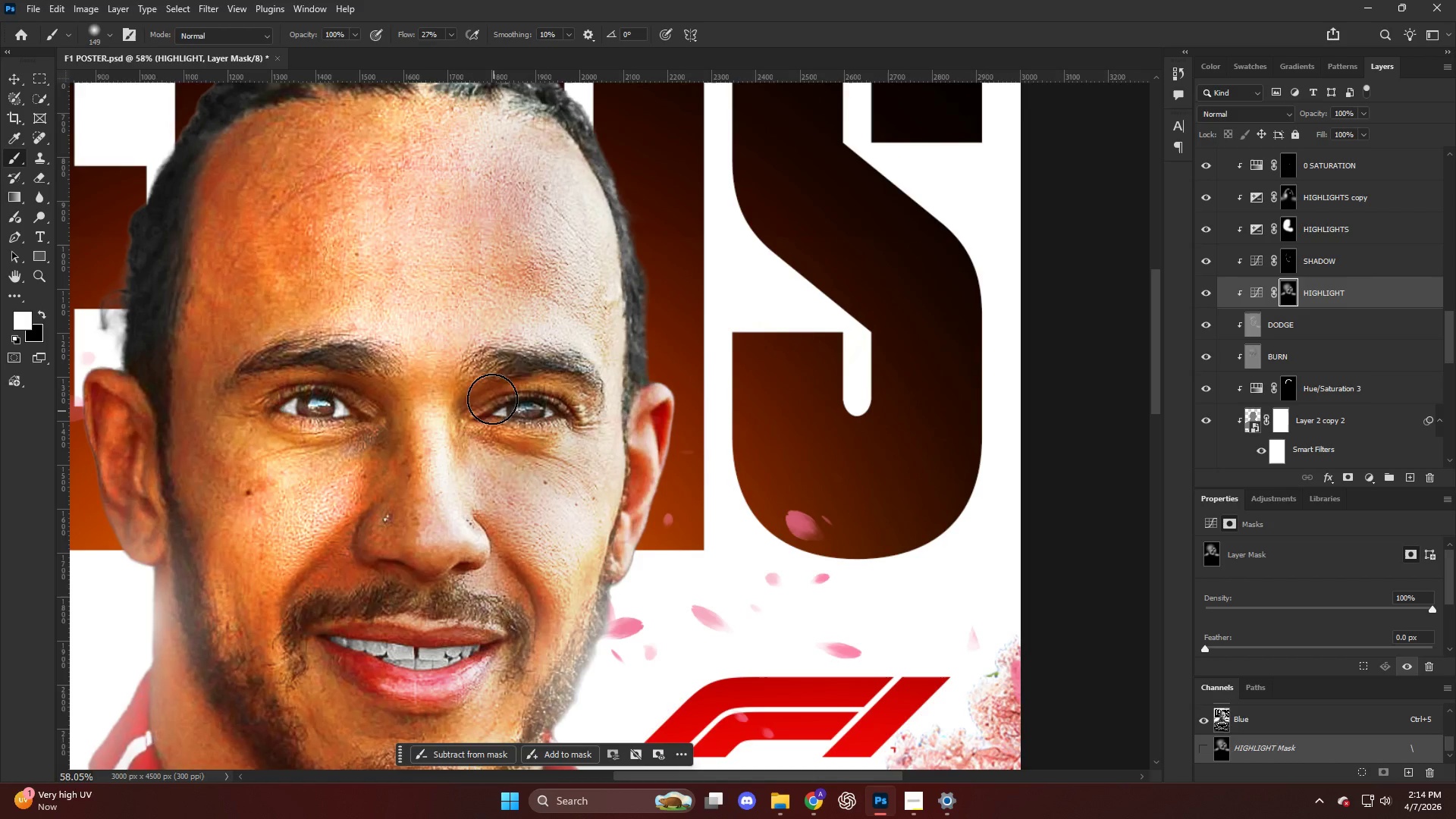 
scroll: coordinate [535, 383], scroll_direction: down, amount: 11.0
 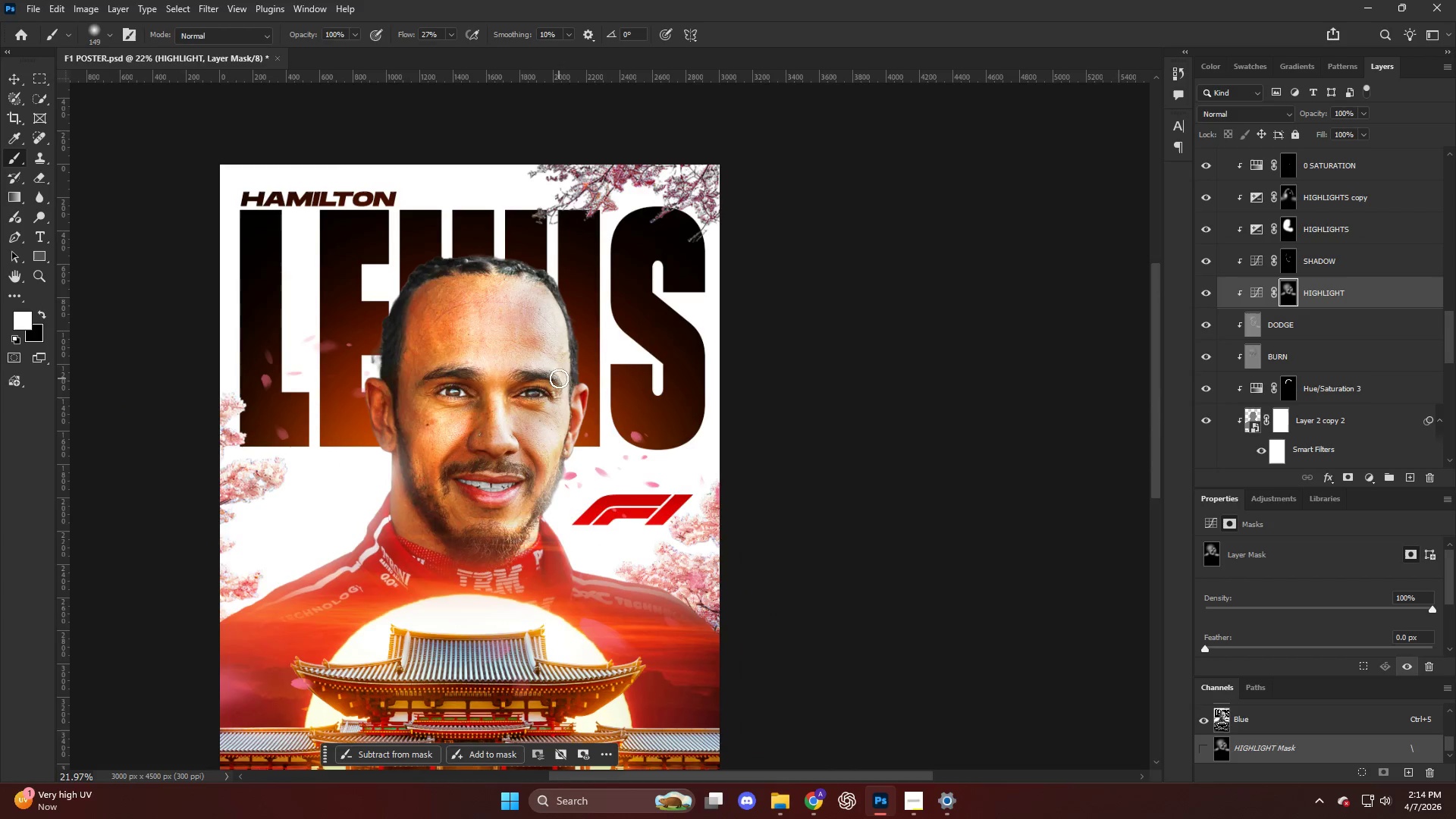 
left_click_drag(start_coordinate=[489, 386], to_coordinate=[575, 379])
 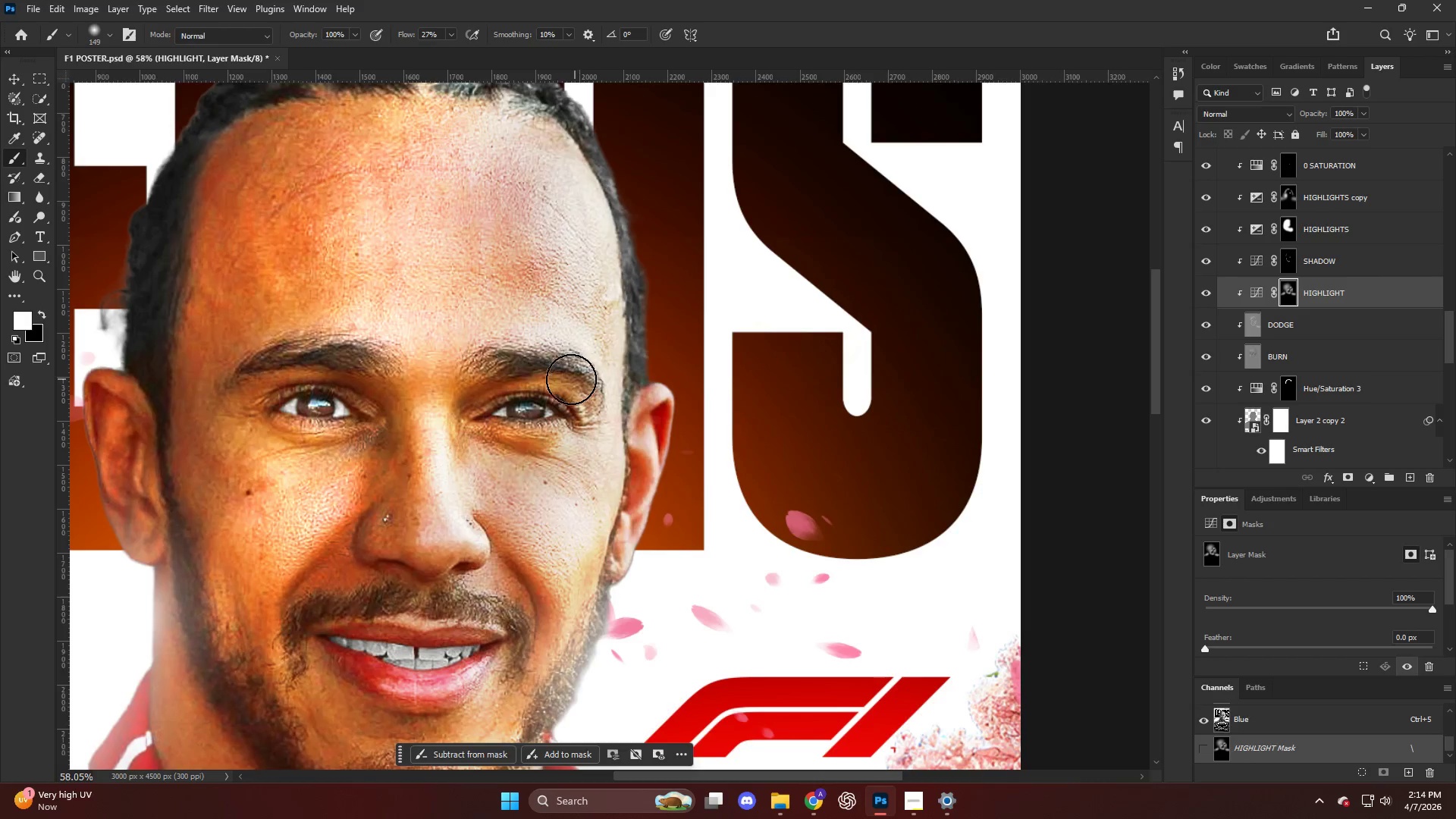 
hold_key(key=AltLeft, duration=0.48)
 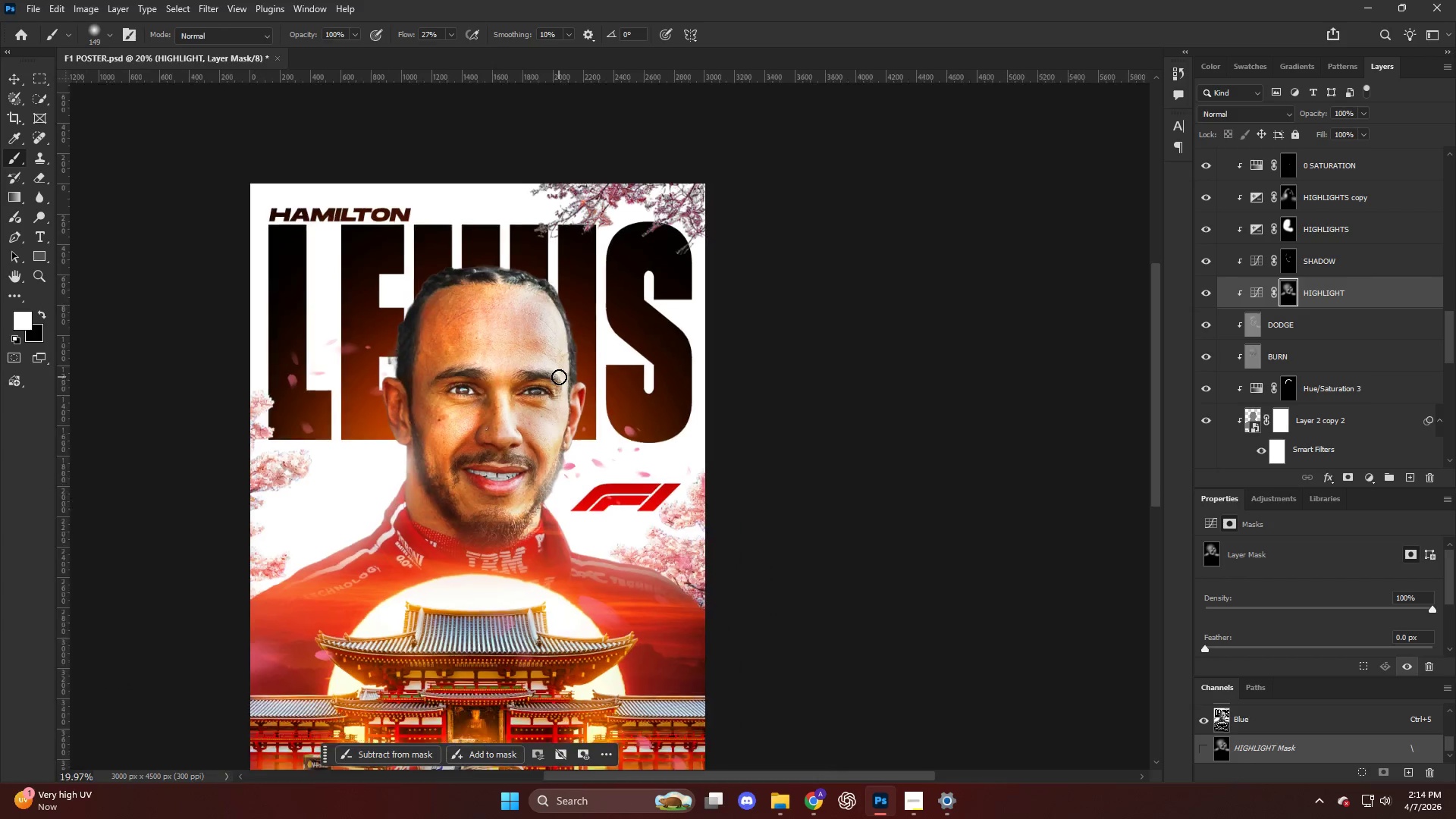 
scroll: coordinate [559, 377], scroll_direction: down, amount: 6.0
 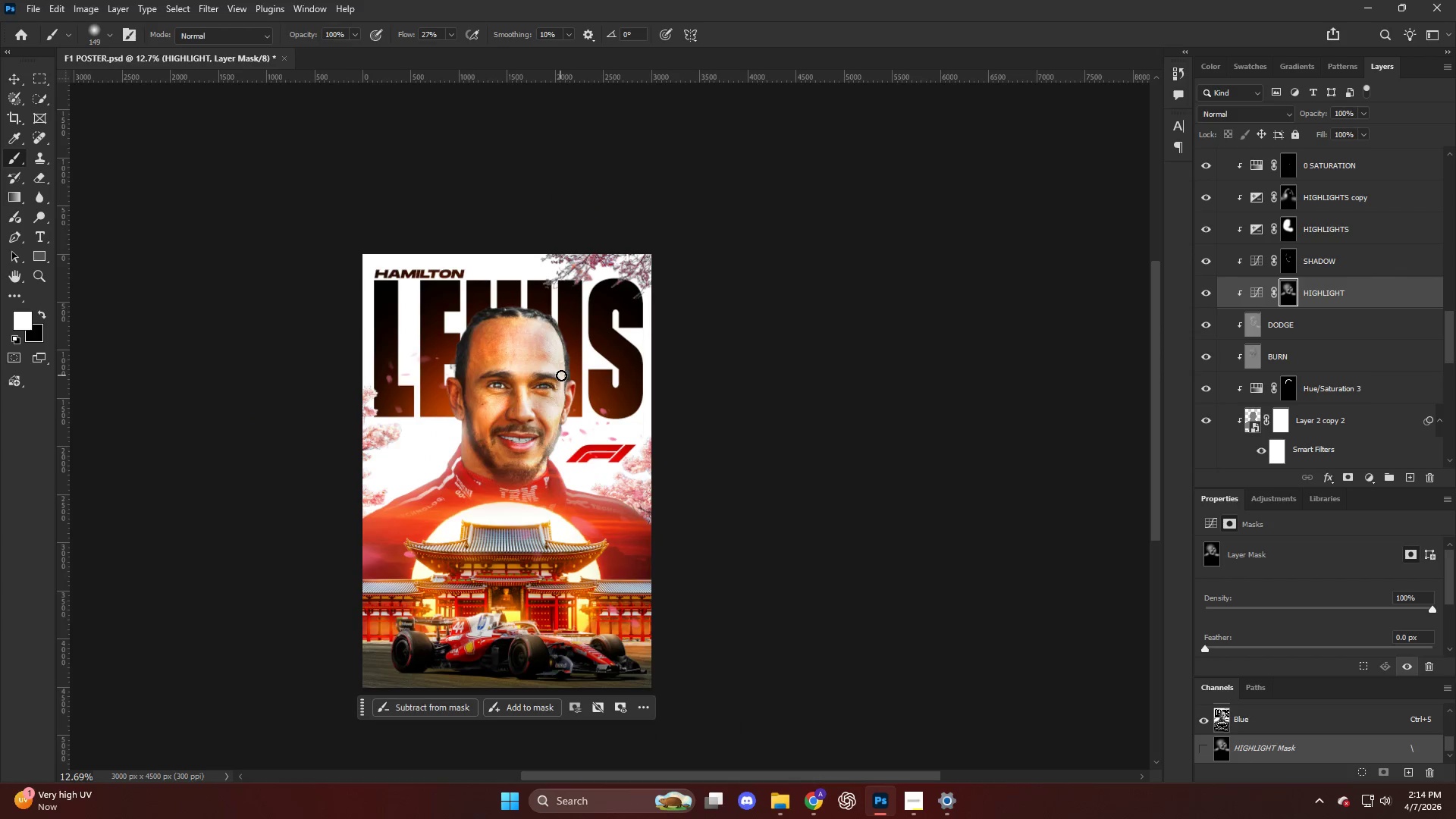 
key(Alt+AltLeft)
 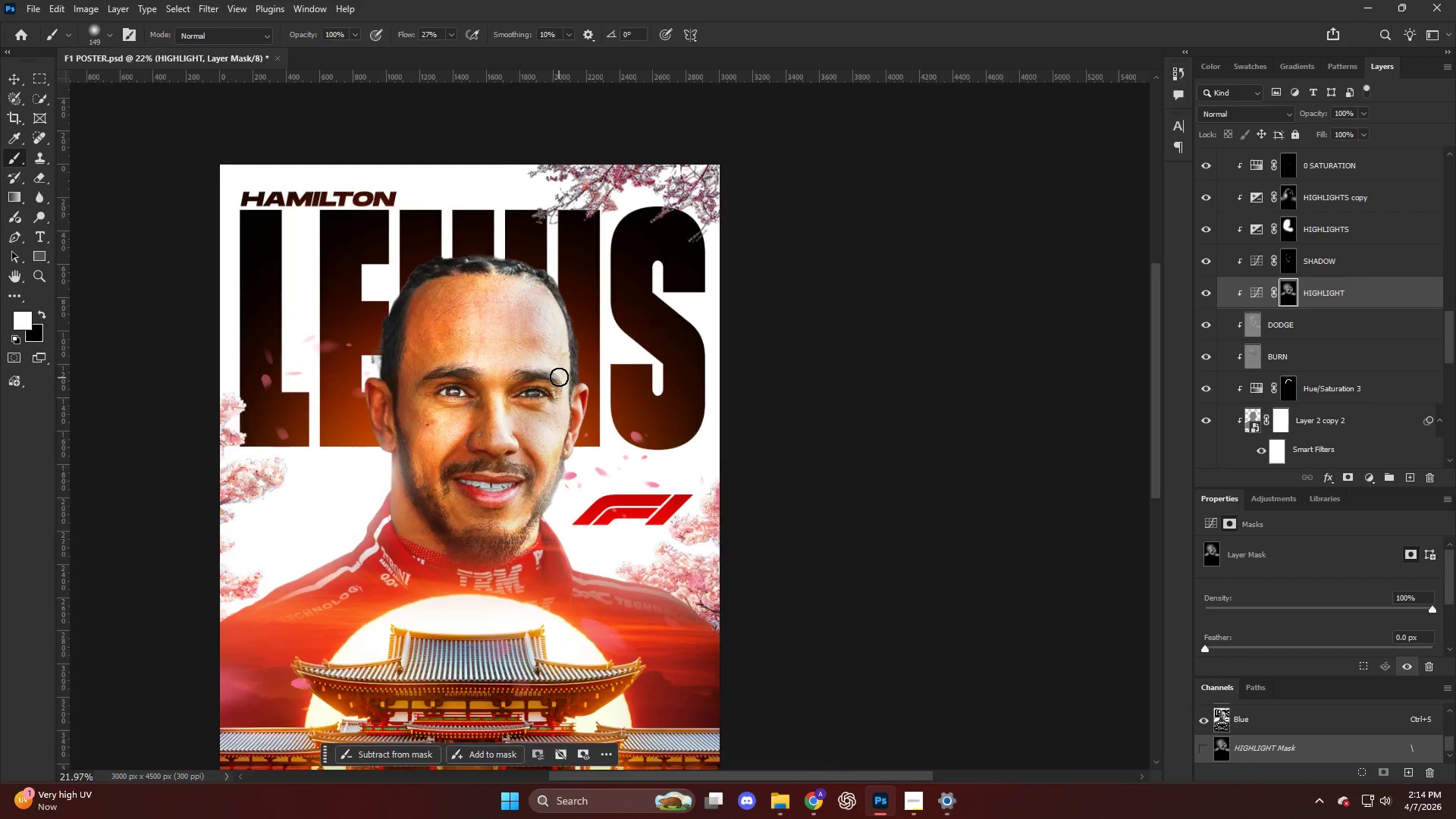 
scroll: coordinate [540, 403], scroll_direction: up, amount: 8.0
 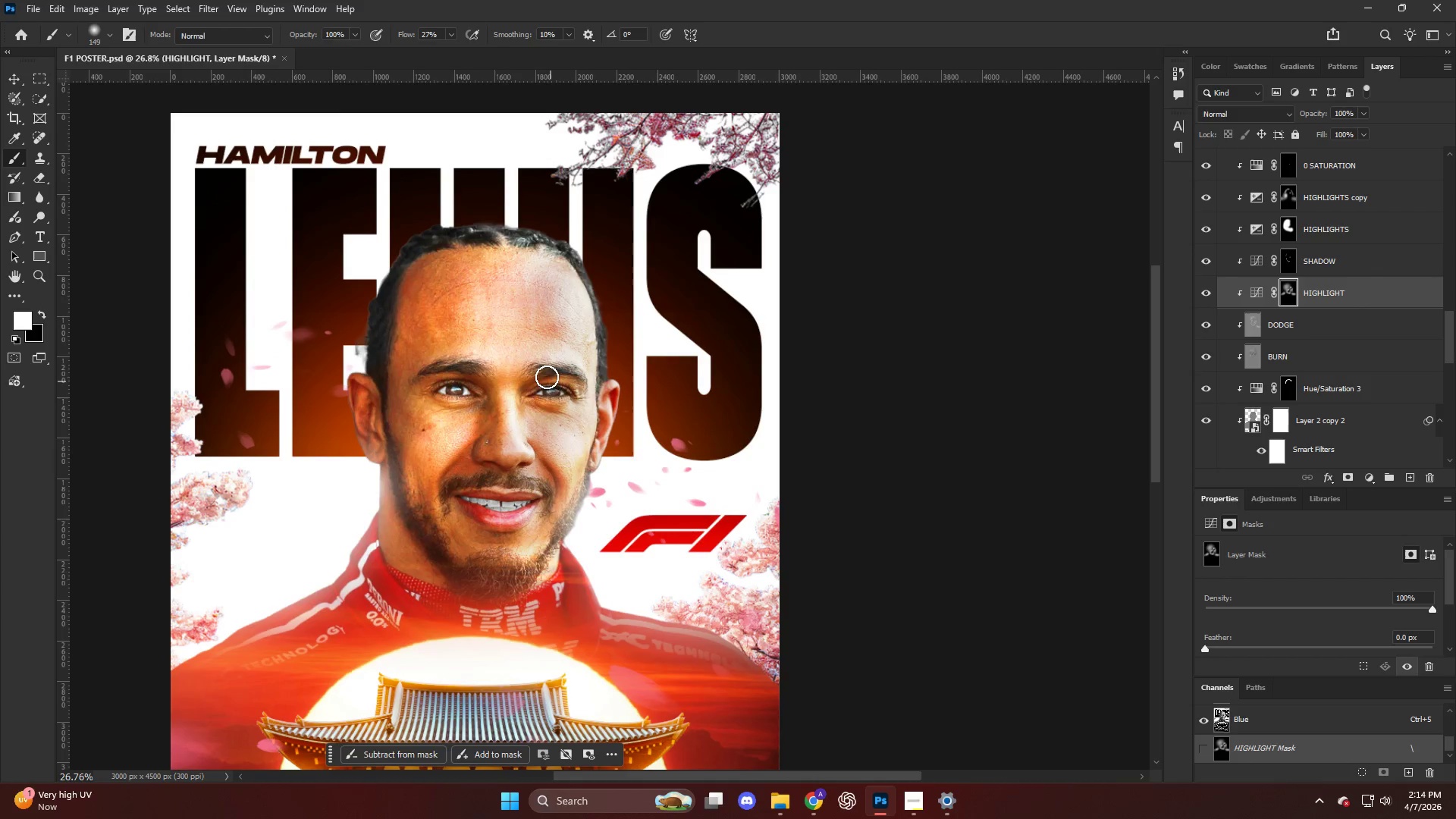 
hold_key(key=AltLeft, duration=0.42)
 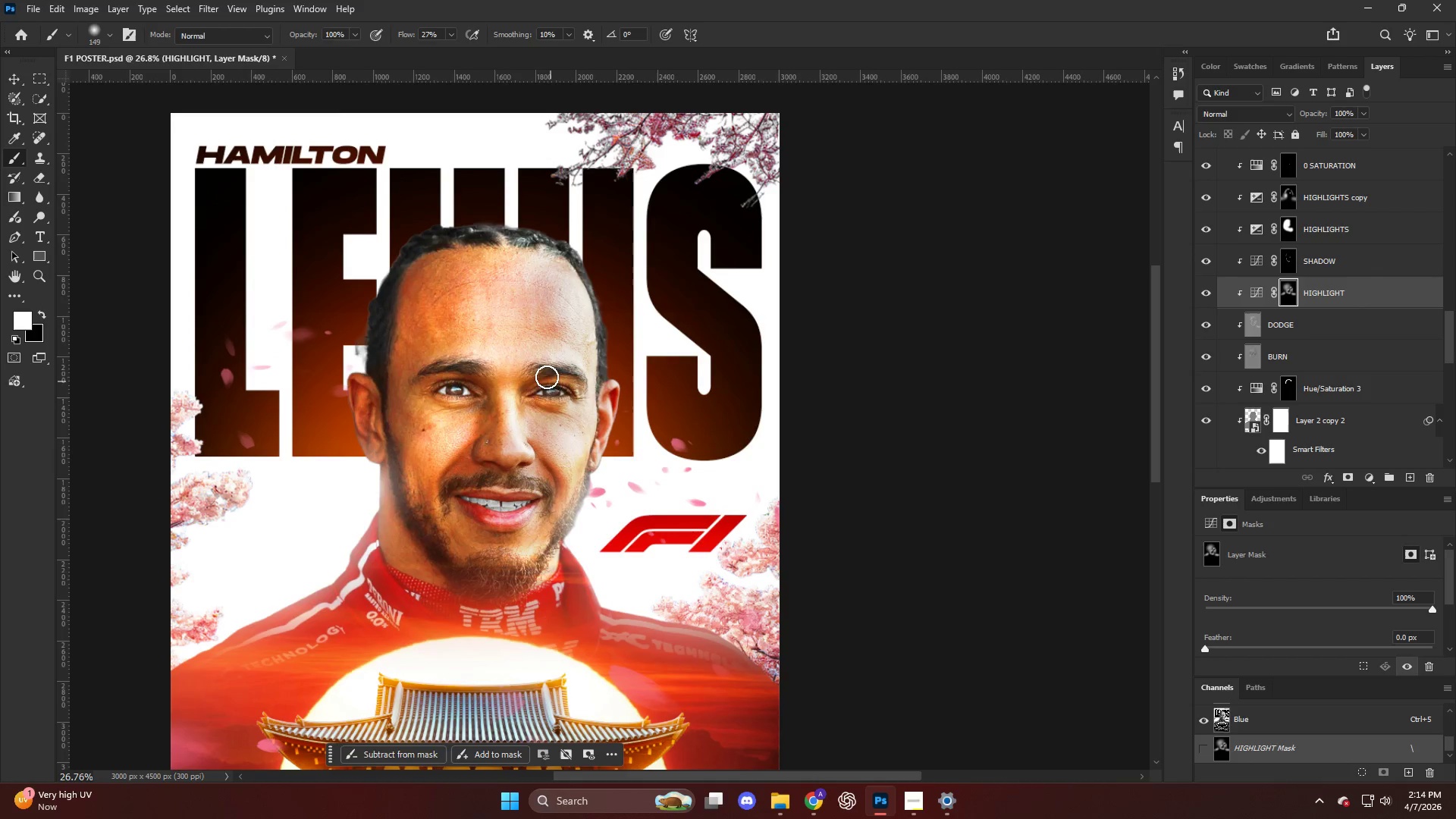 
scroll: coordinate [584, 369], scroll_direction: down, amount: 5.0
 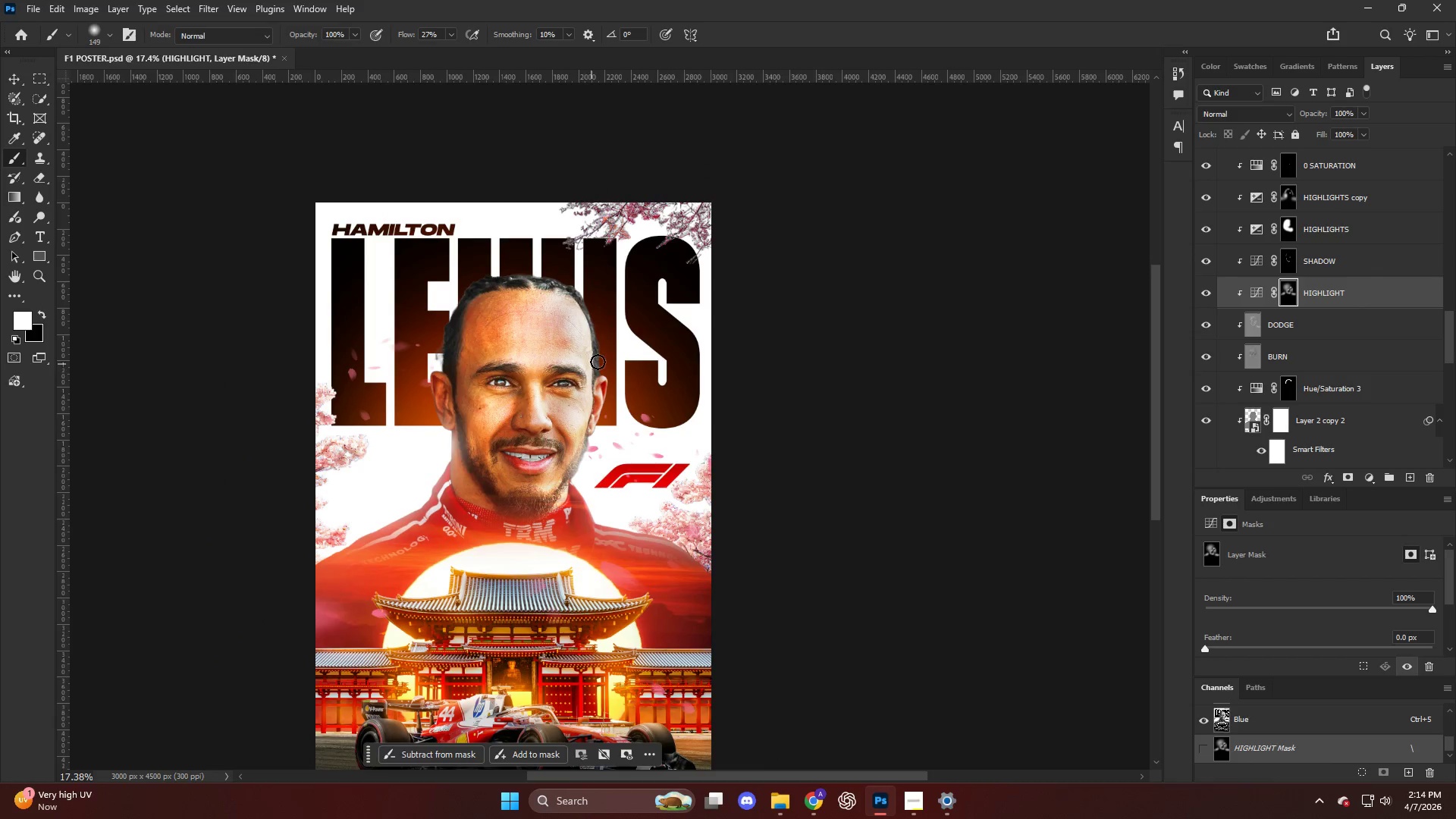 
left_click_drag(start_coordinate=[544, 376], to_coordinate=[601, 367])
 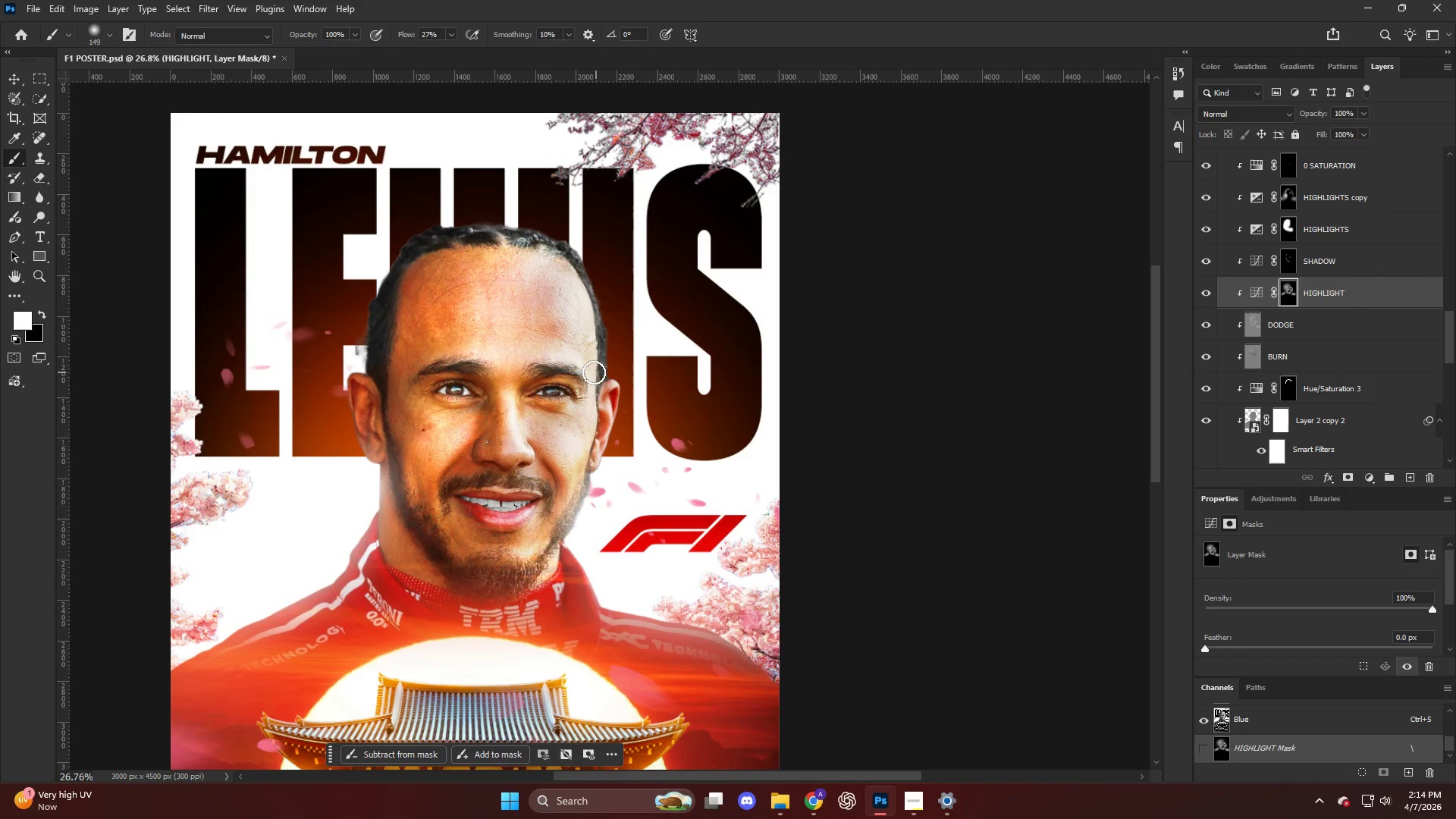 
key(Alt+AltLeft)
 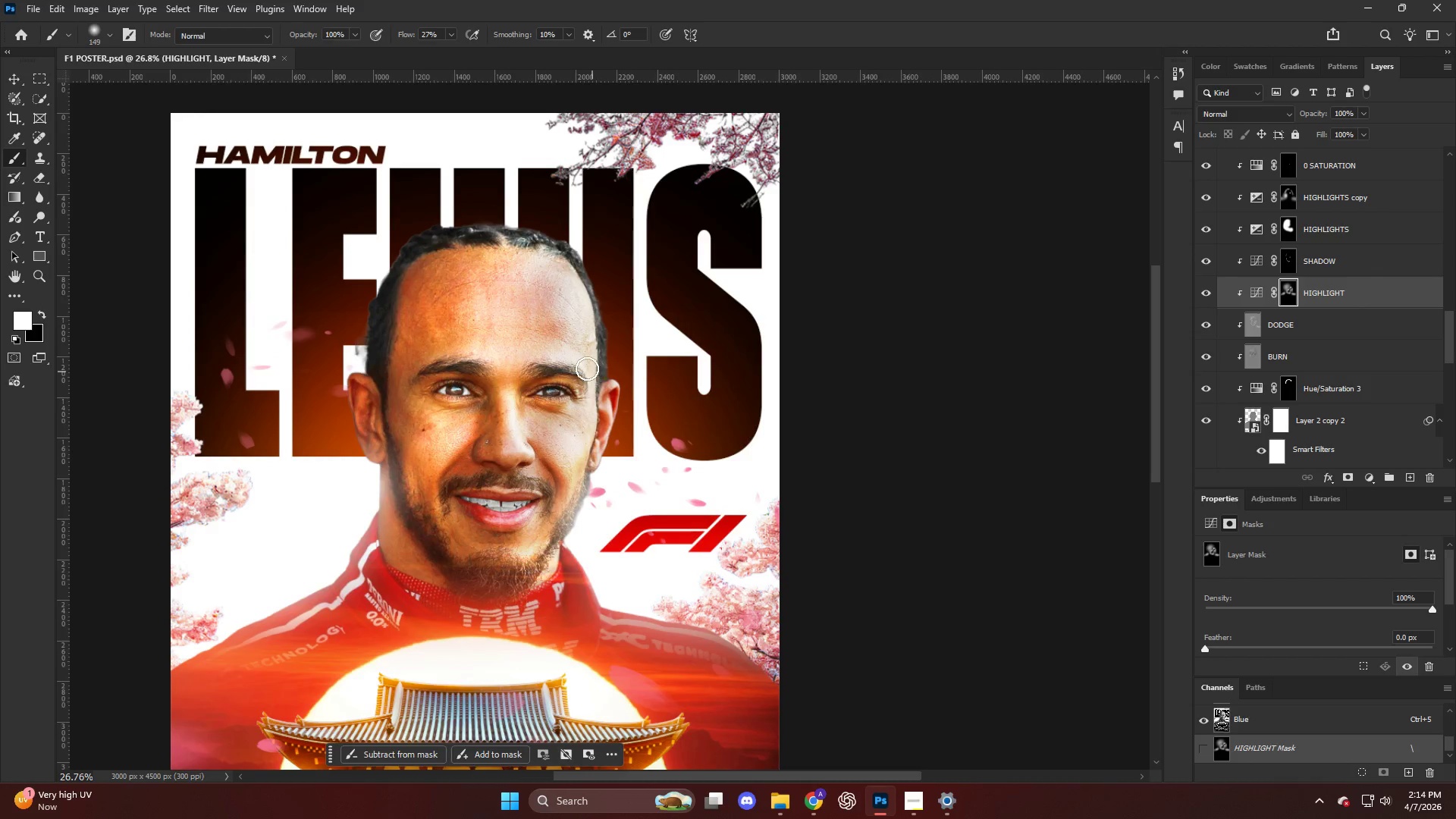 
key(Alt+AltLeft)
 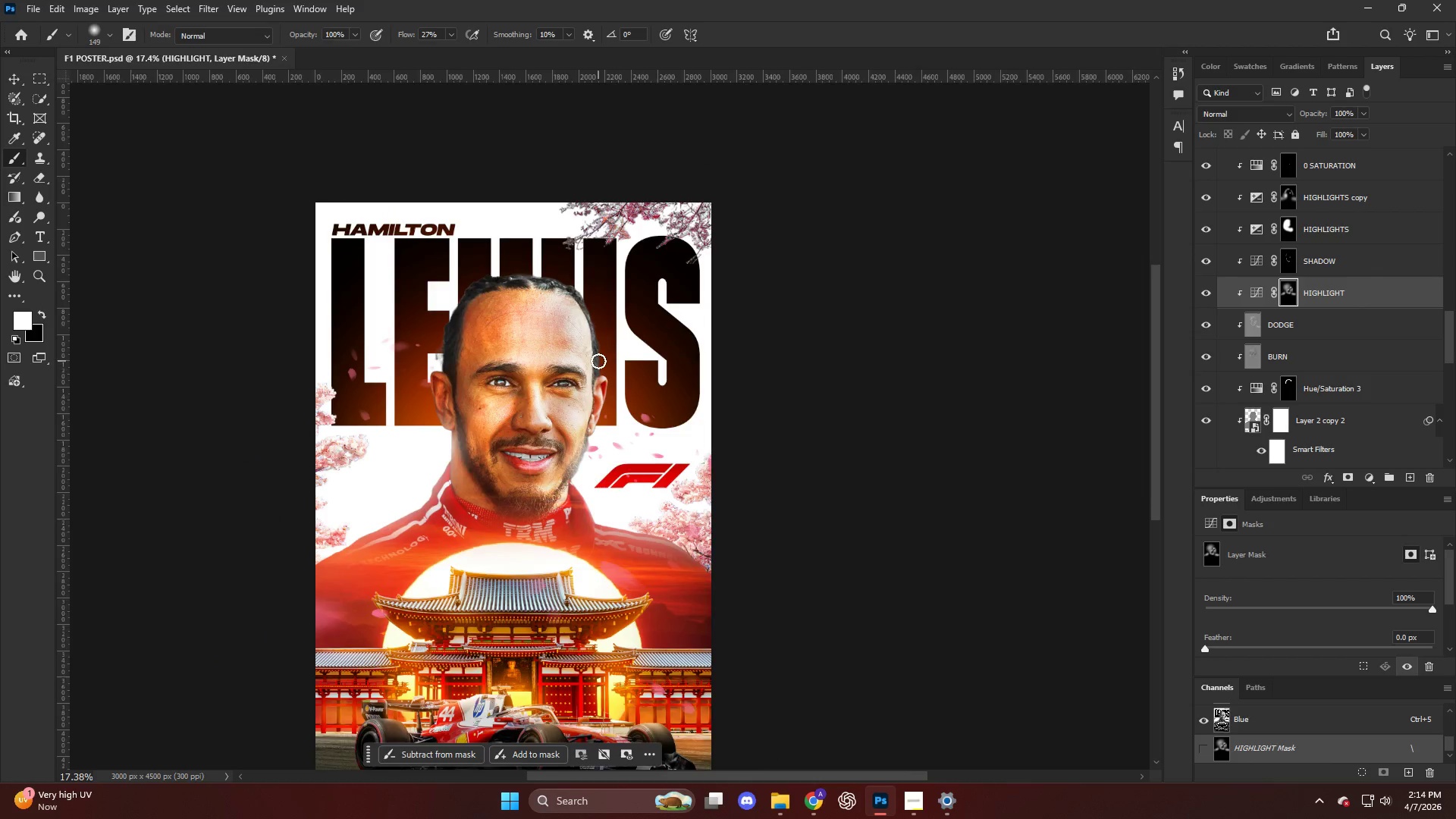 
scroll: coordinate [598, 362], scroll_direction: down, amount: 16.0
 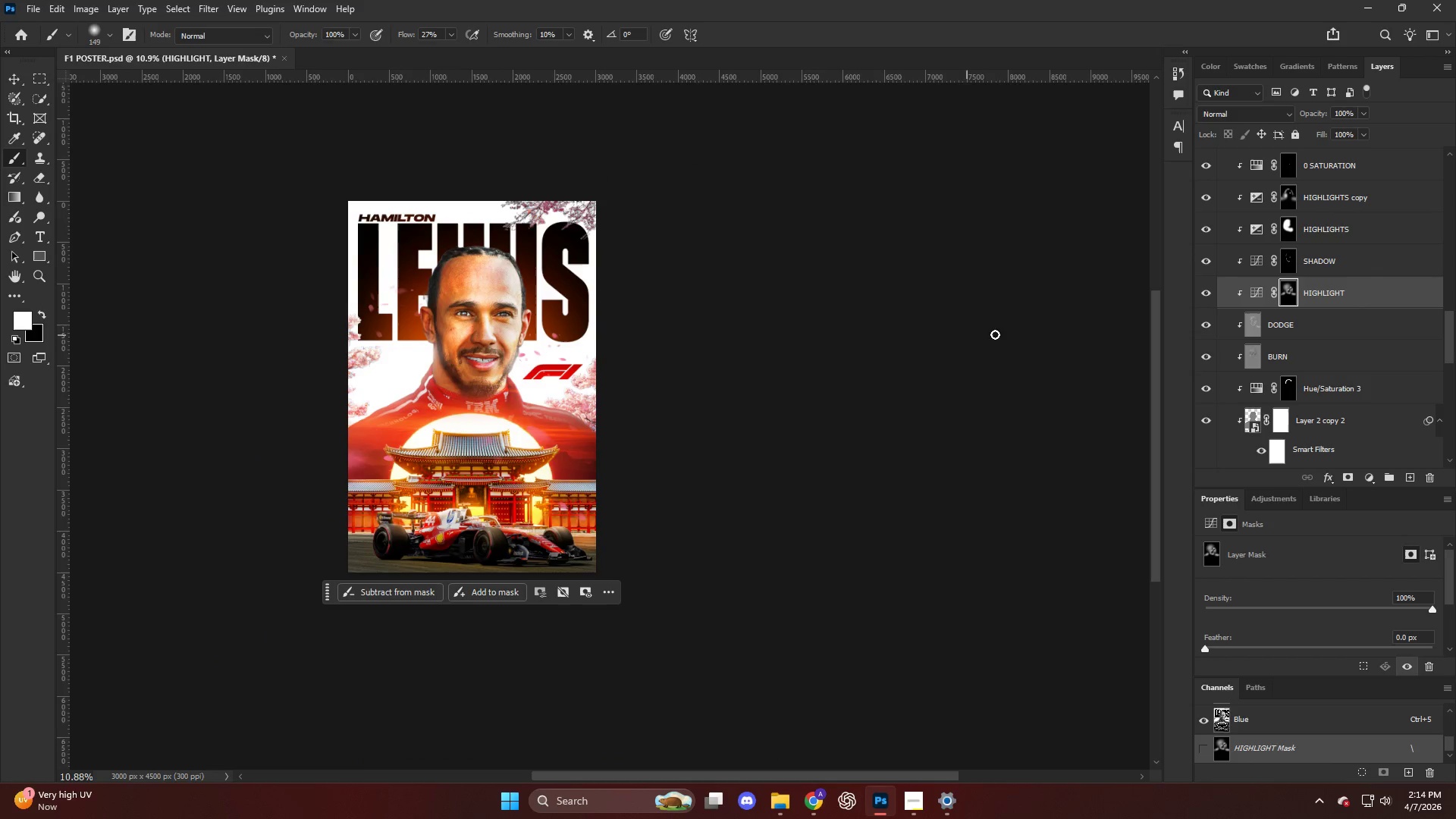 
key(Control+ControlLeft)
 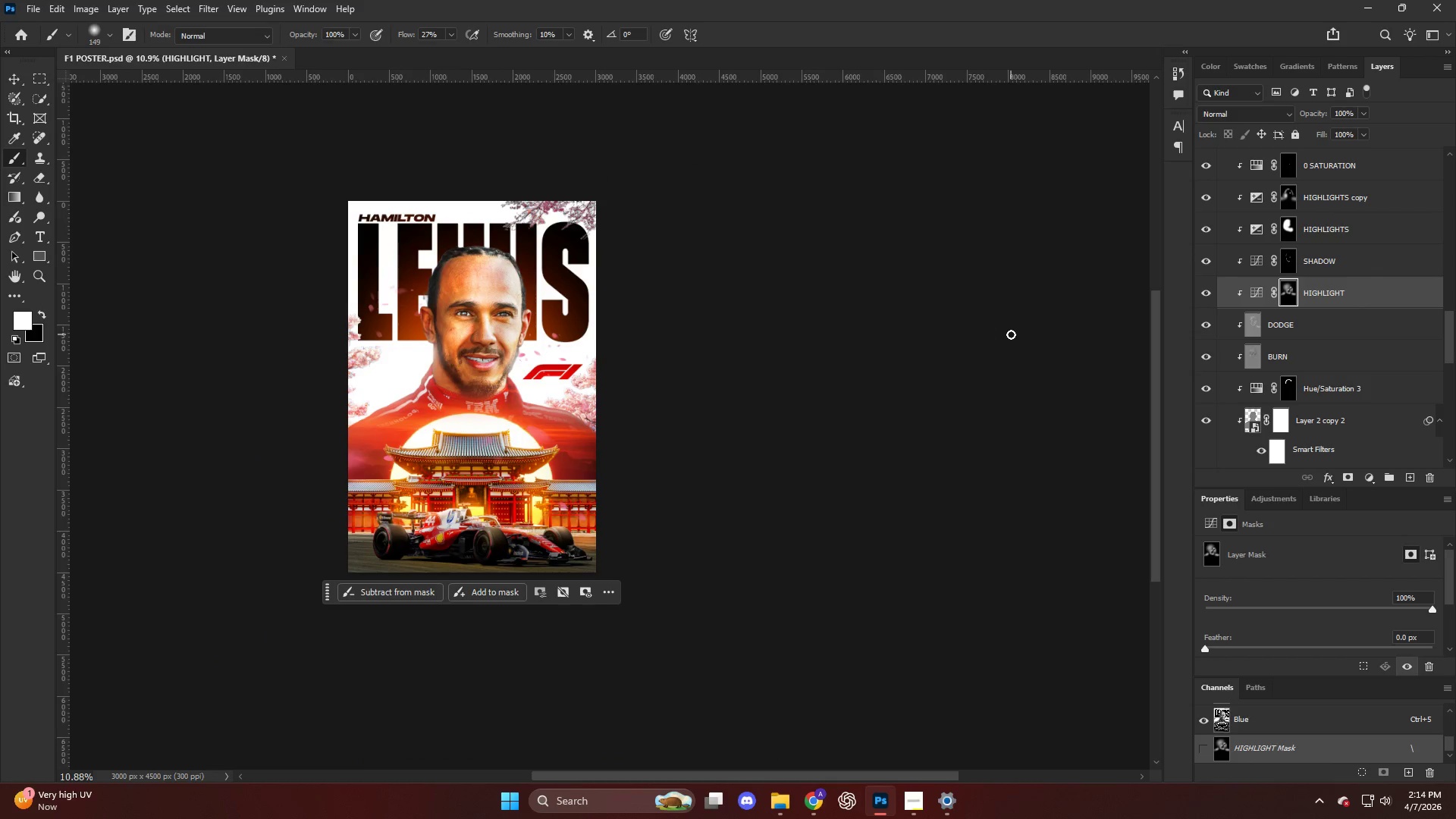 
scroll: coordinate [999, 331], scroll_direction: down, amount: 3.0
 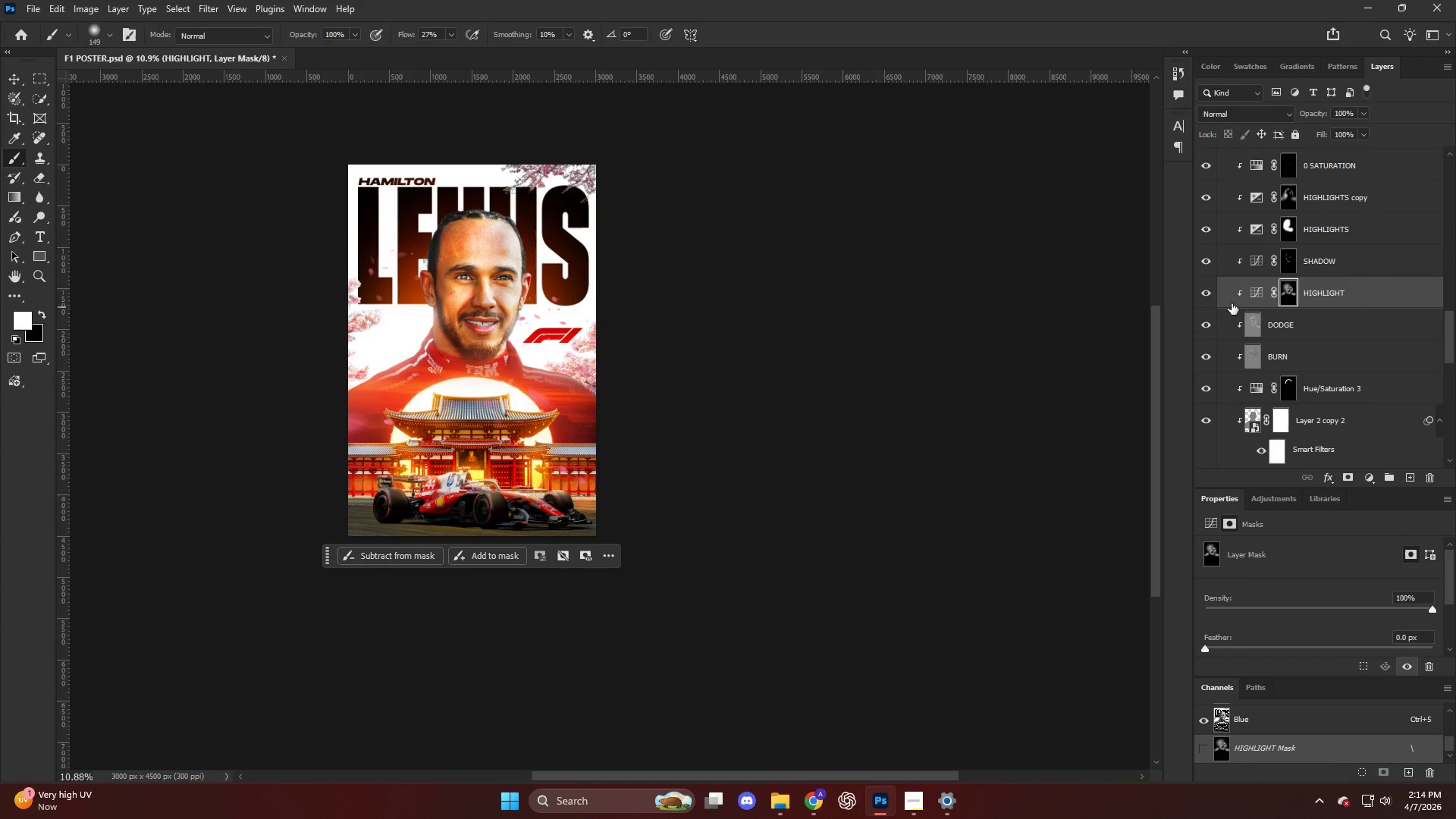 
scroll: coordinate [1316, 280], scroll_direction: up, amount: 36.0
 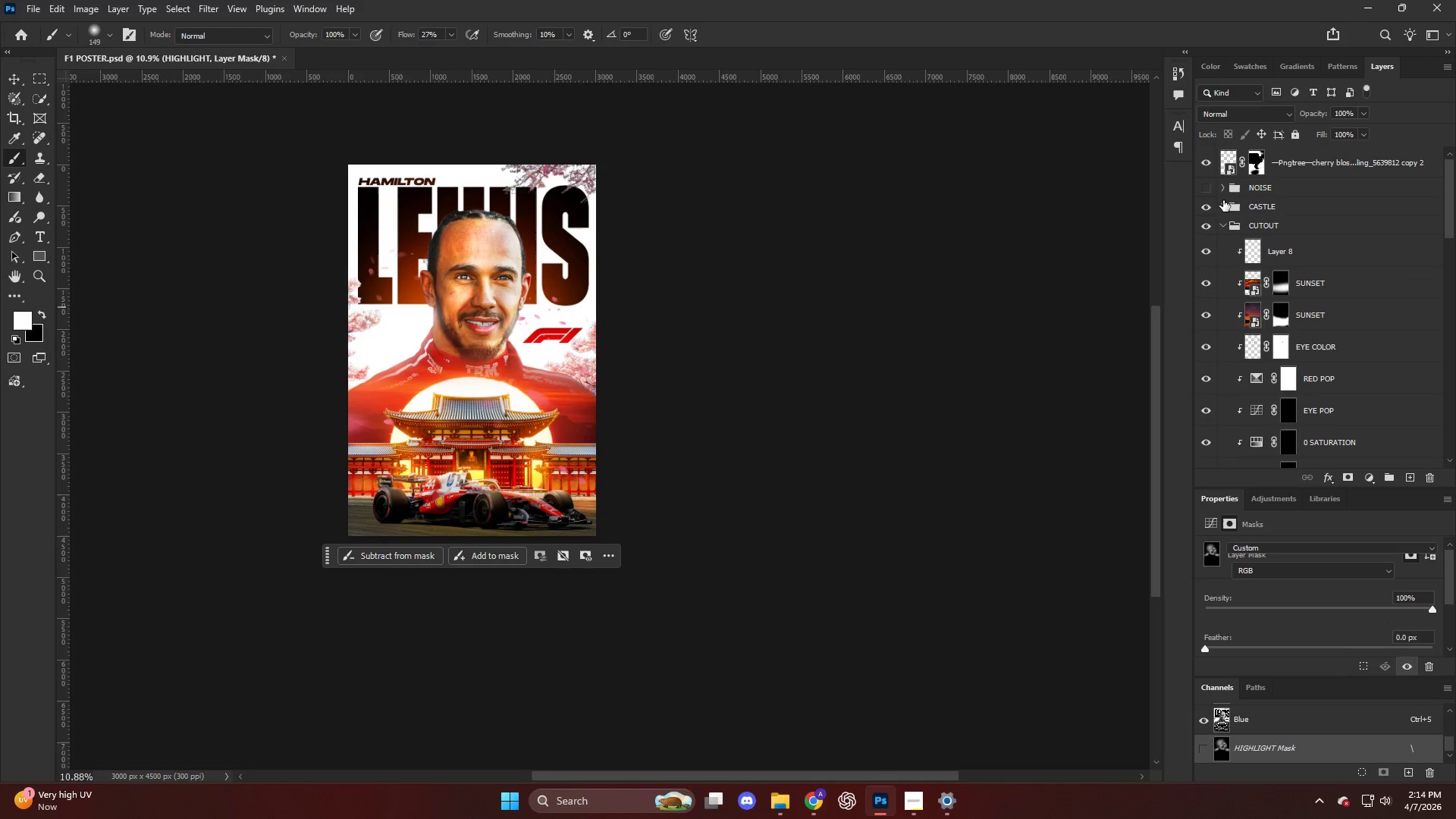 
double_click([1208, 189])
 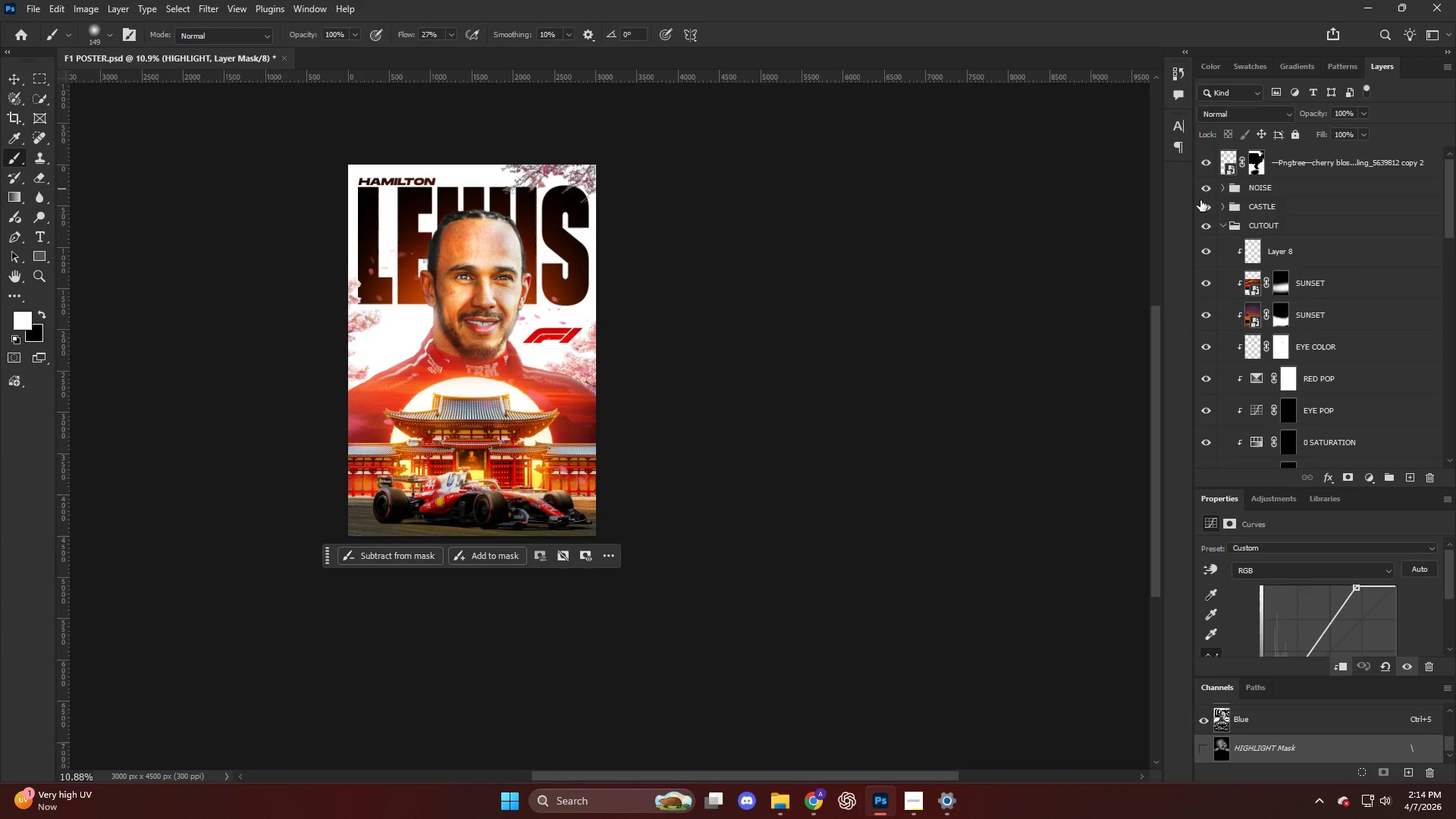 
scroll: coordinate [1058, 215], scroll_direction: up, amount: 3.0
 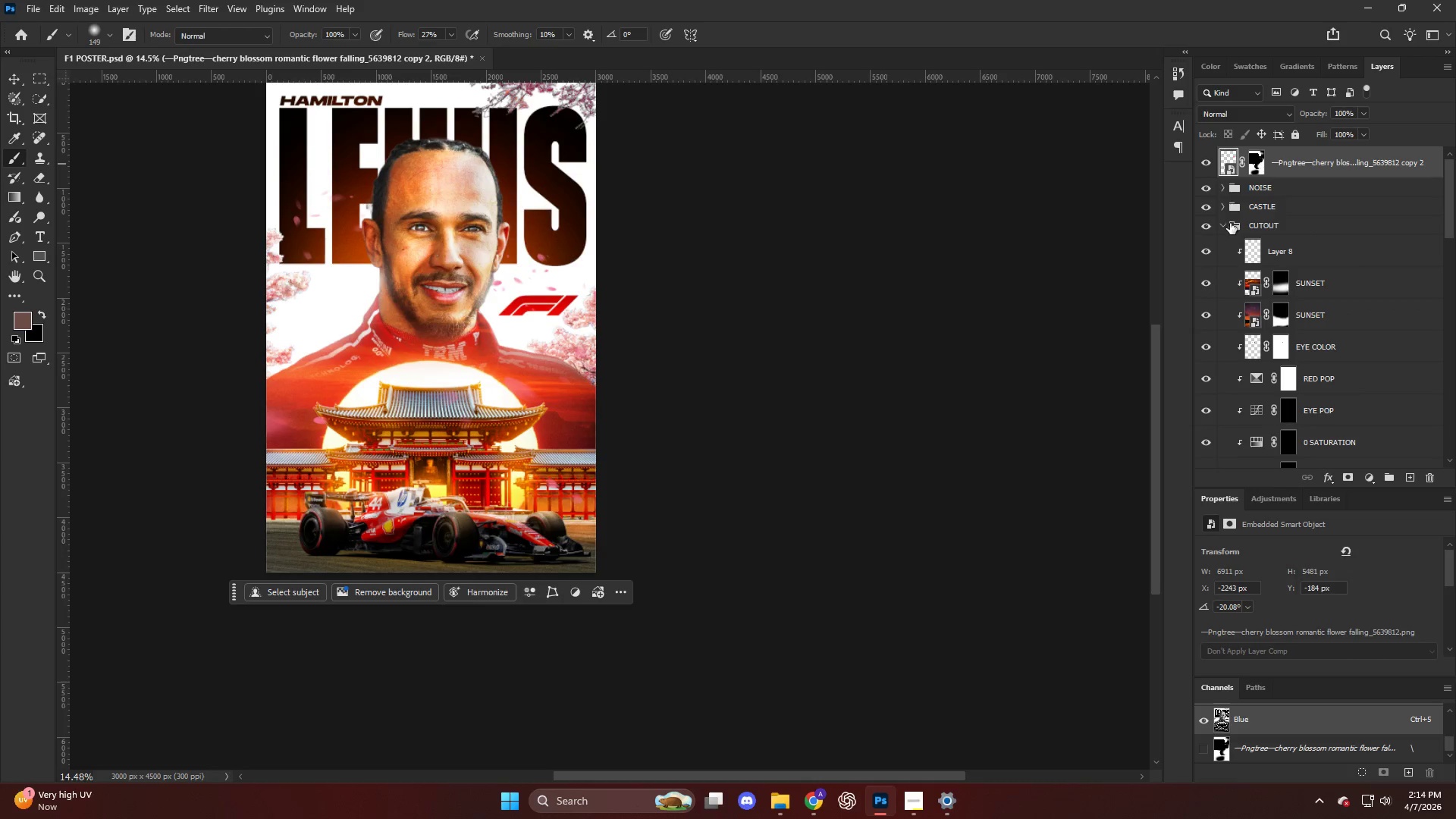 
key(Alt+AltLeft)
 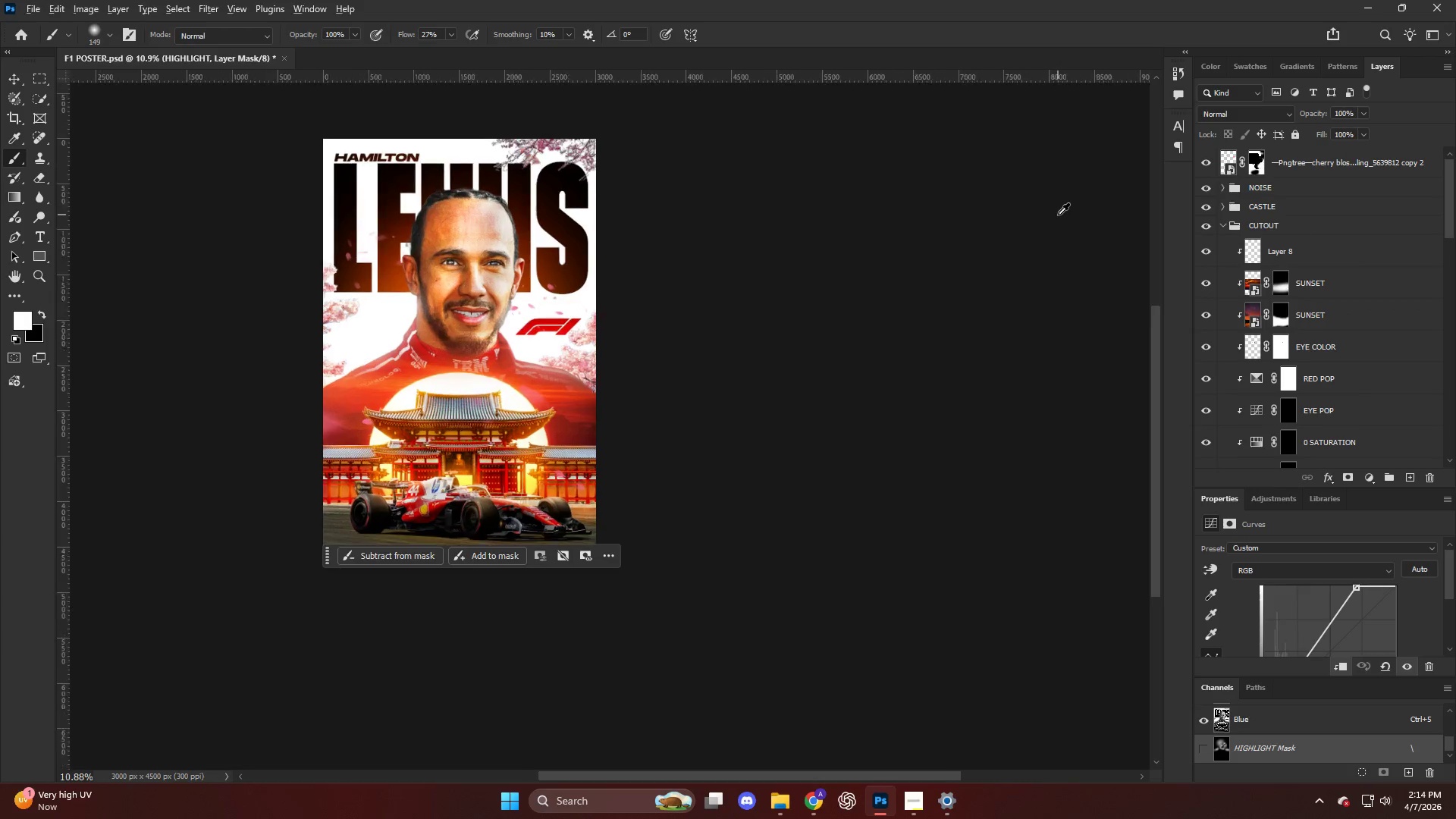 
left_click([1222, 222])
 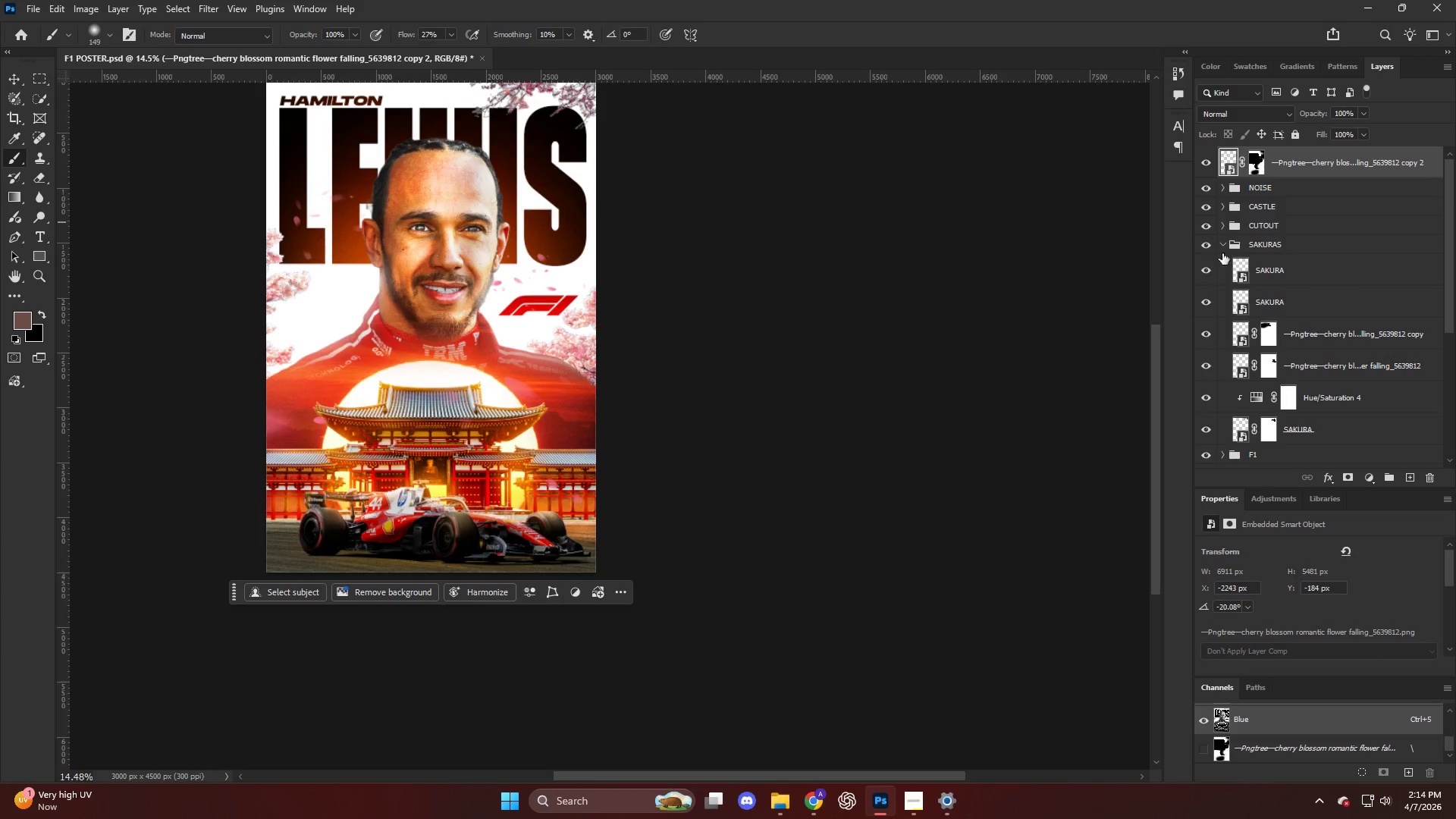 
left_click([1225, 244])
 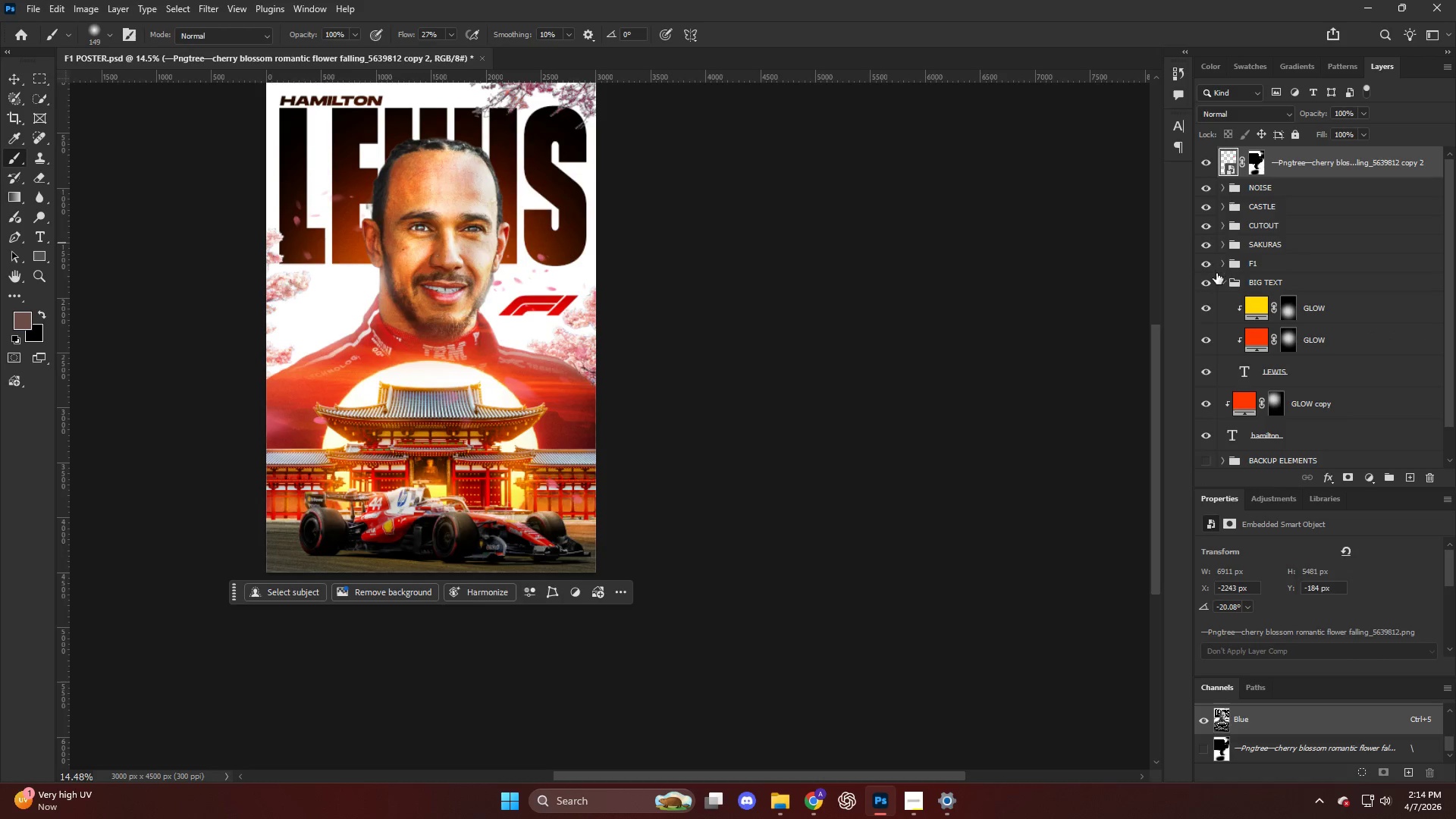 
left_click([1220, 281])
 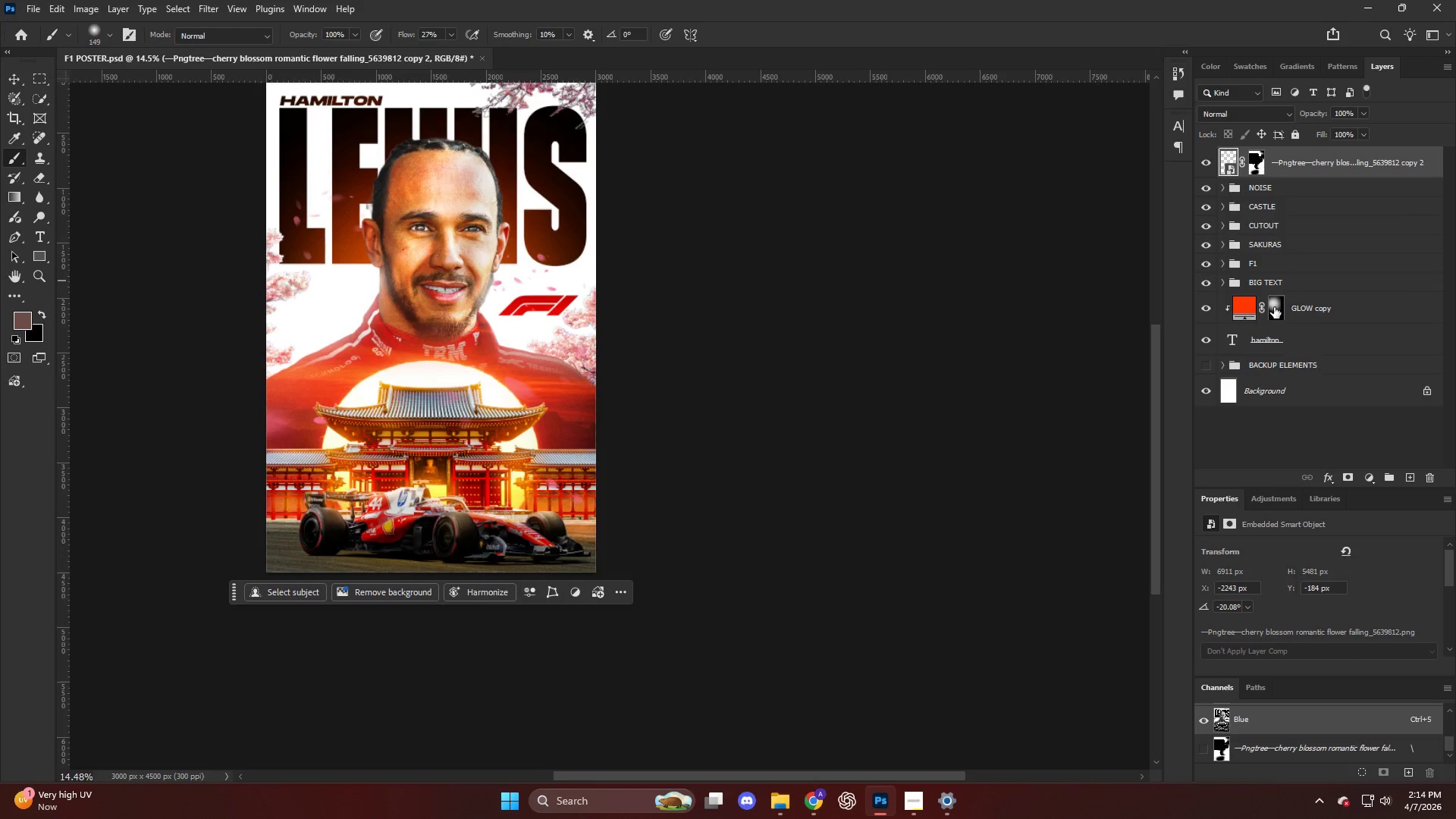 
left_click([1320, 311])
 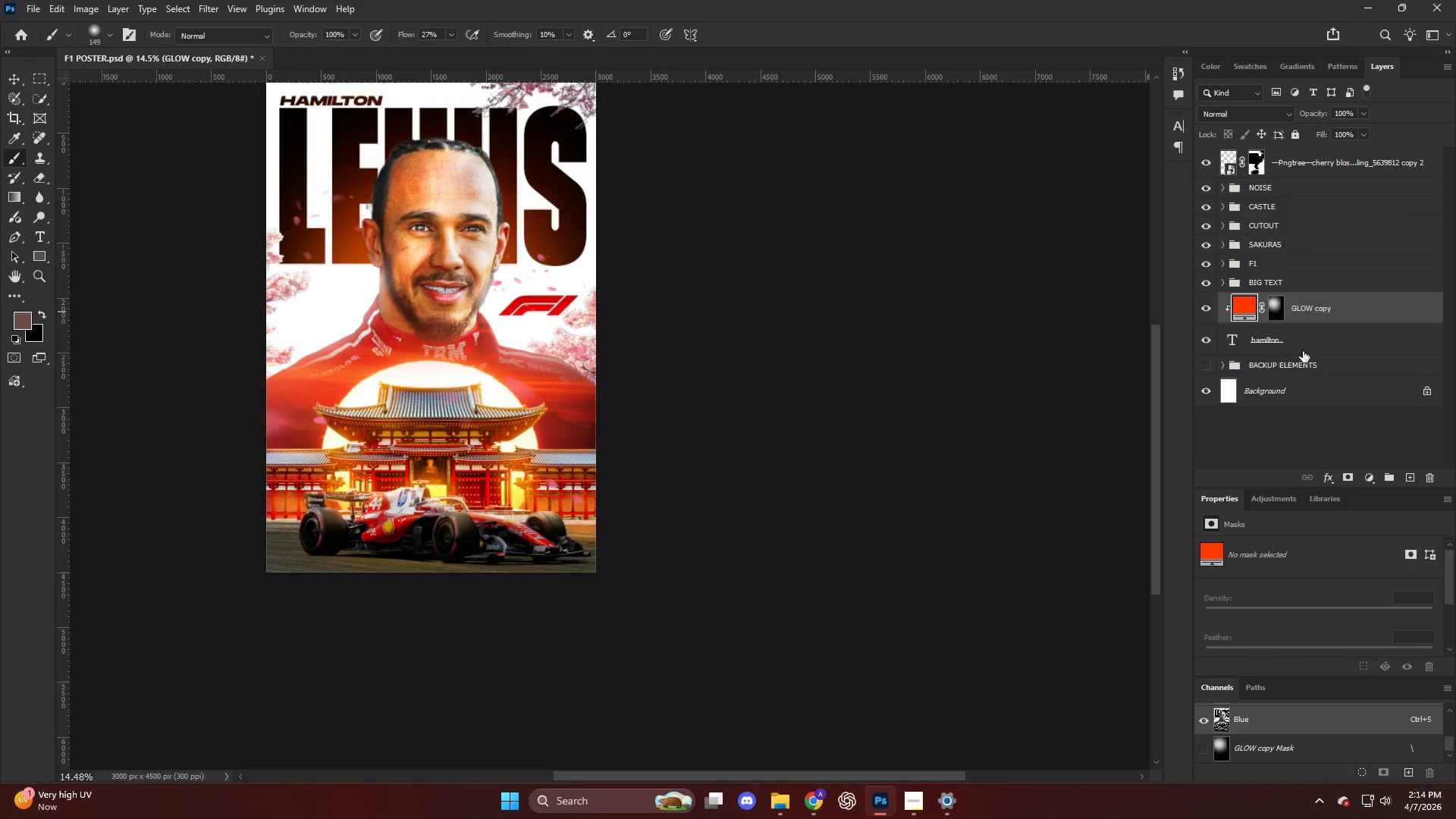 
left_click([1300, 343])
 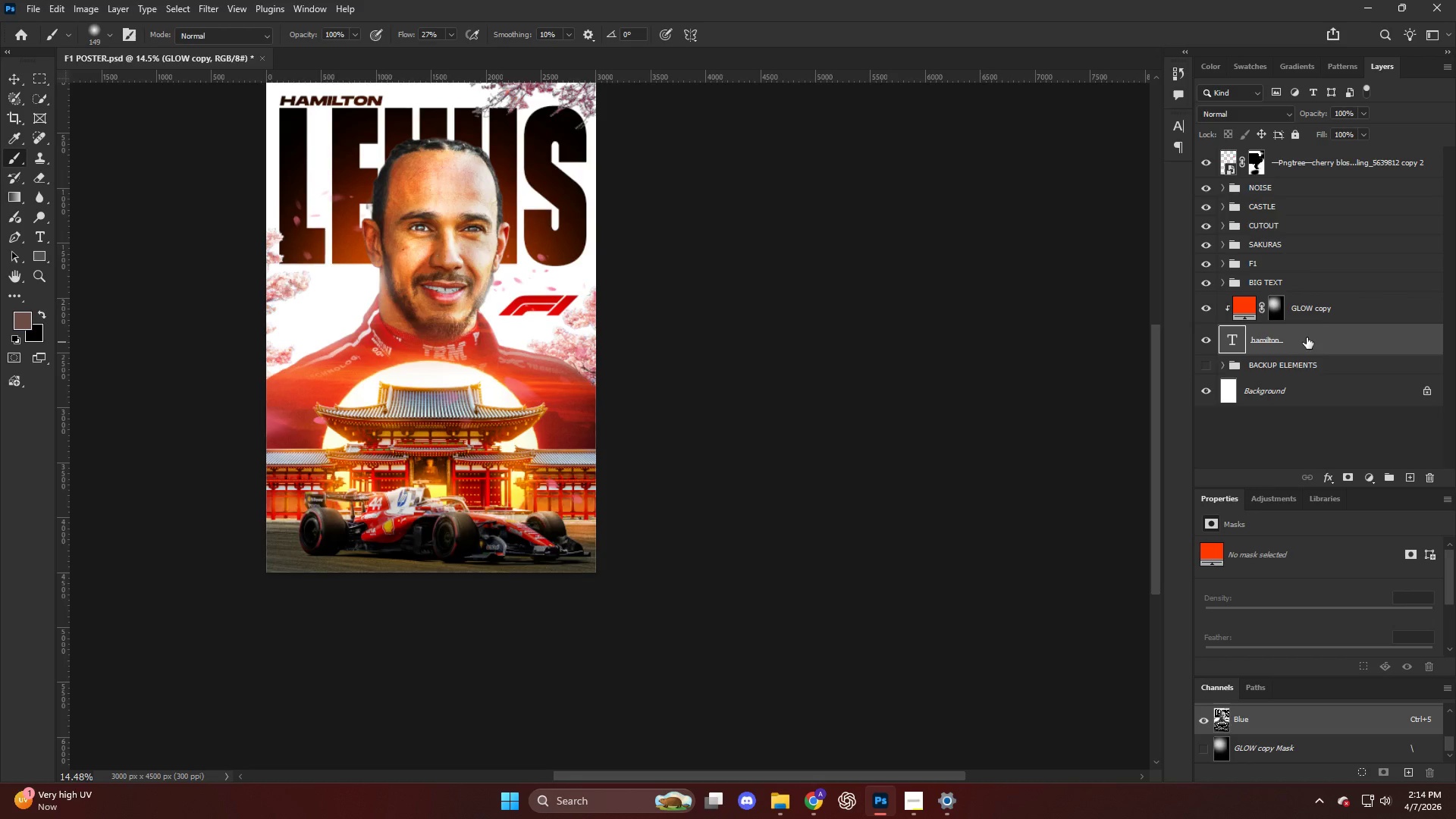 
hold_key(key=ShiftLeft, duration=0.38)
double_click([1324, 317])
 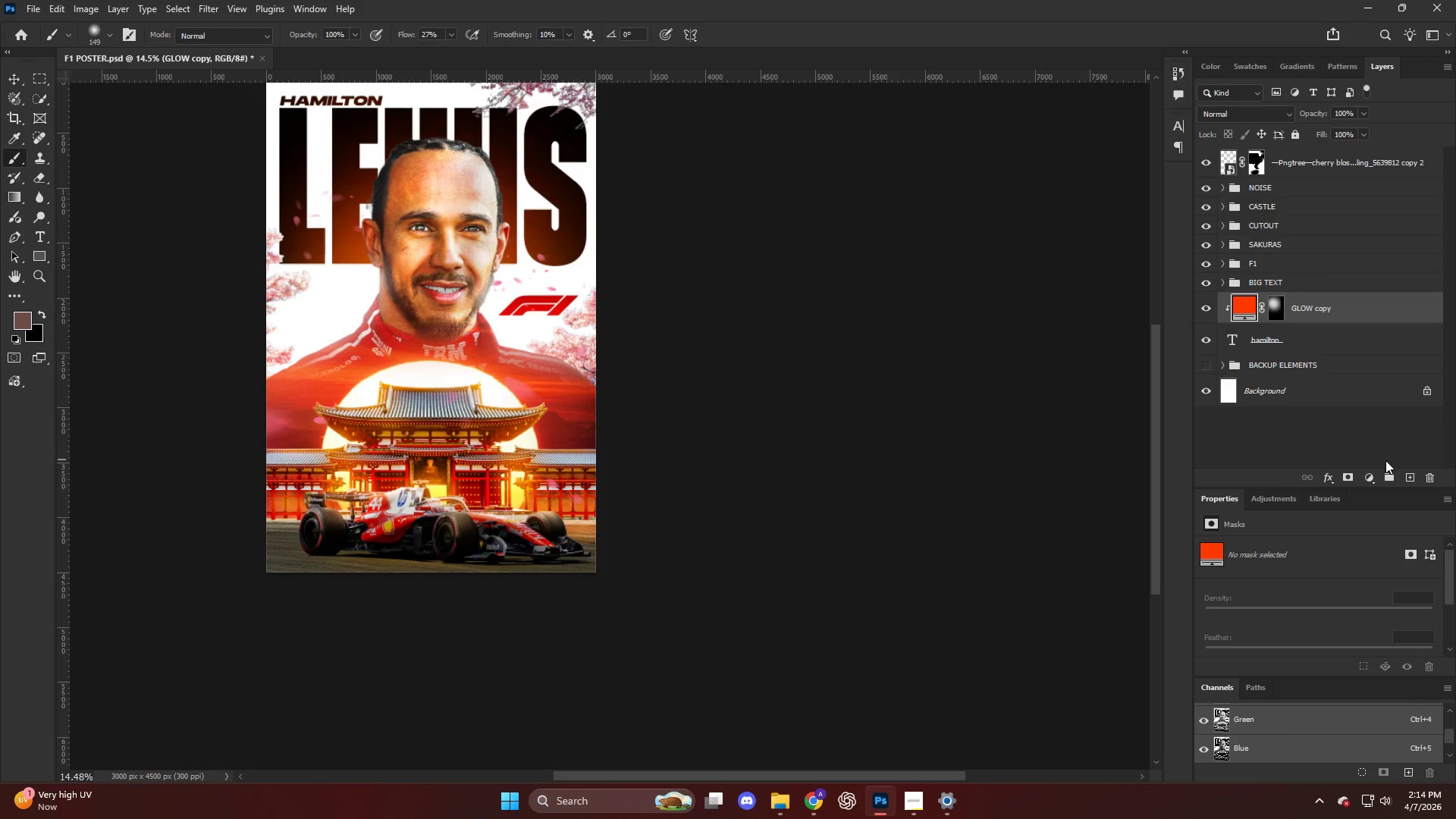 
left_click([1386, 466])
 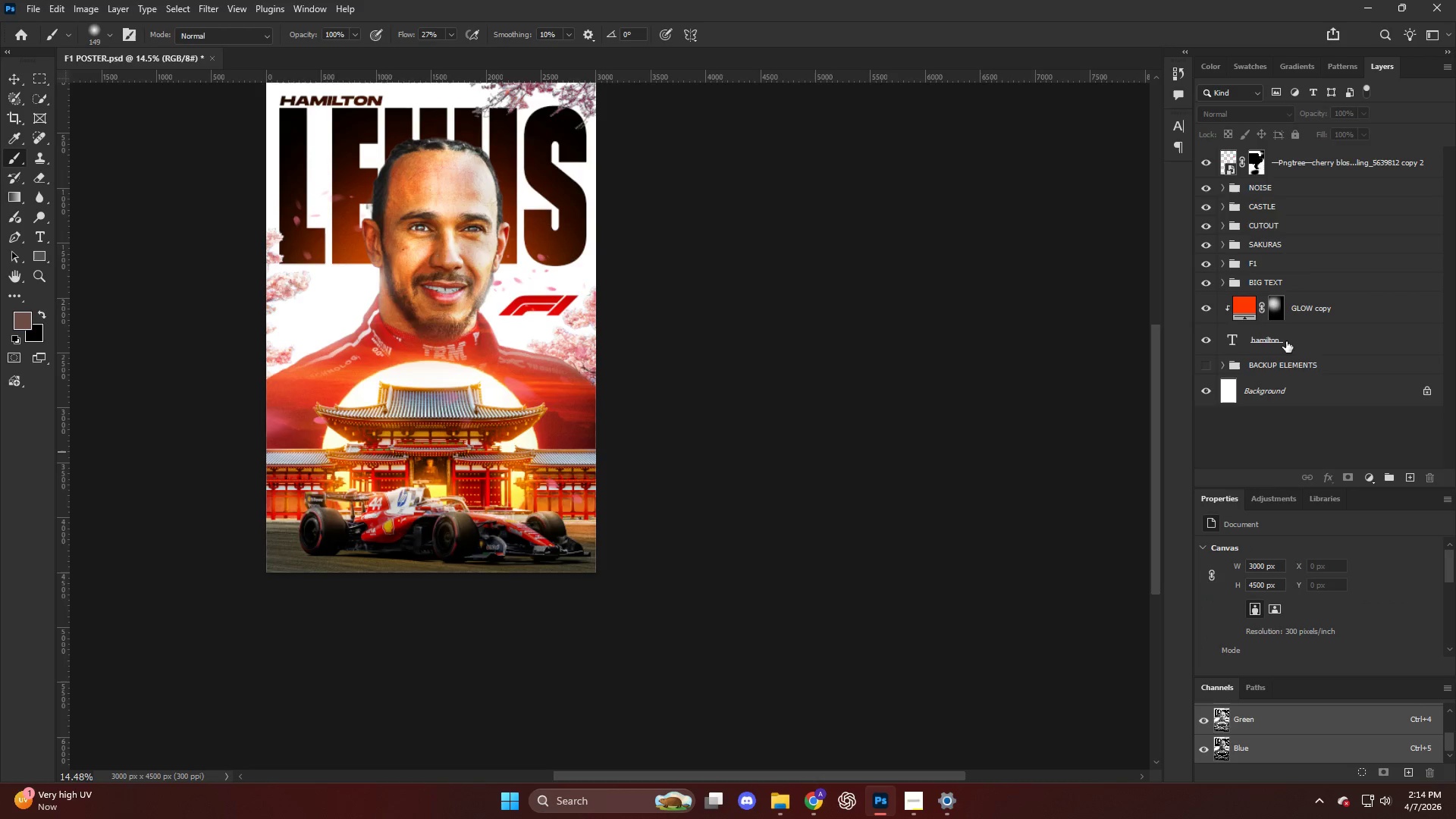 
left_click([1288, 340])
 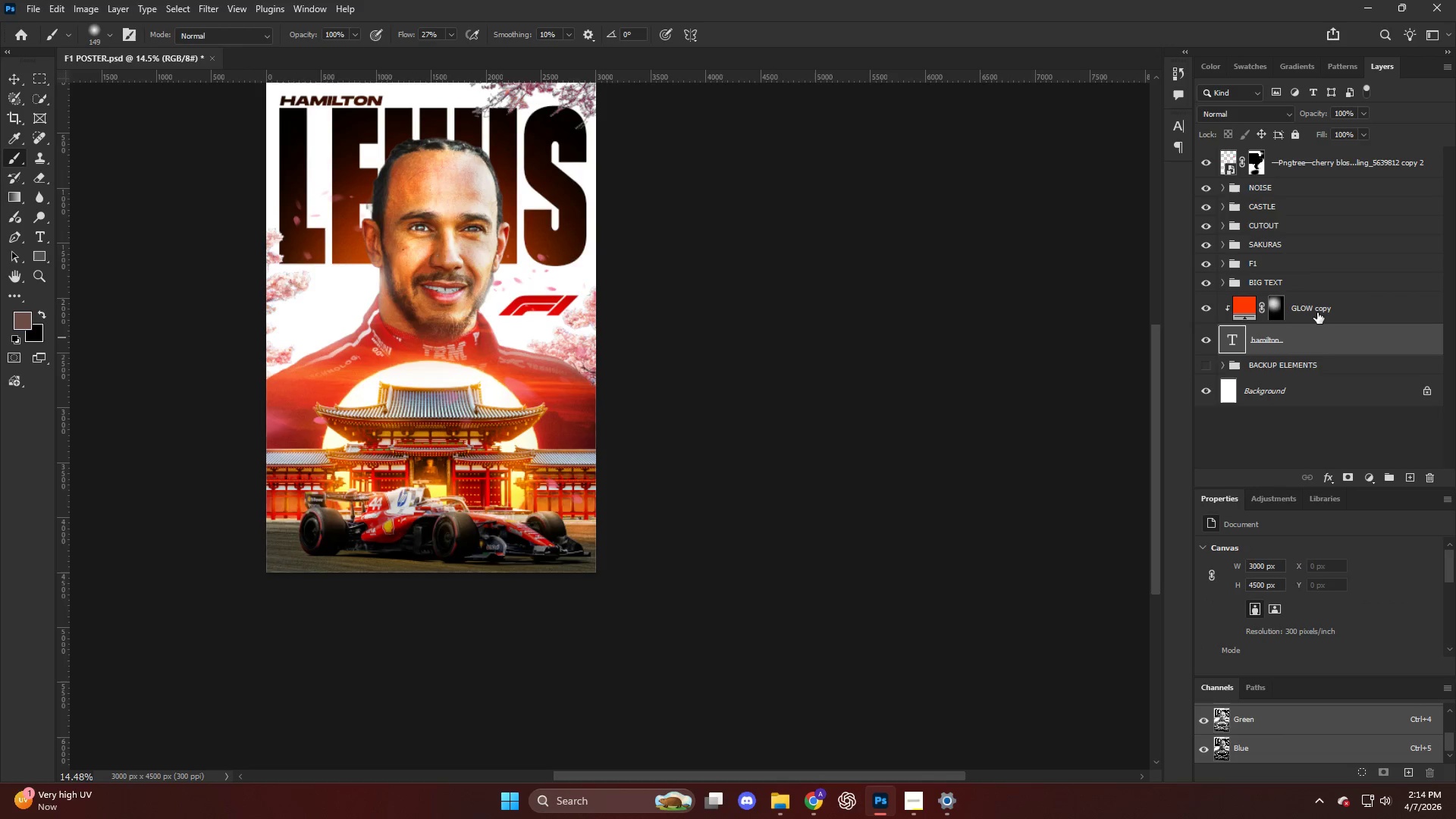 
key(Shift+ShiftLeft)
 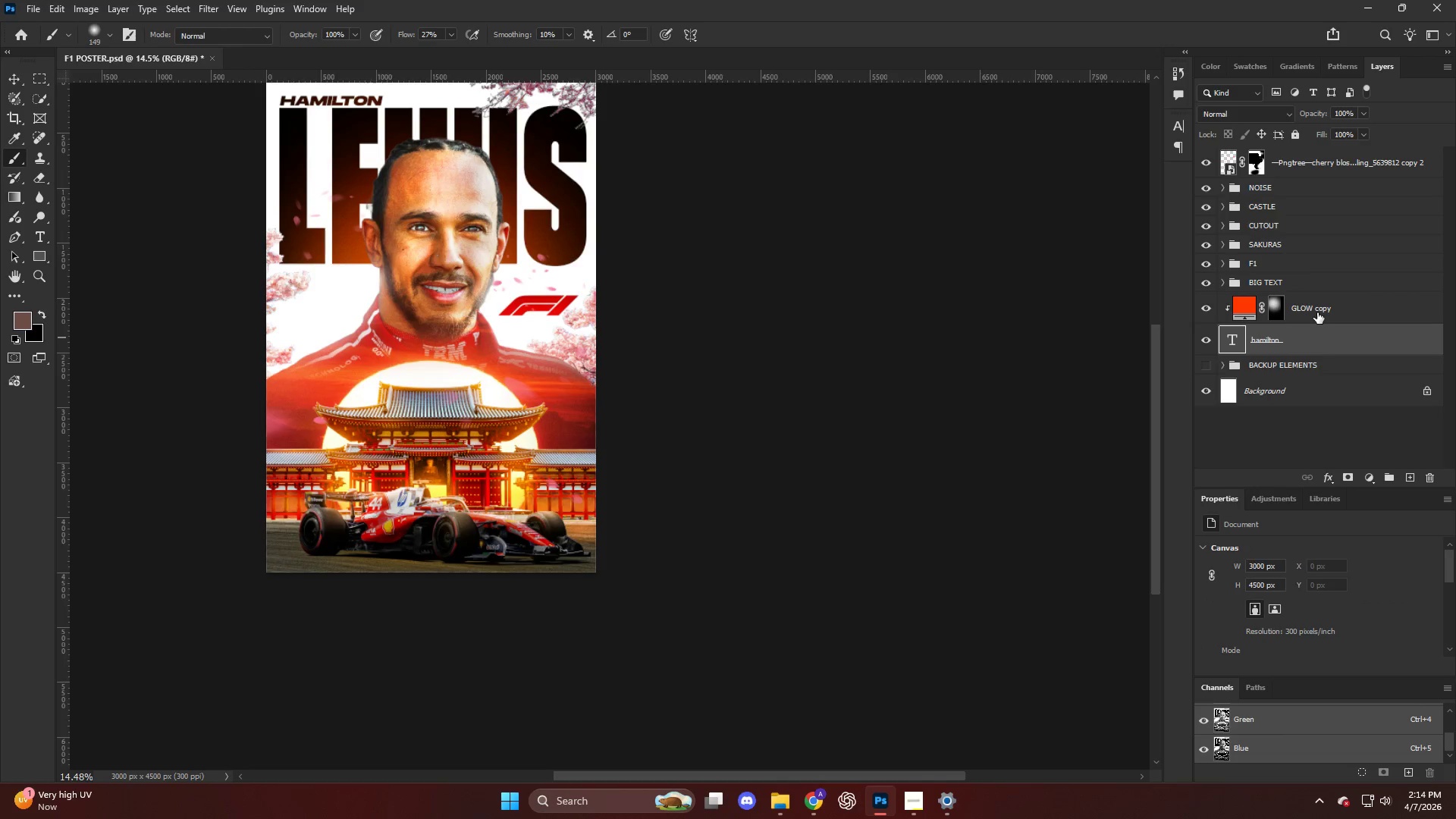 
double_click([1317, 312])
 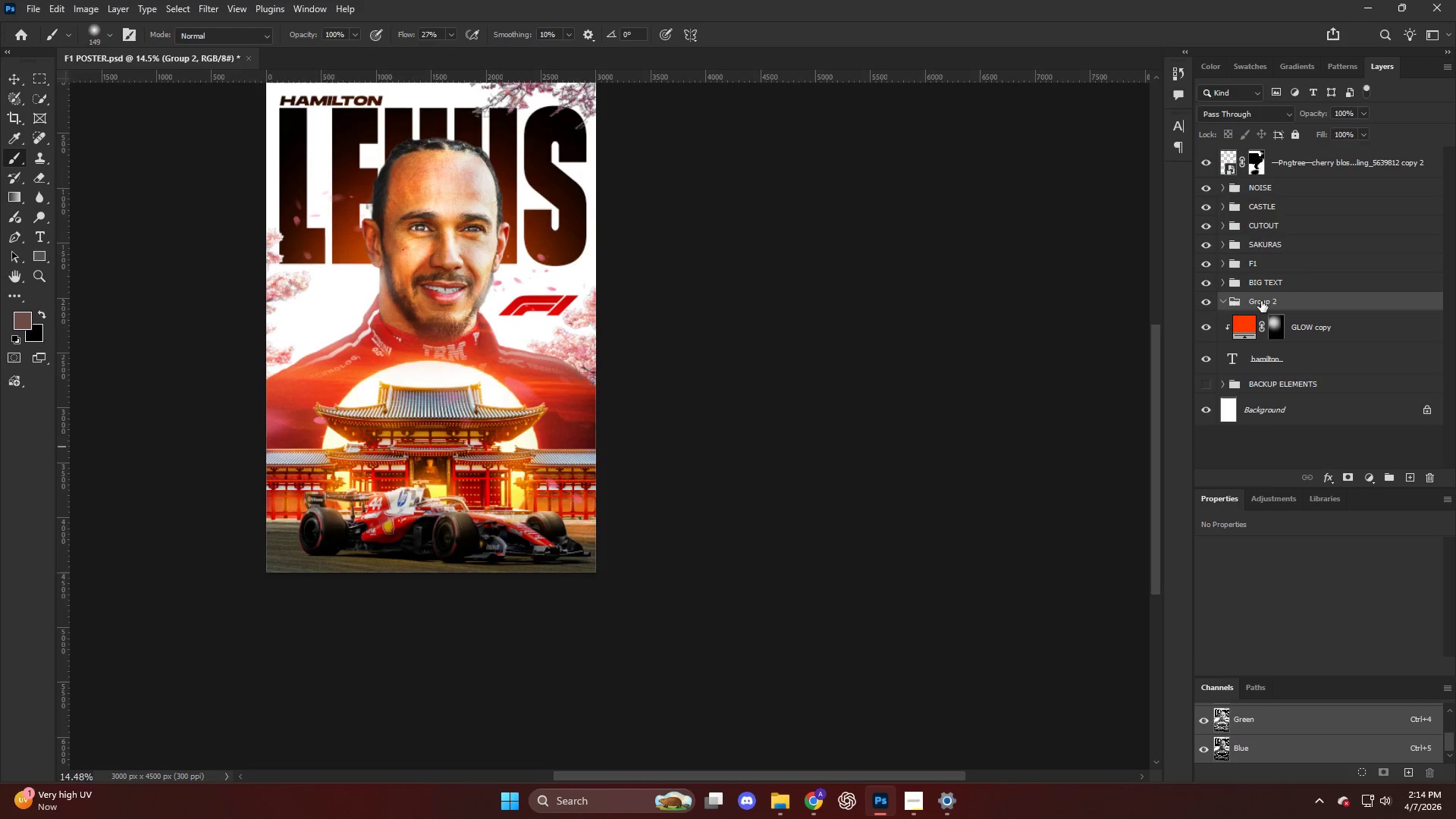 
double_click([1255, 298])
 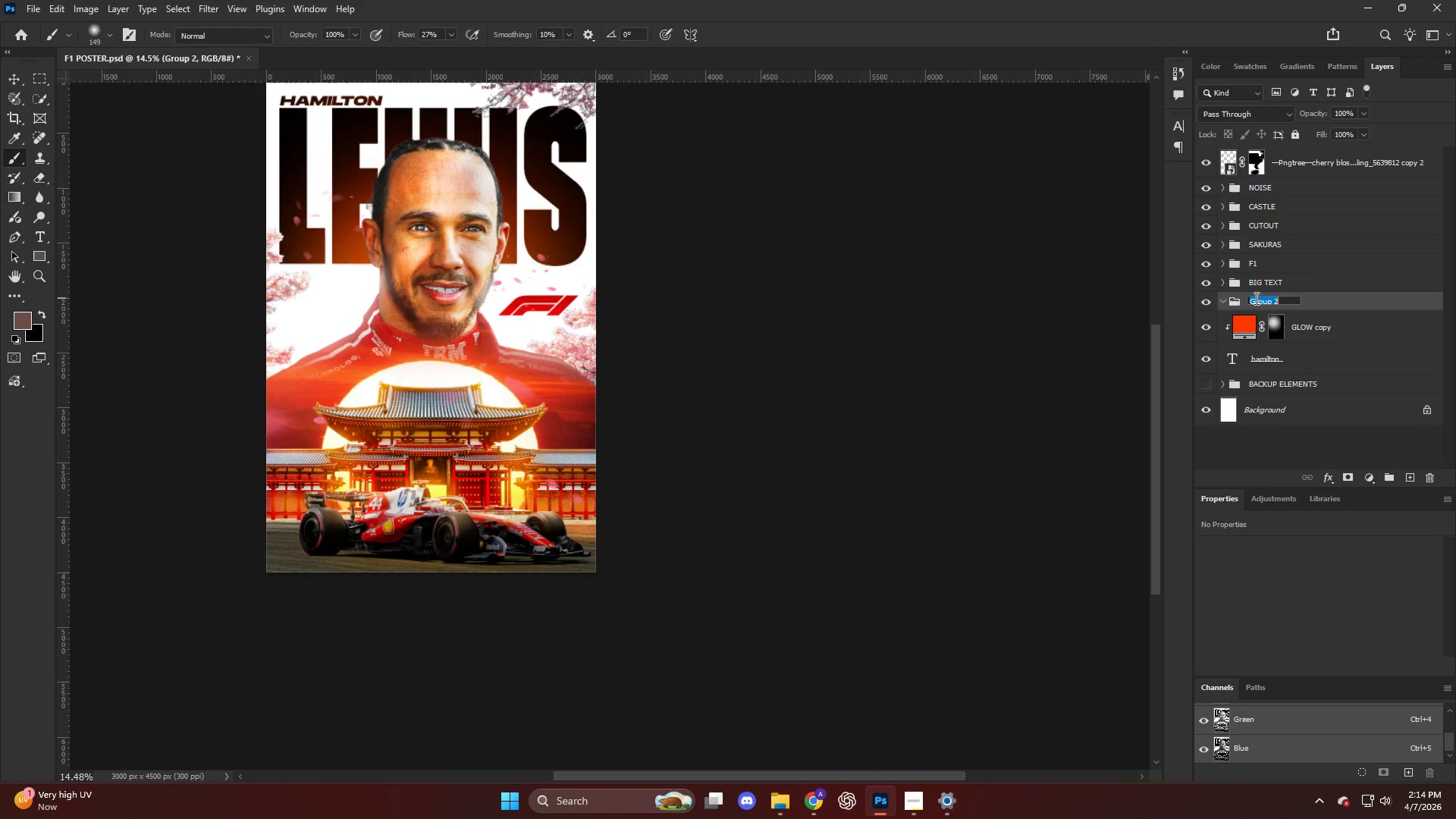 
type(SMALL TEX)
 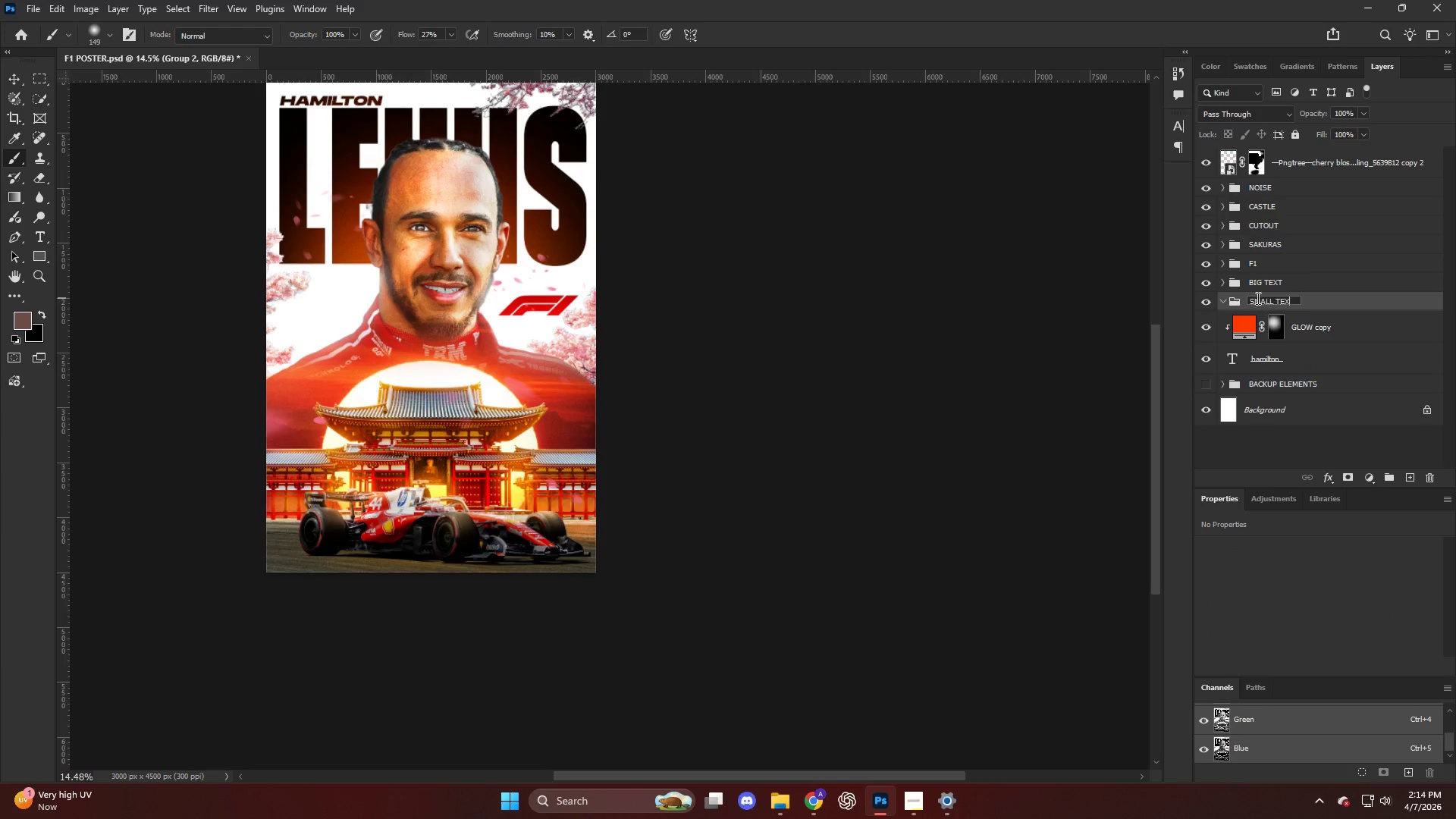 
key(T)
 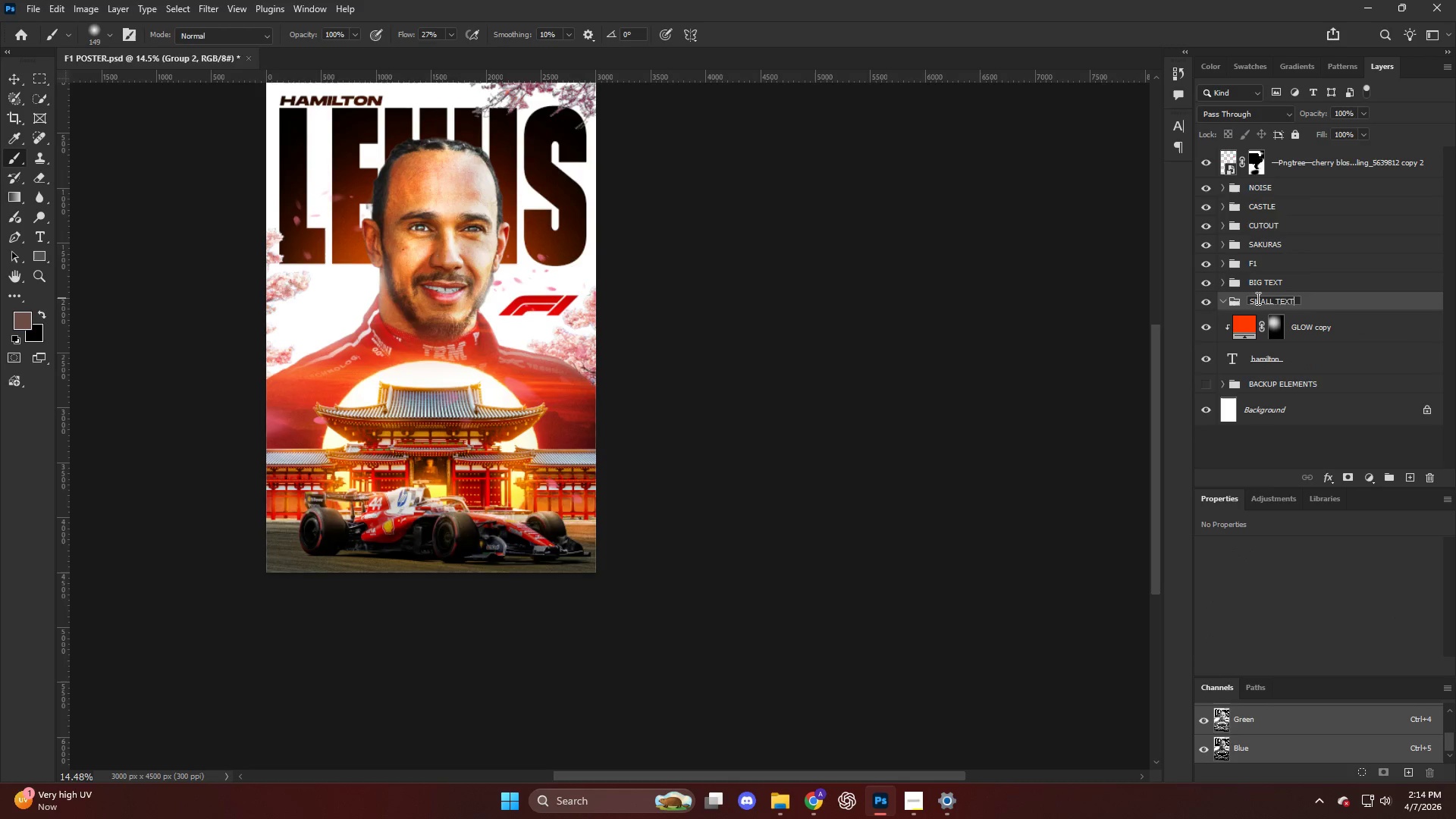 
key(Enter)
 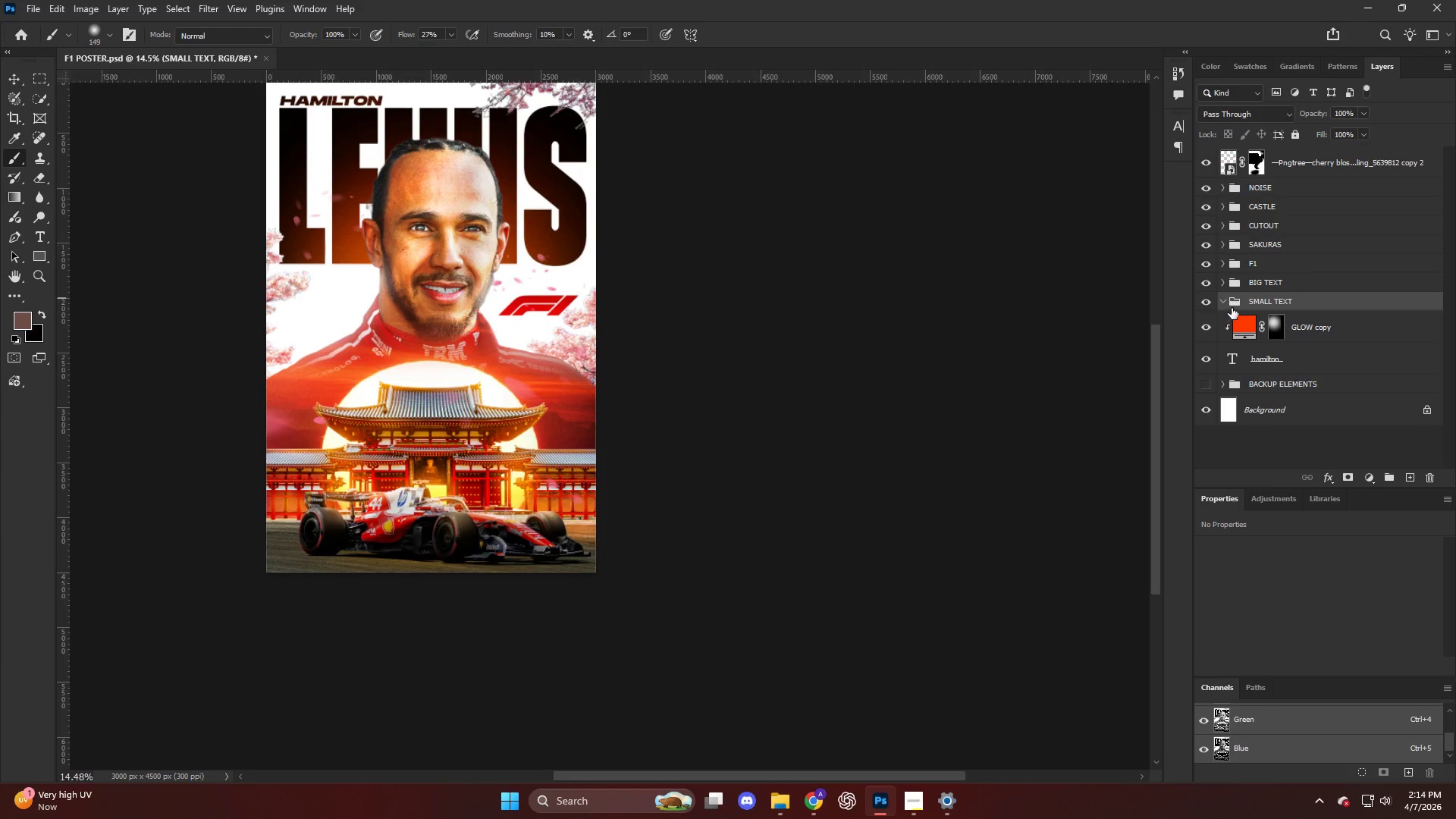 
left_click([1221, 300])
 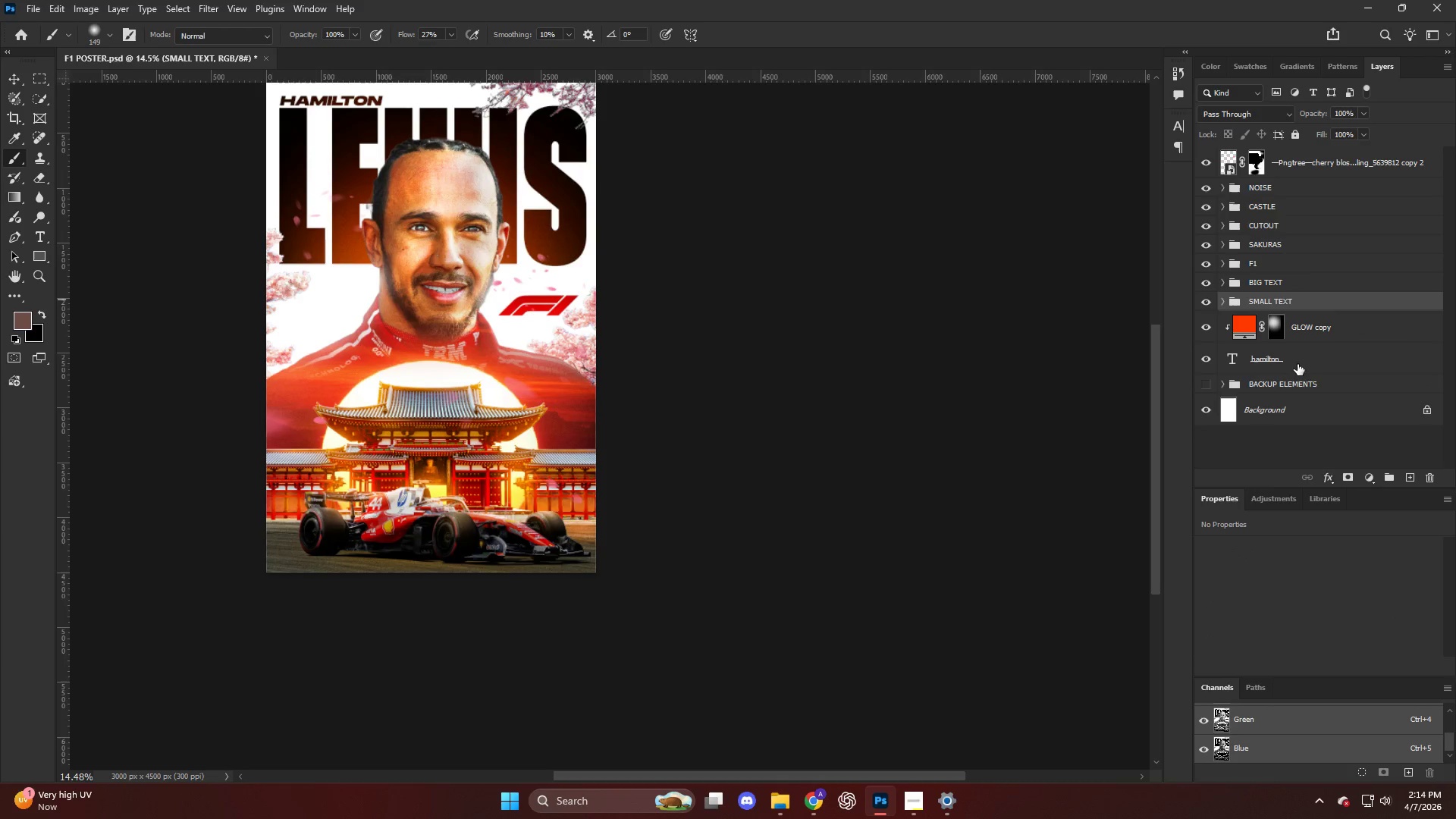 
hold_key(key=ShiftLeft, duration=0.33)
 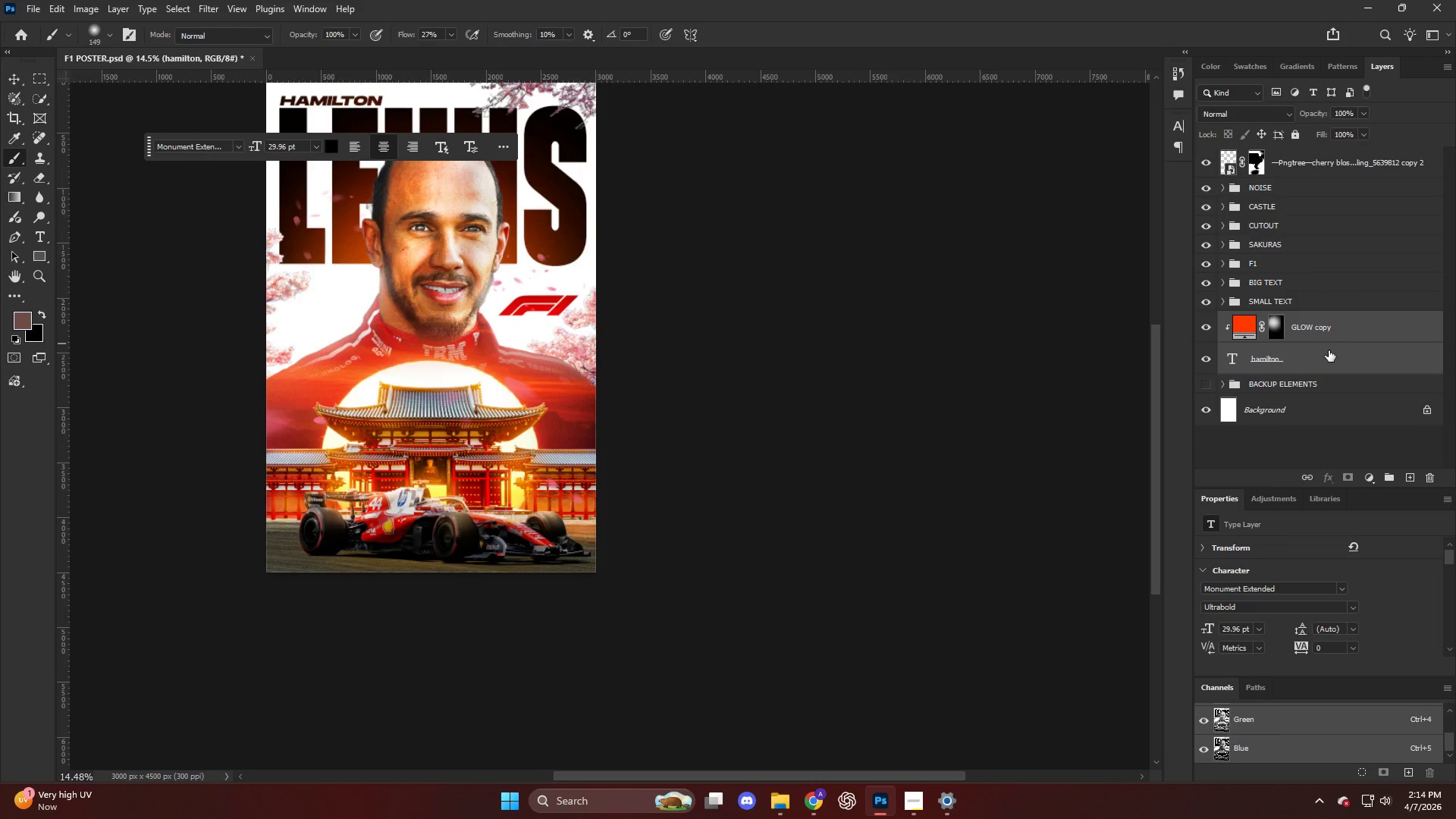 
left_click_drag(start_coordinate=[1329, 350], to_coordinate=[1317, 304])
 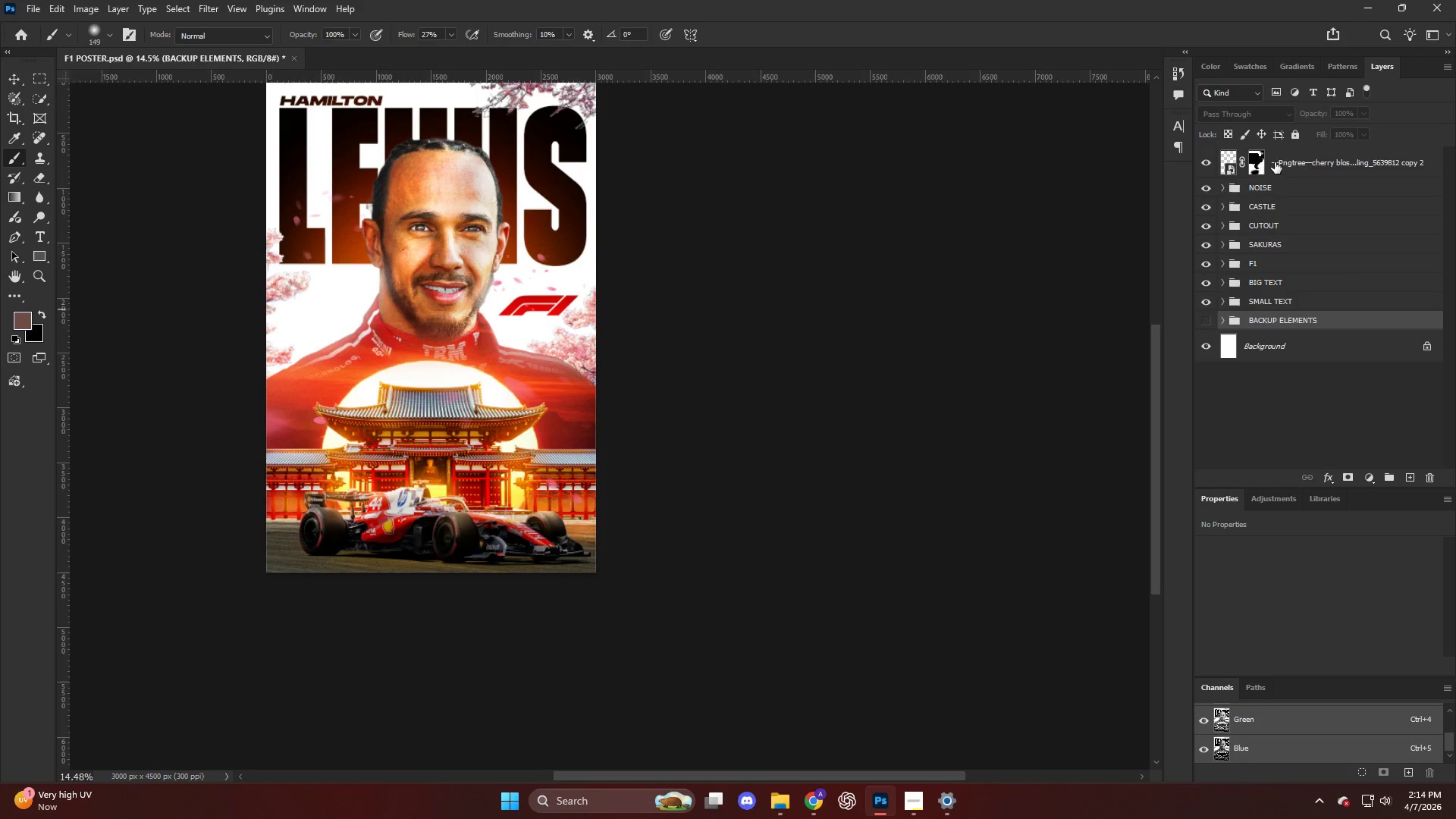 
double_click([1198, 162])
 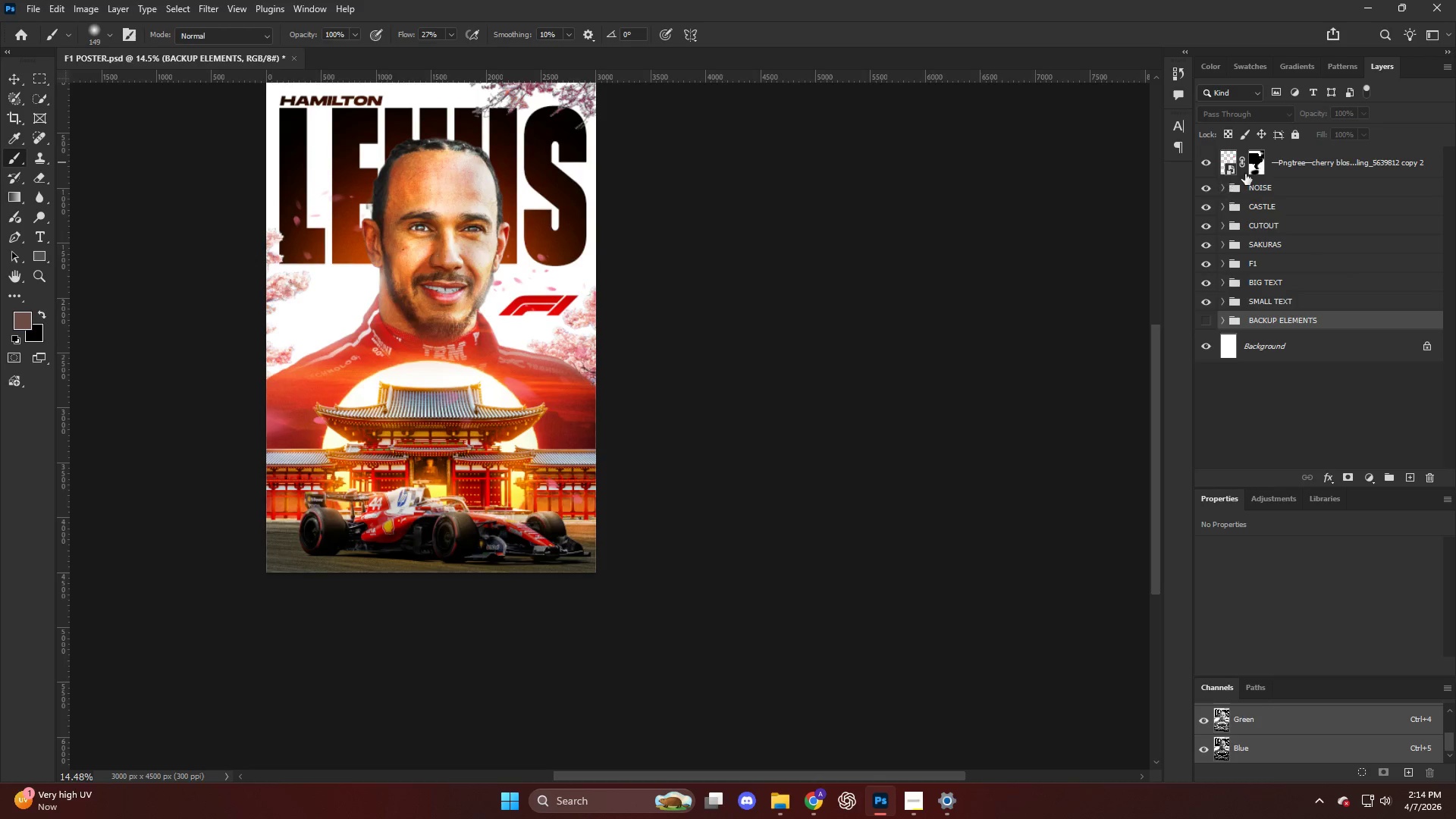 
double_click([1303, 165])
 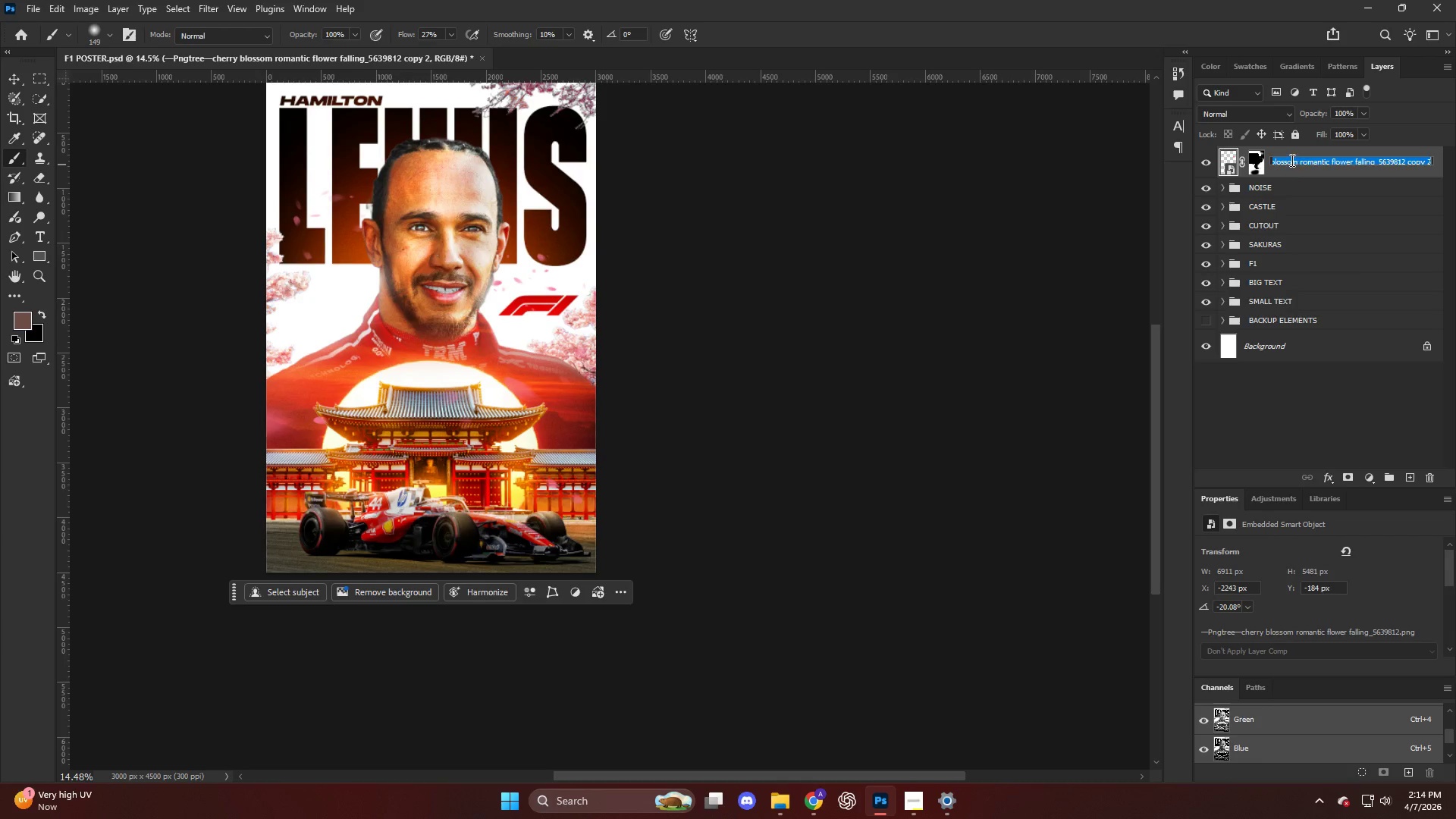 
left_click([1294, 162])
 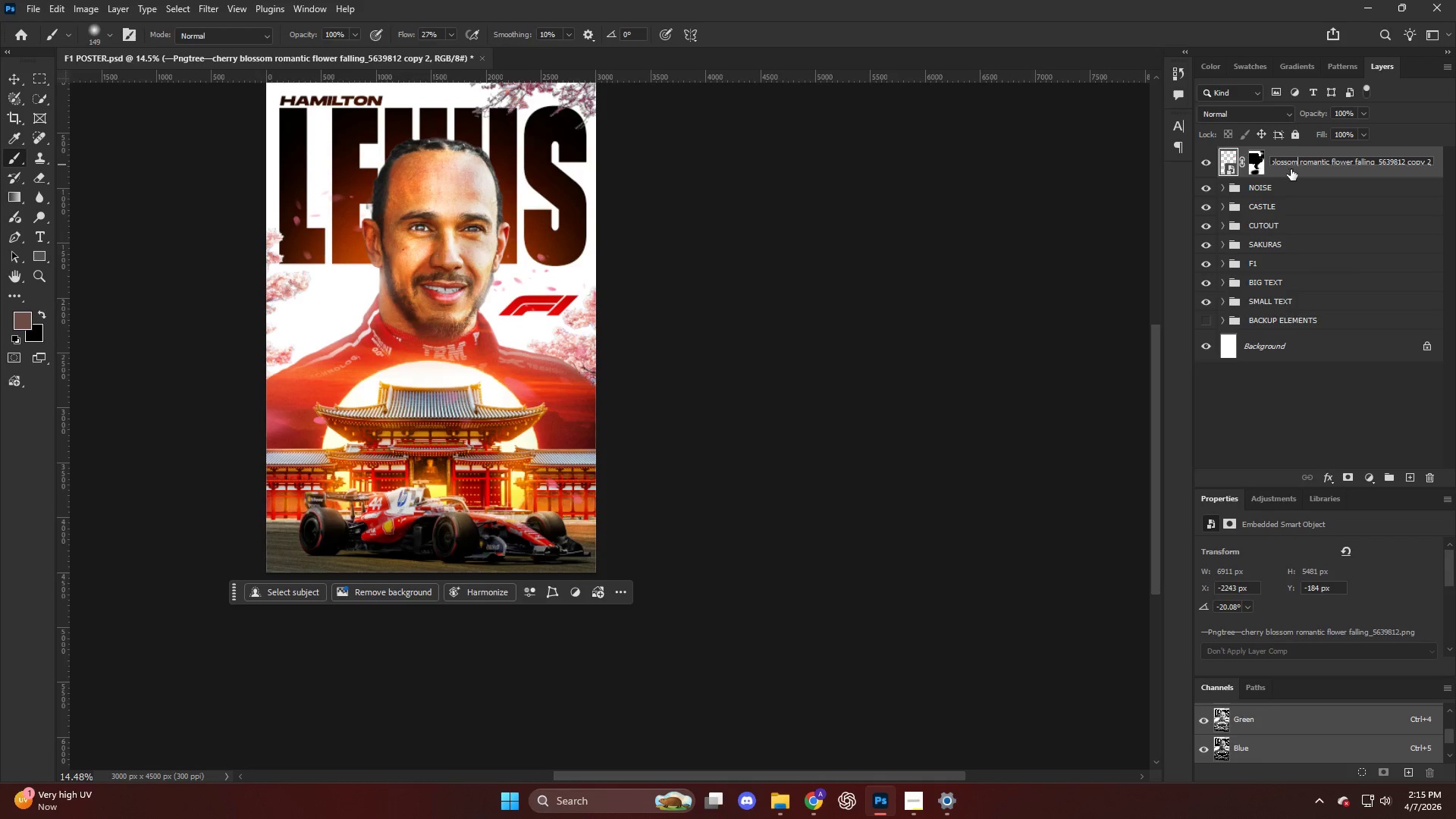 
double_click([1294, 164])
 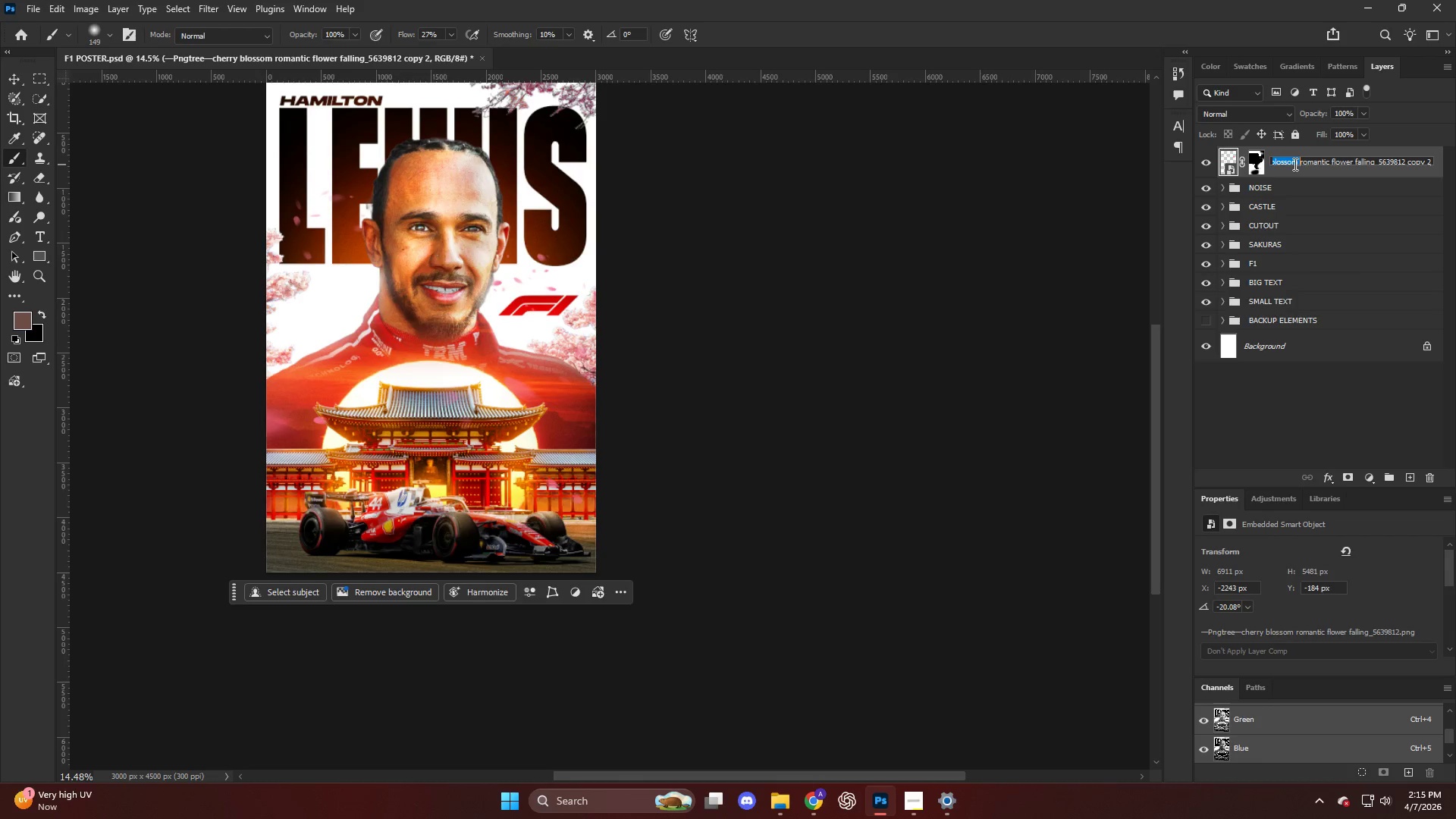 
triple_click([1294, 164])
 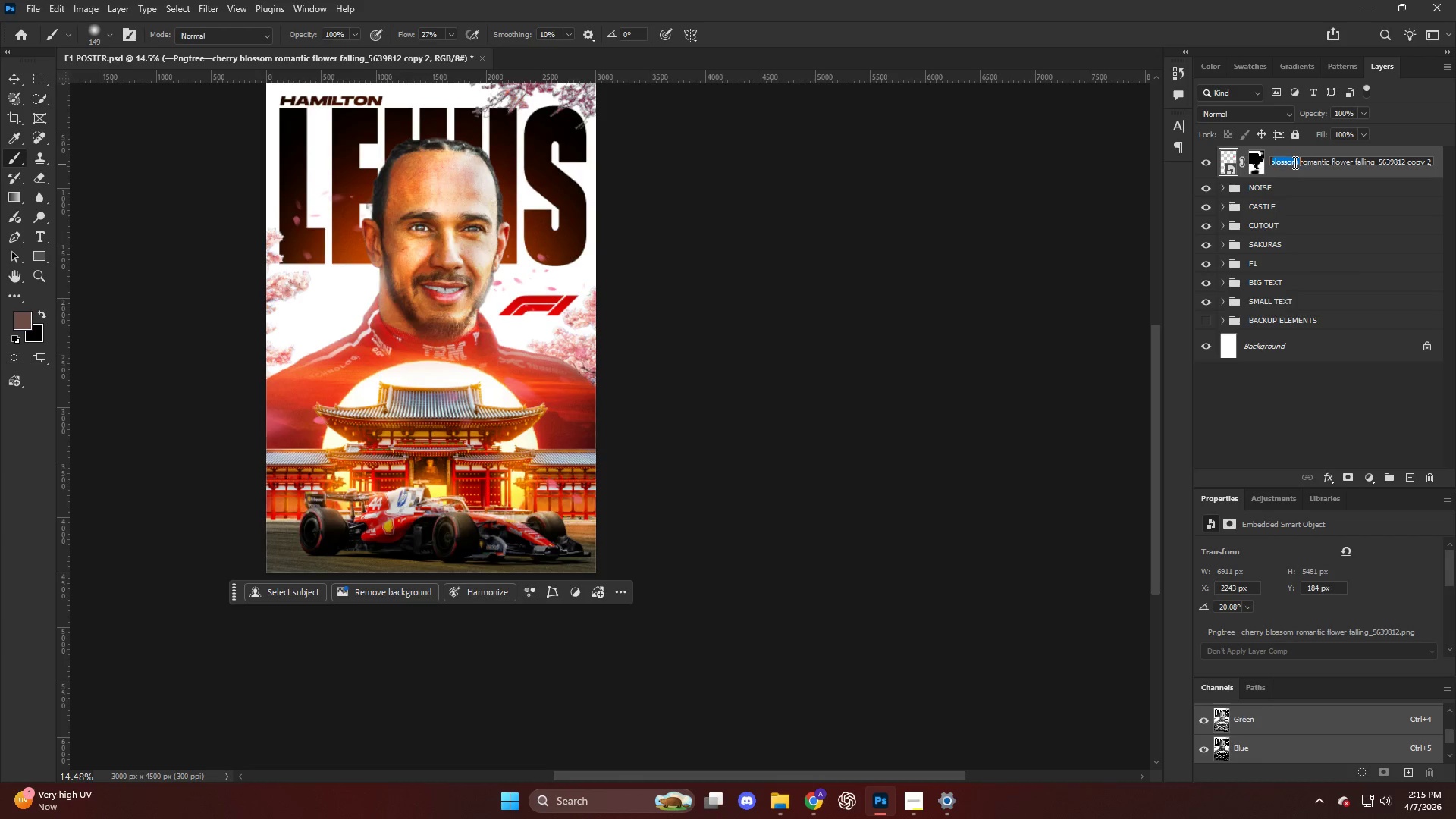 
triple_click([1294, 162])
 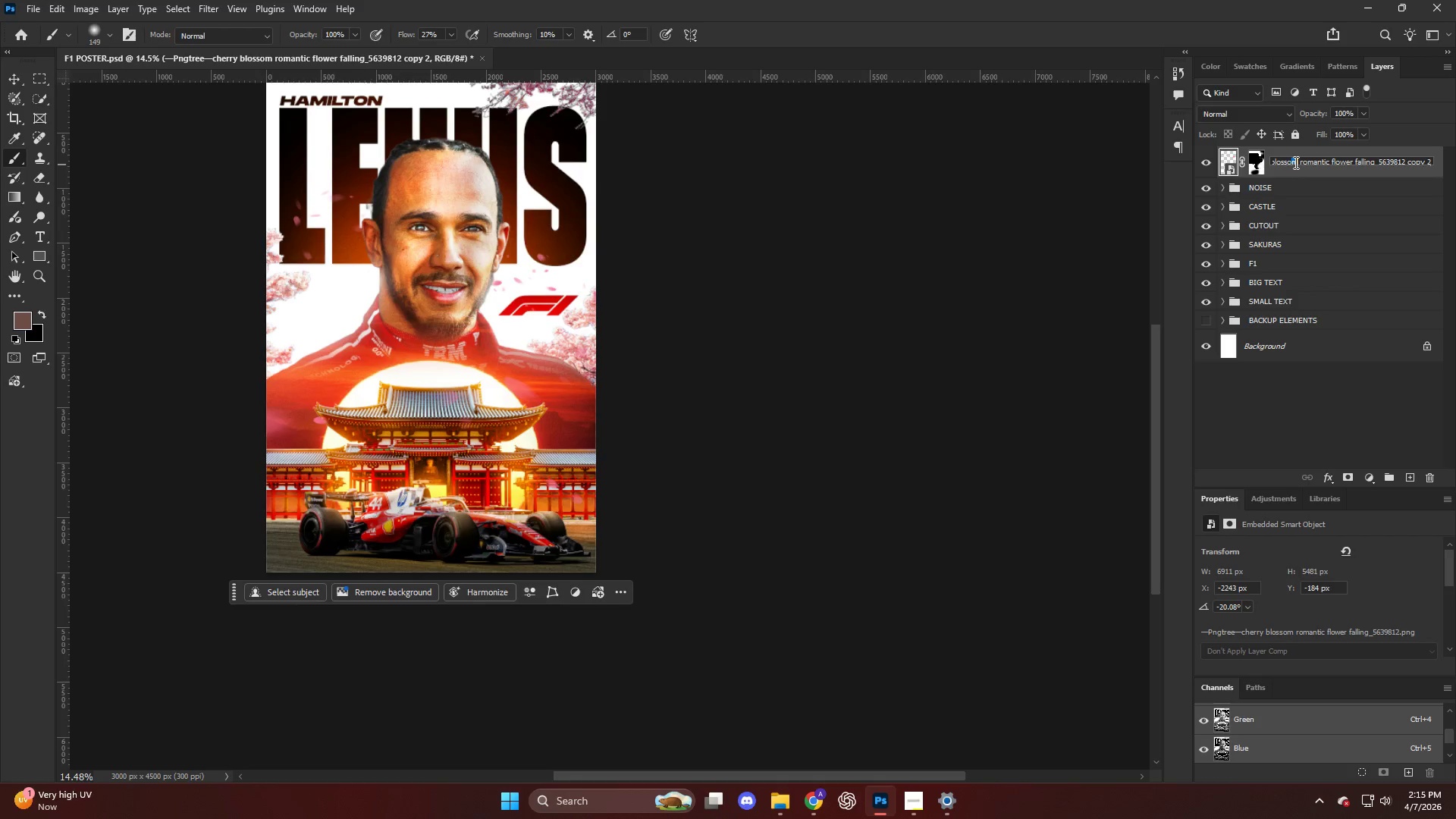 
triple_click([1294, 162])
 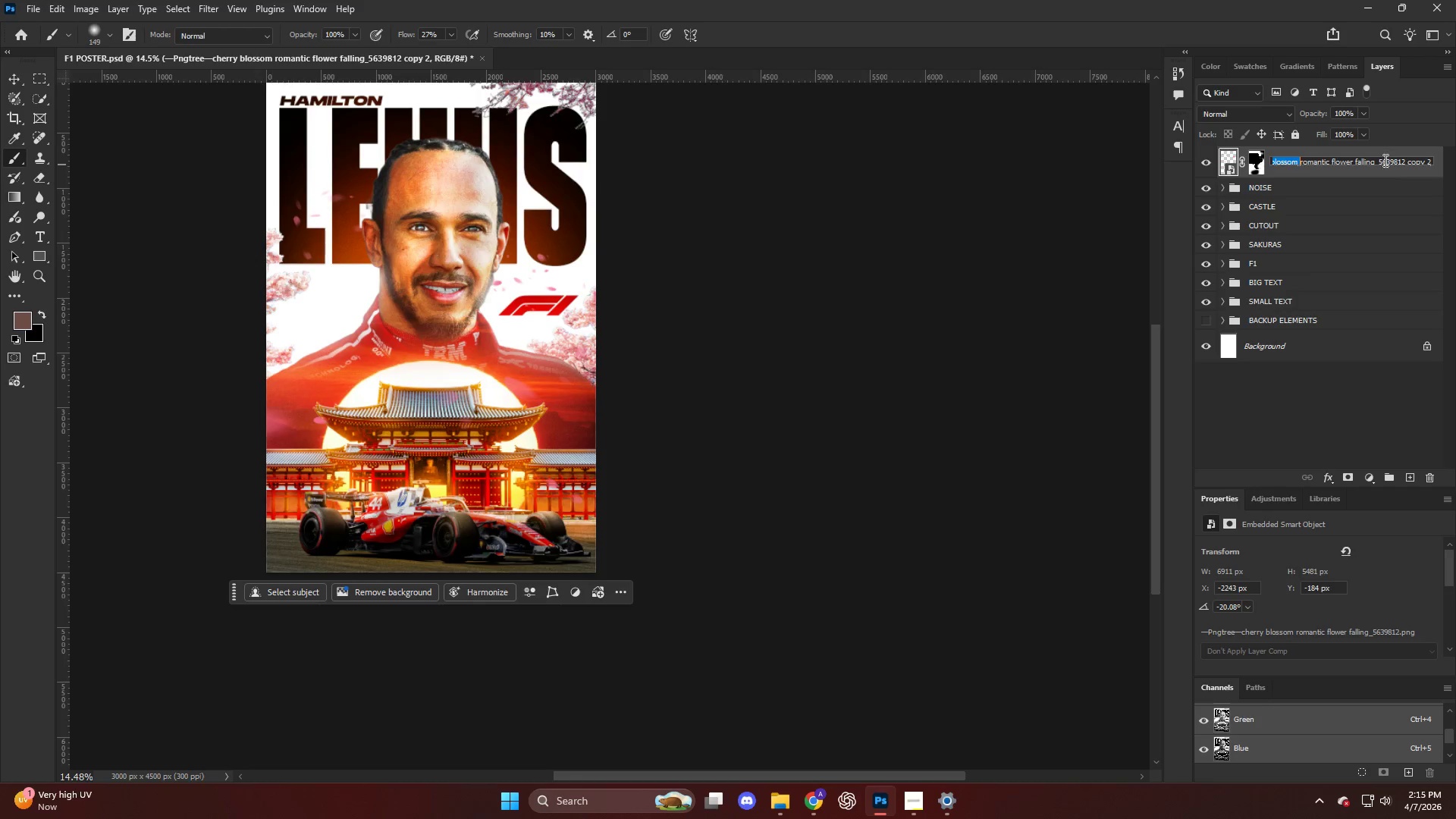 
double_click([1384, 159])
 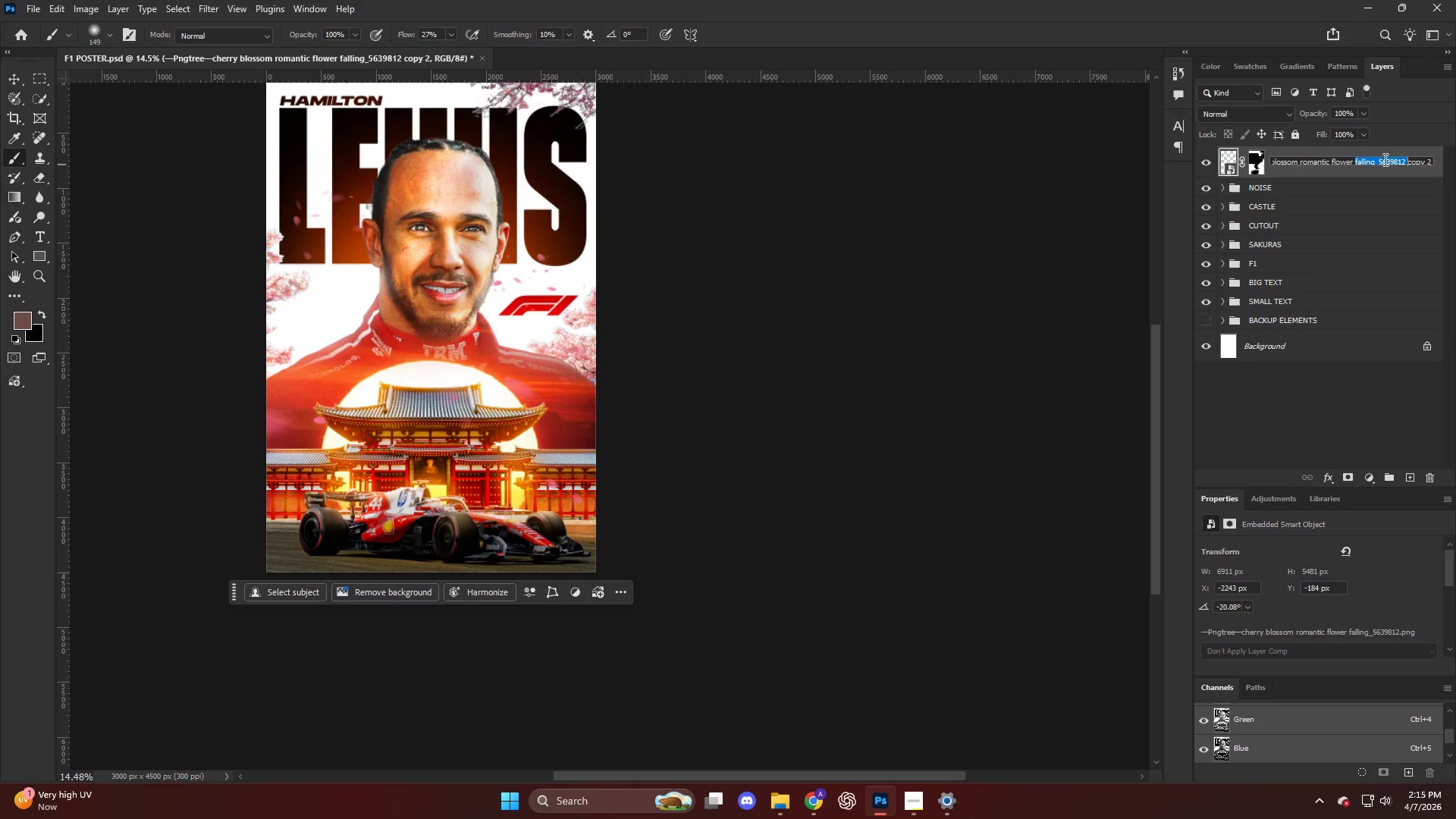 
triple_click([1383, 159])
 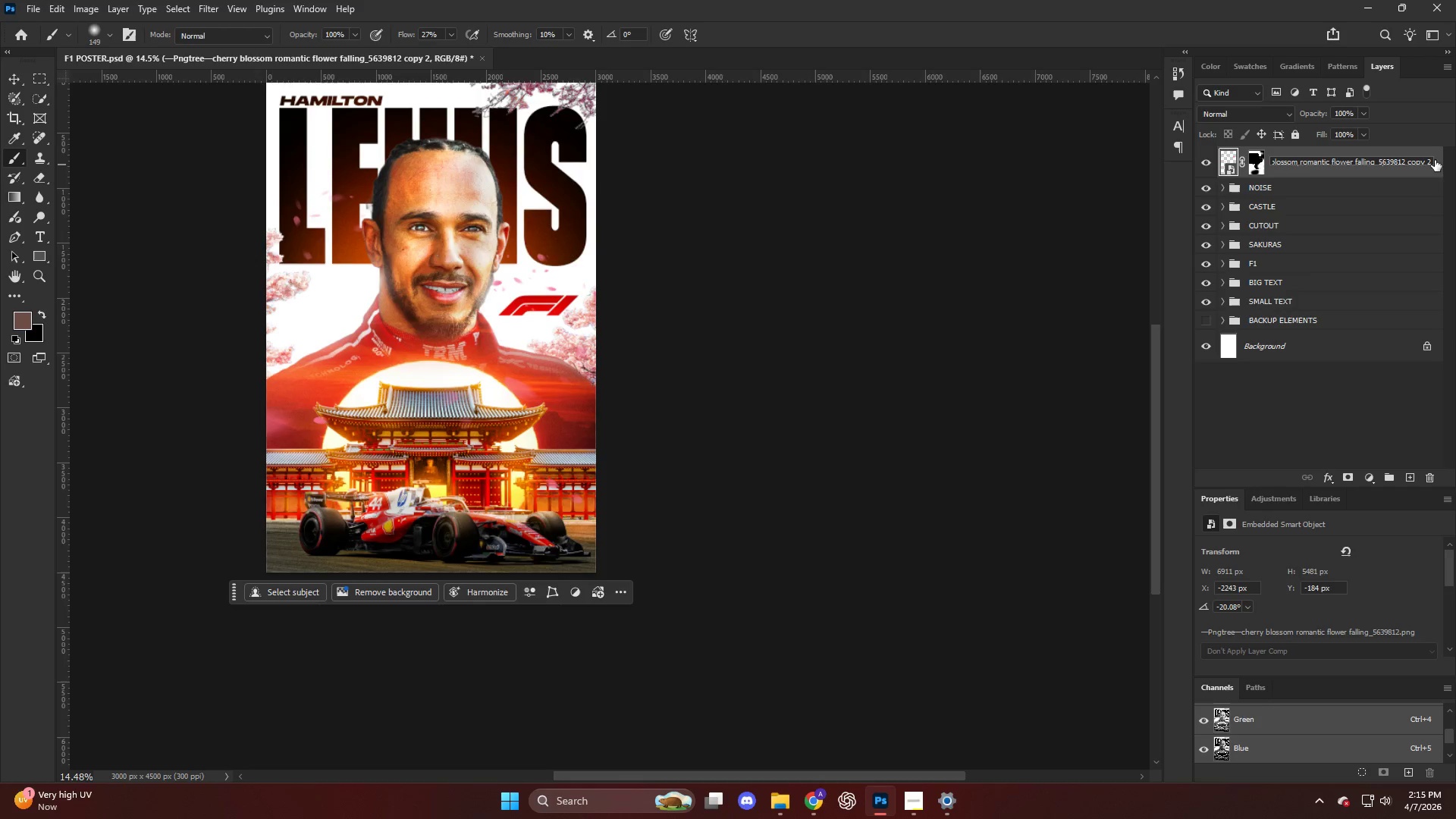 
left_click_drag(start_coordinate=[1431, 159], to_coordinate=[1201, 184])
 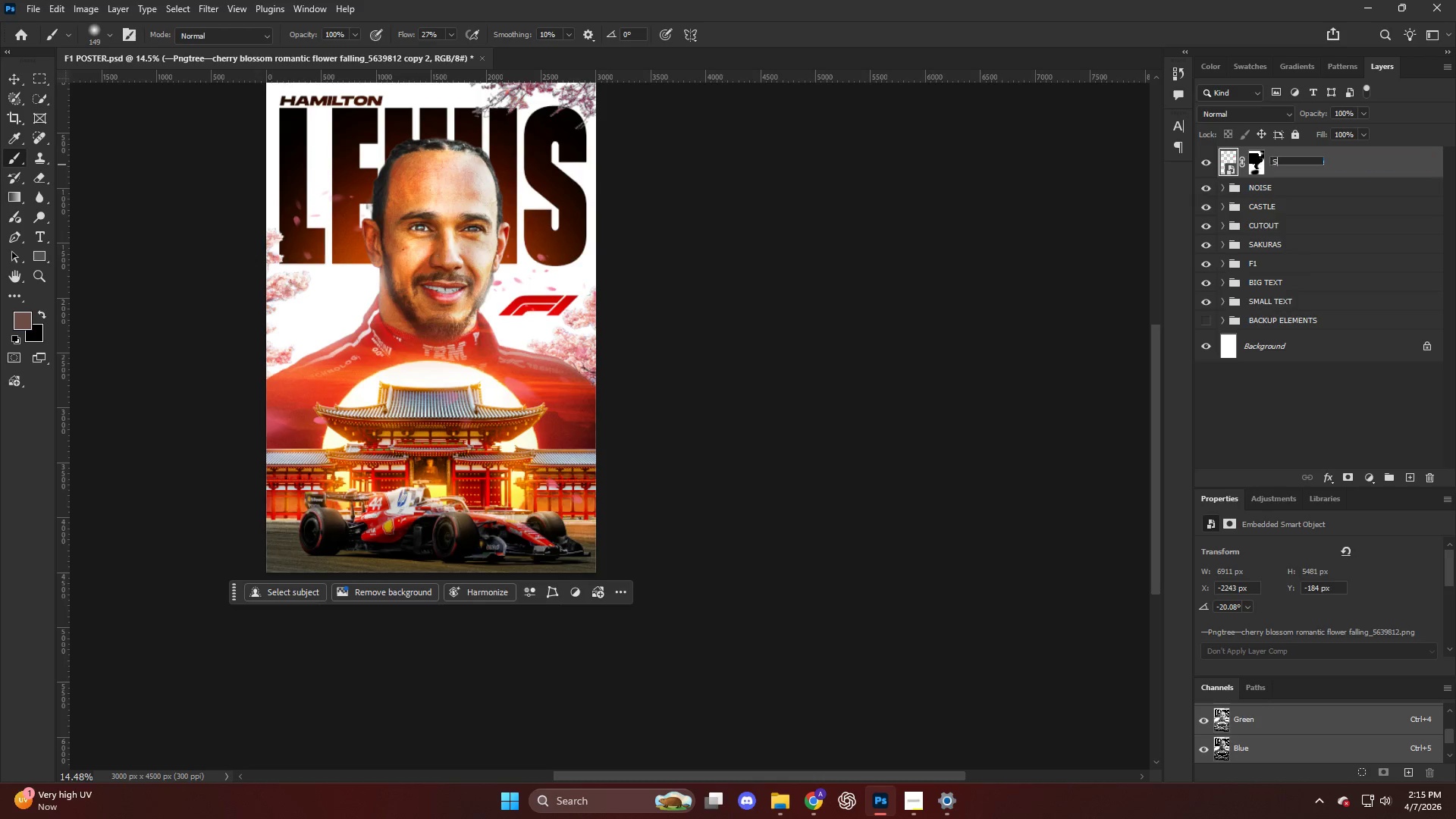 
type(SAKURA FOREGRA)
key(Backspace)
type(O)
 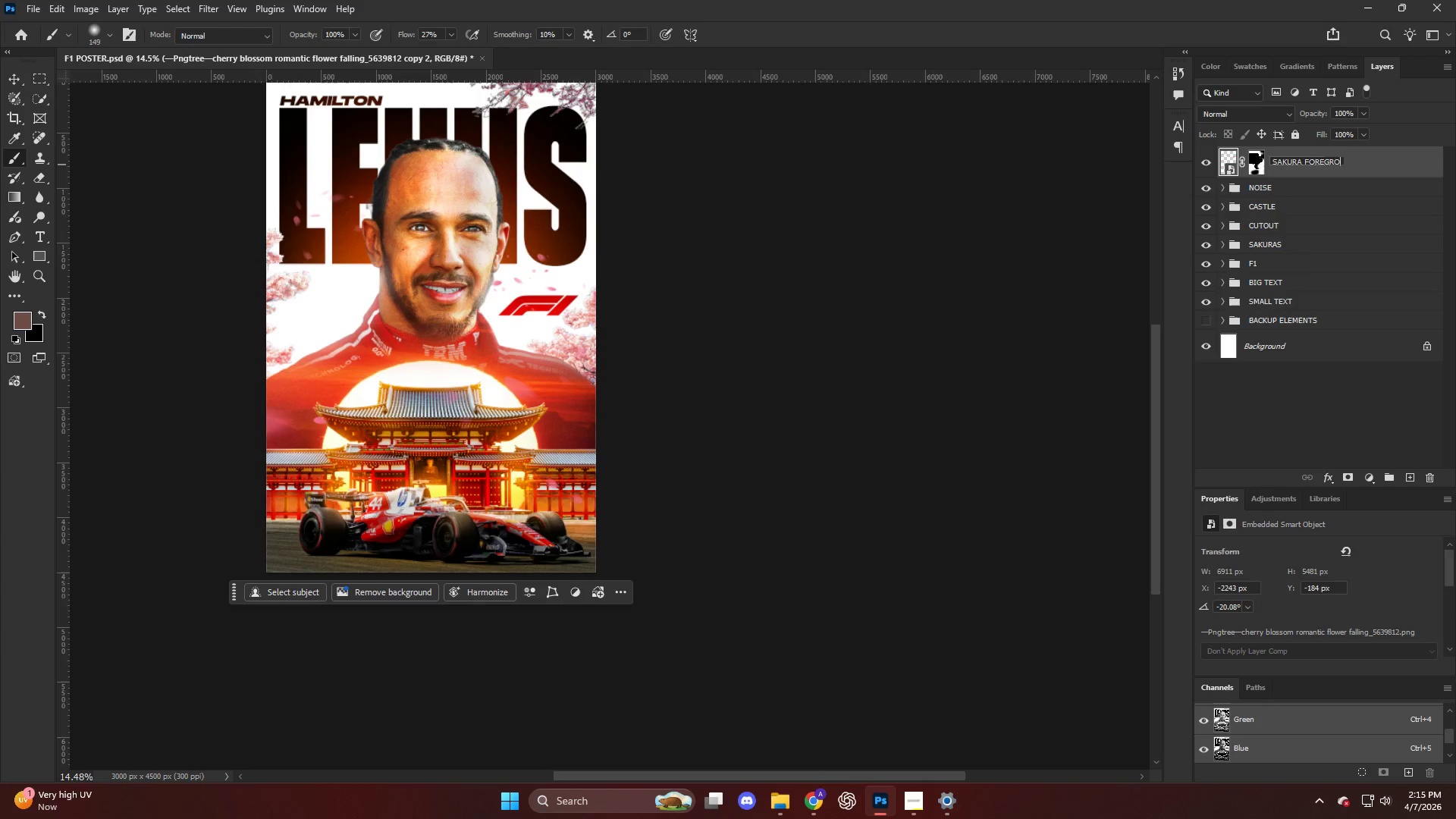 
type(UND)
 